 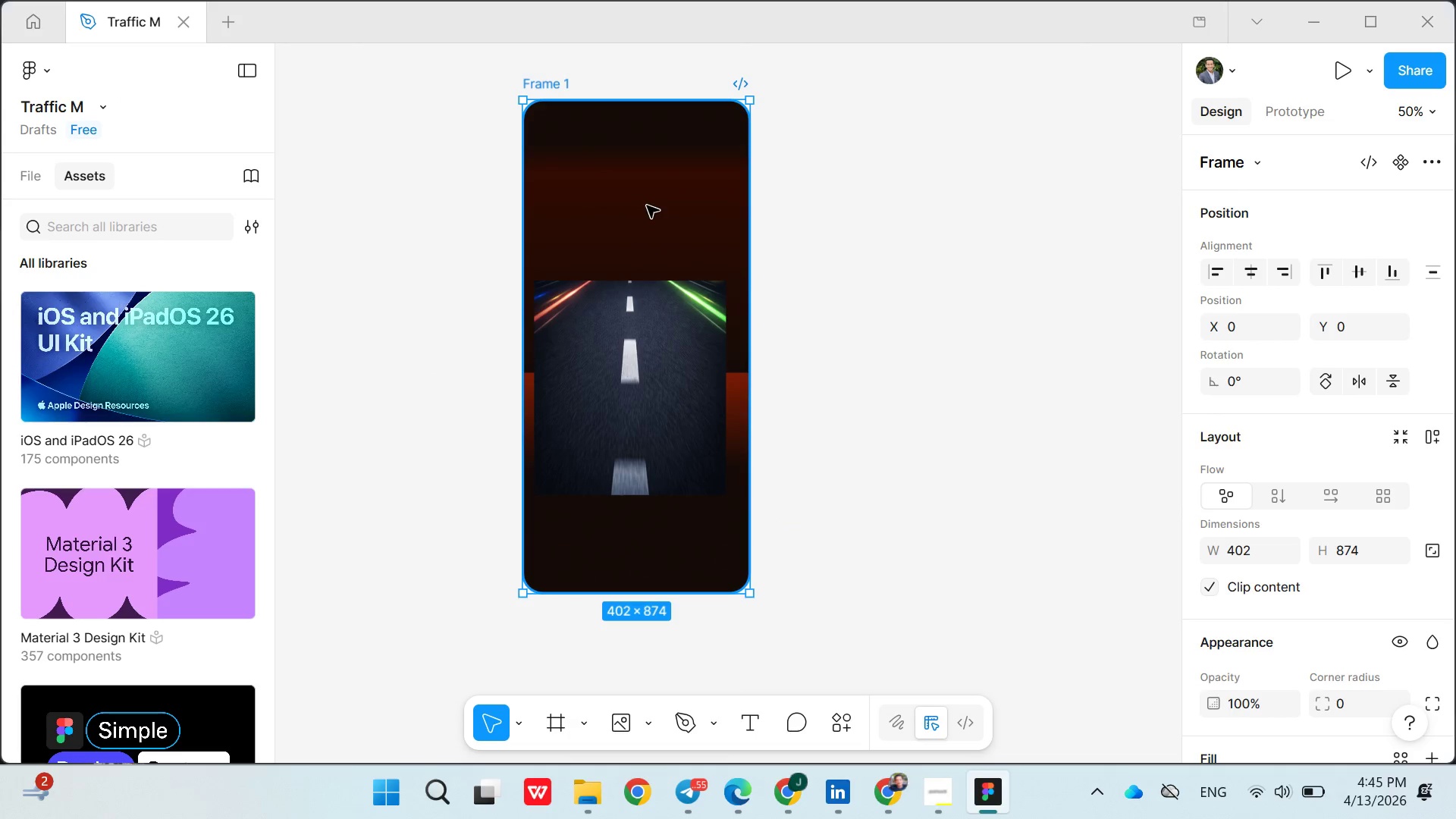 
left_click([610, 152])
 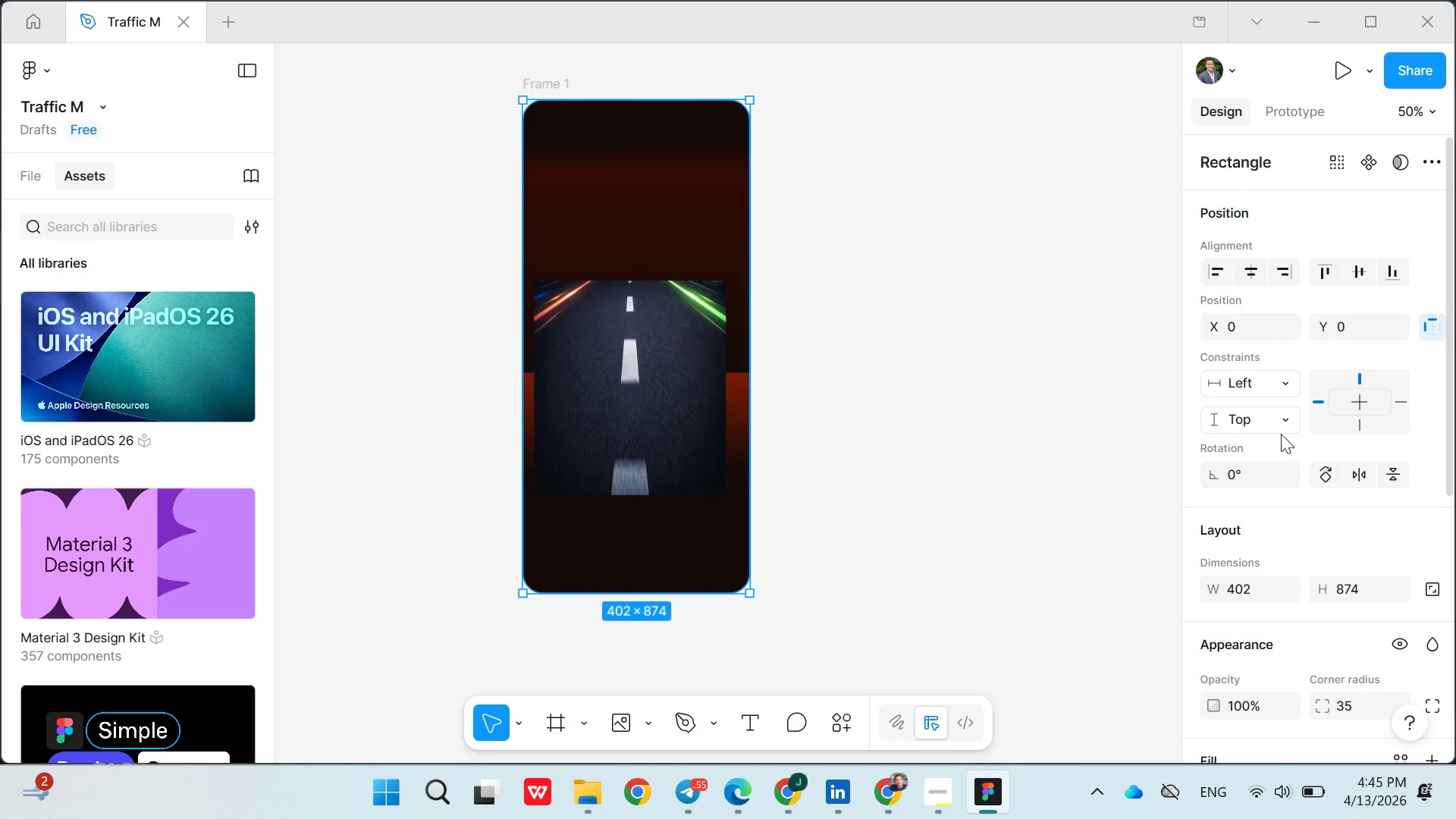 
scroll: coordinate [1293, 536], scroll_direction: down, amount: 9.0
 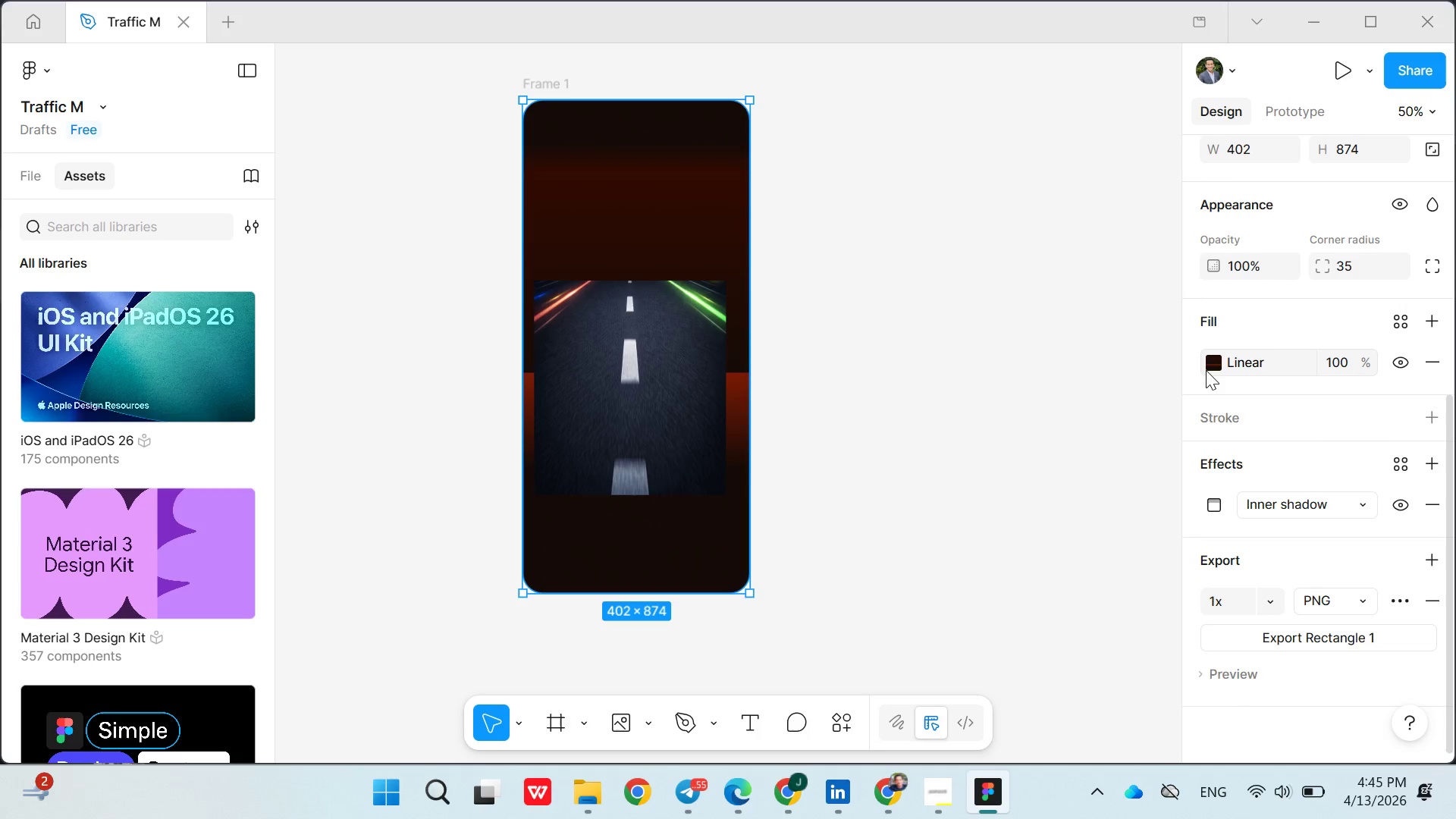 
left_click([1213, 364])
 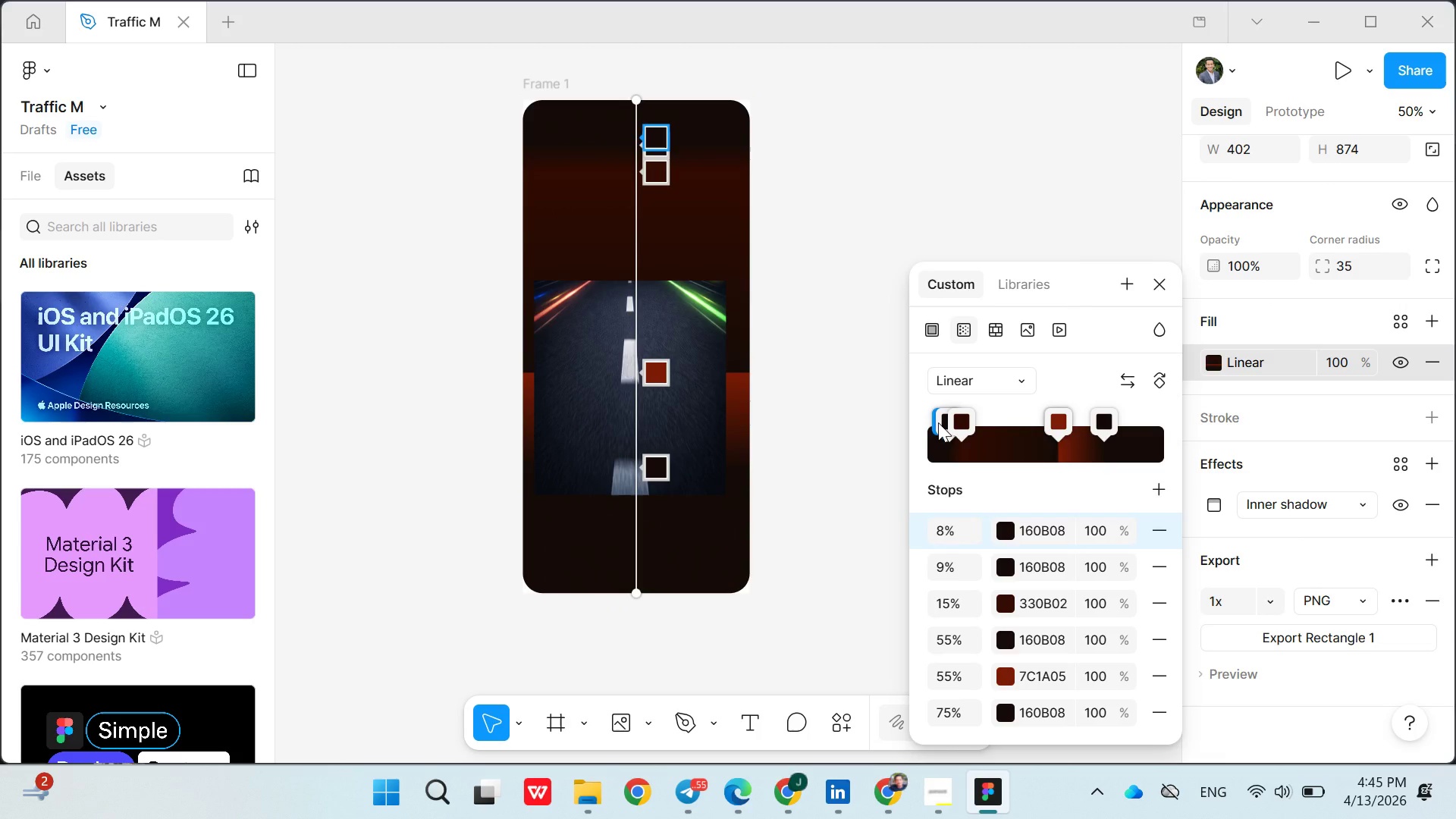 
left_click_drag(start_coordinate=[938, 422], to_coordinate=[972, 452])
 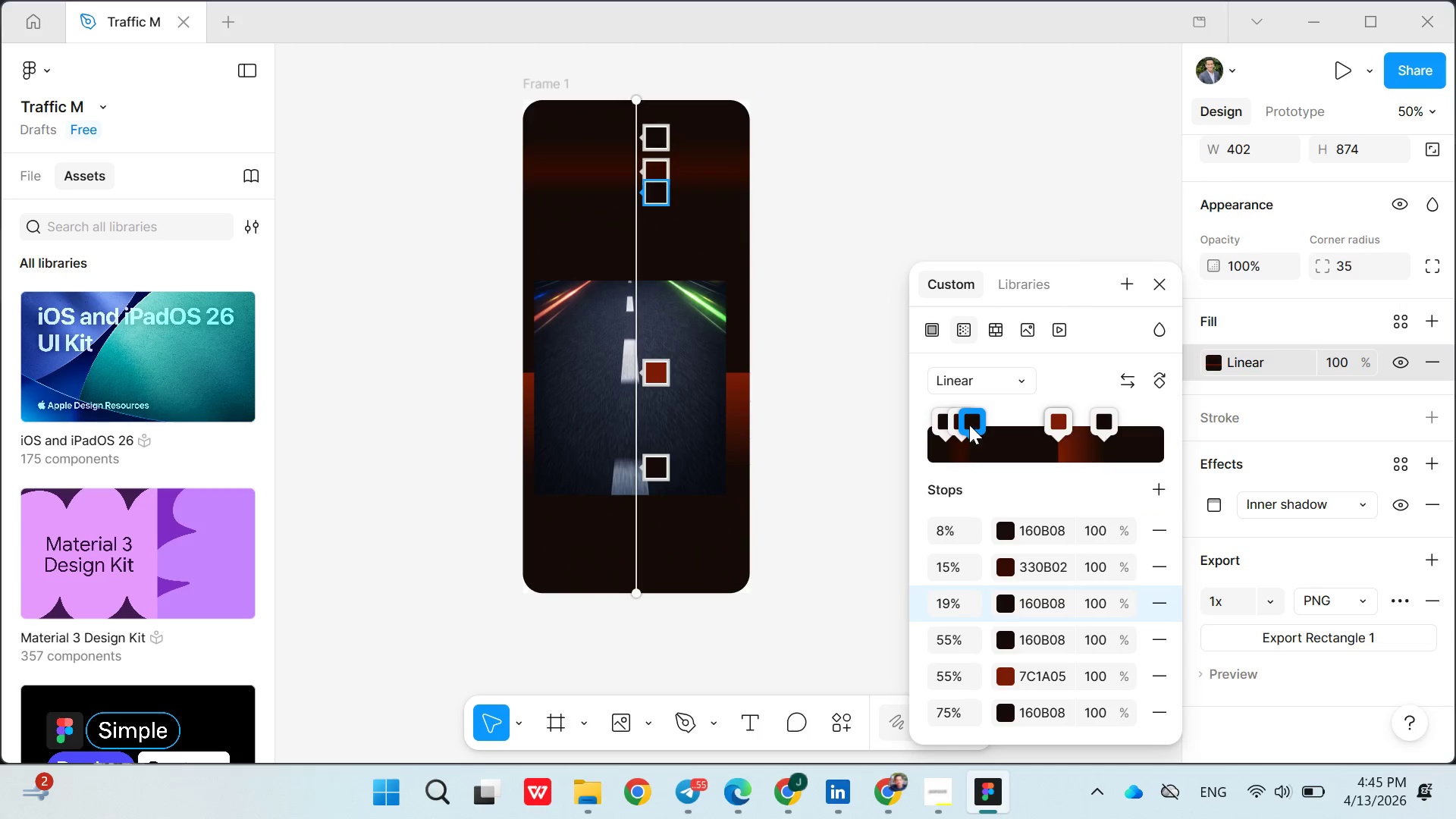 
left_click_drag(start_coordinate=[969, 425], to_coordinate=[1009, 416])
 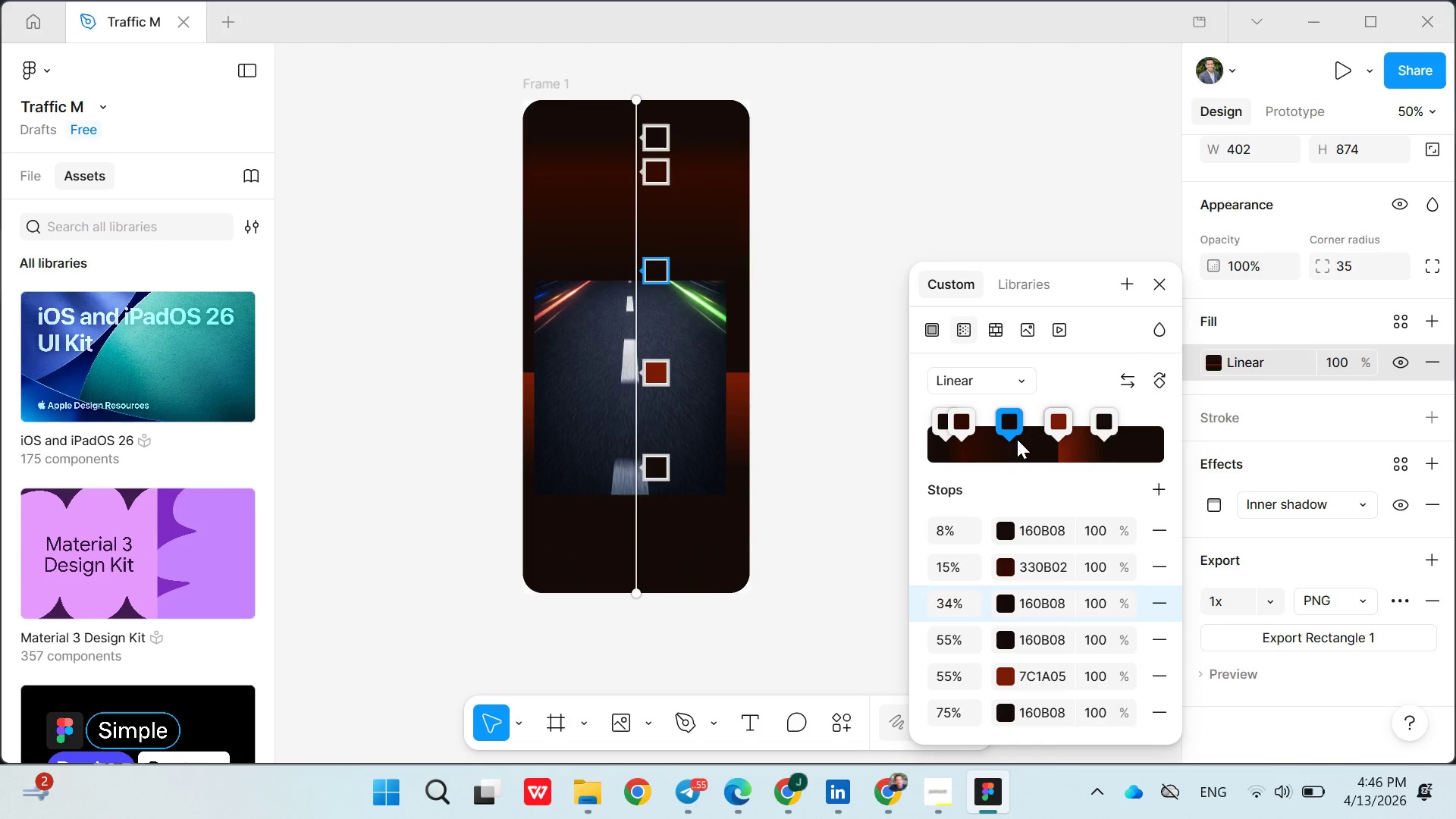 
left_click([1017, 439])
 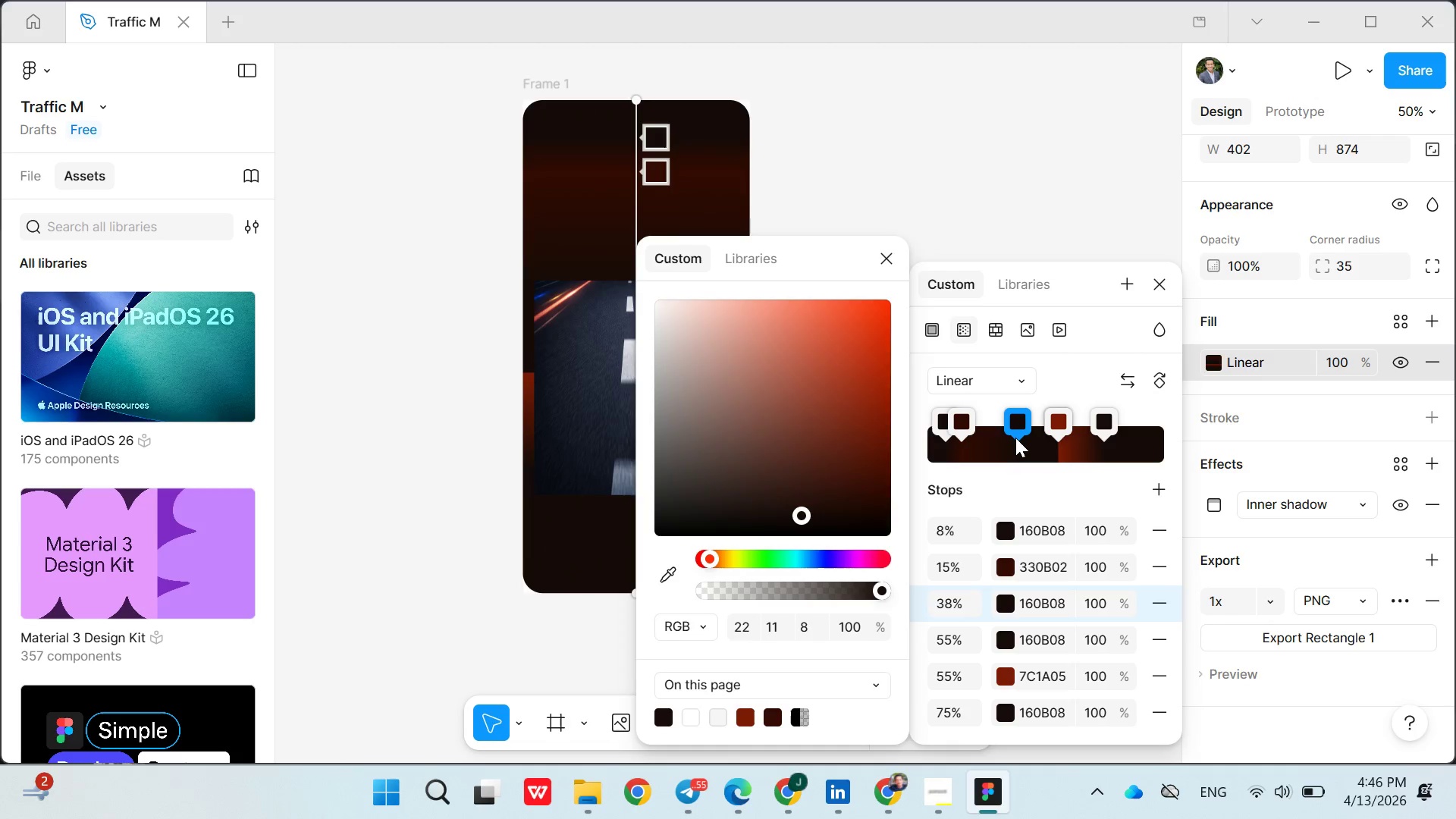 
left_click([1015, 438])
 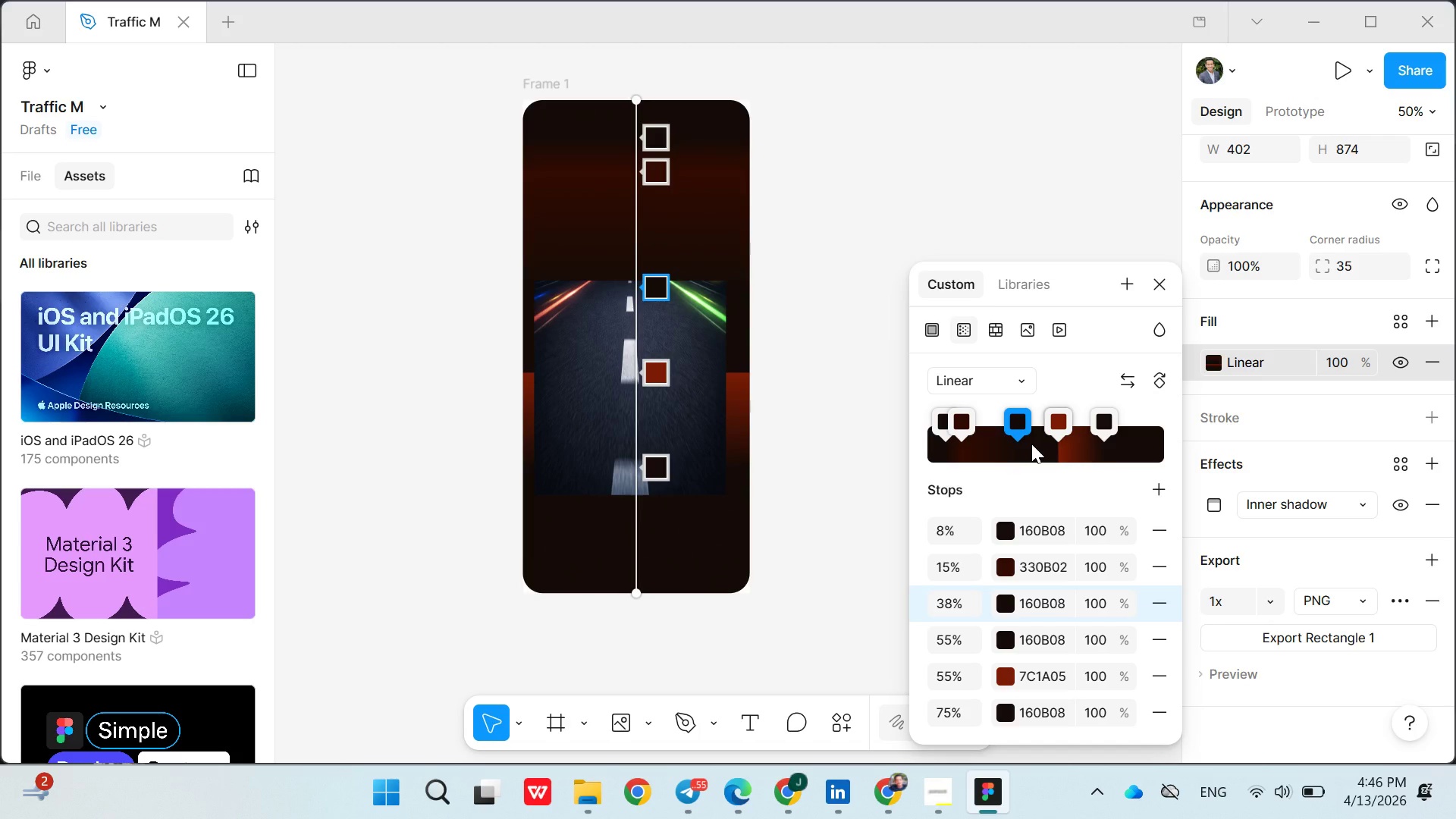 
left_click([1031, 444])
 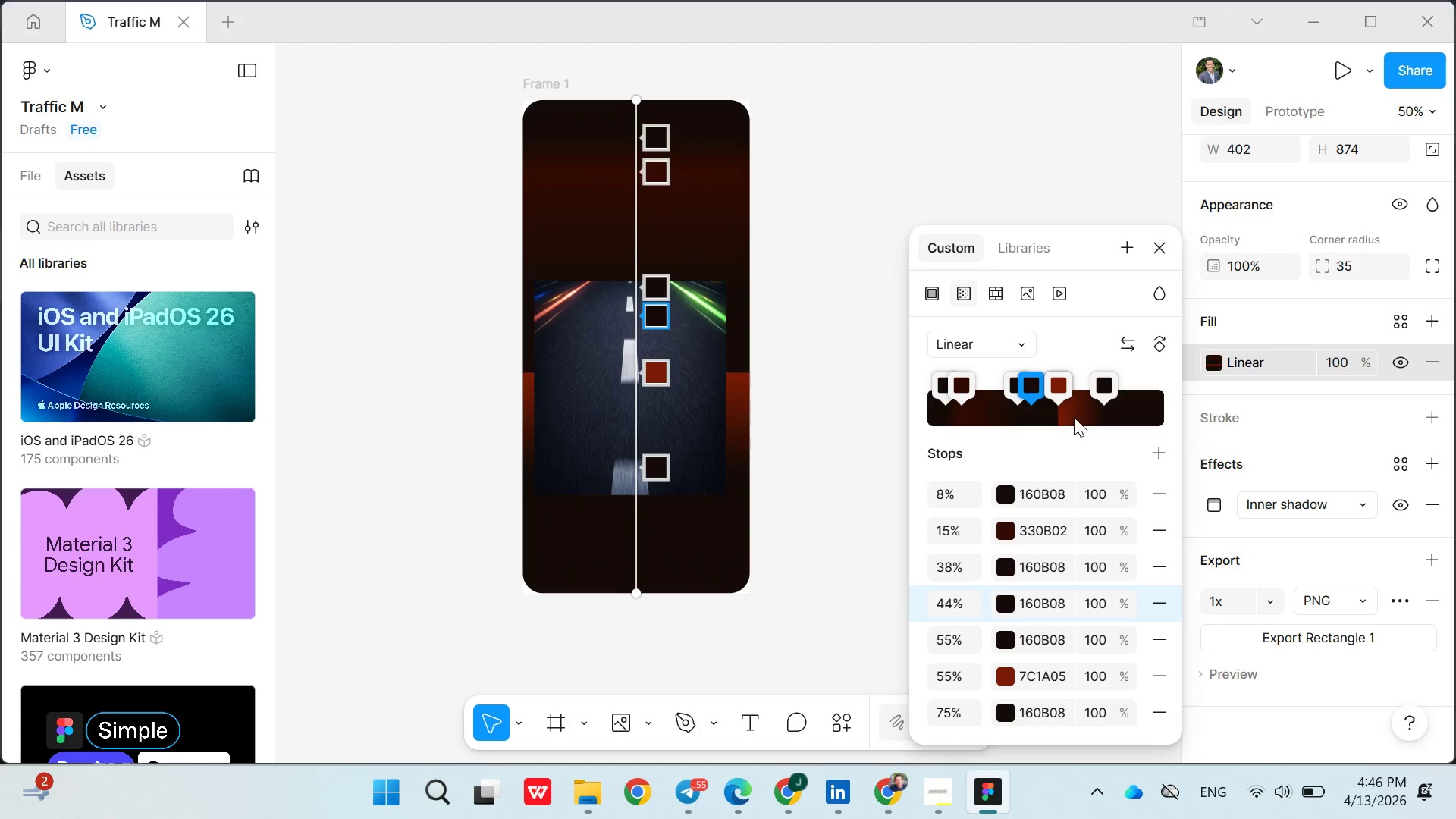 
left_click_drag(start_coordinate=[1051, 409], to_coordinate=[1062, 406])
 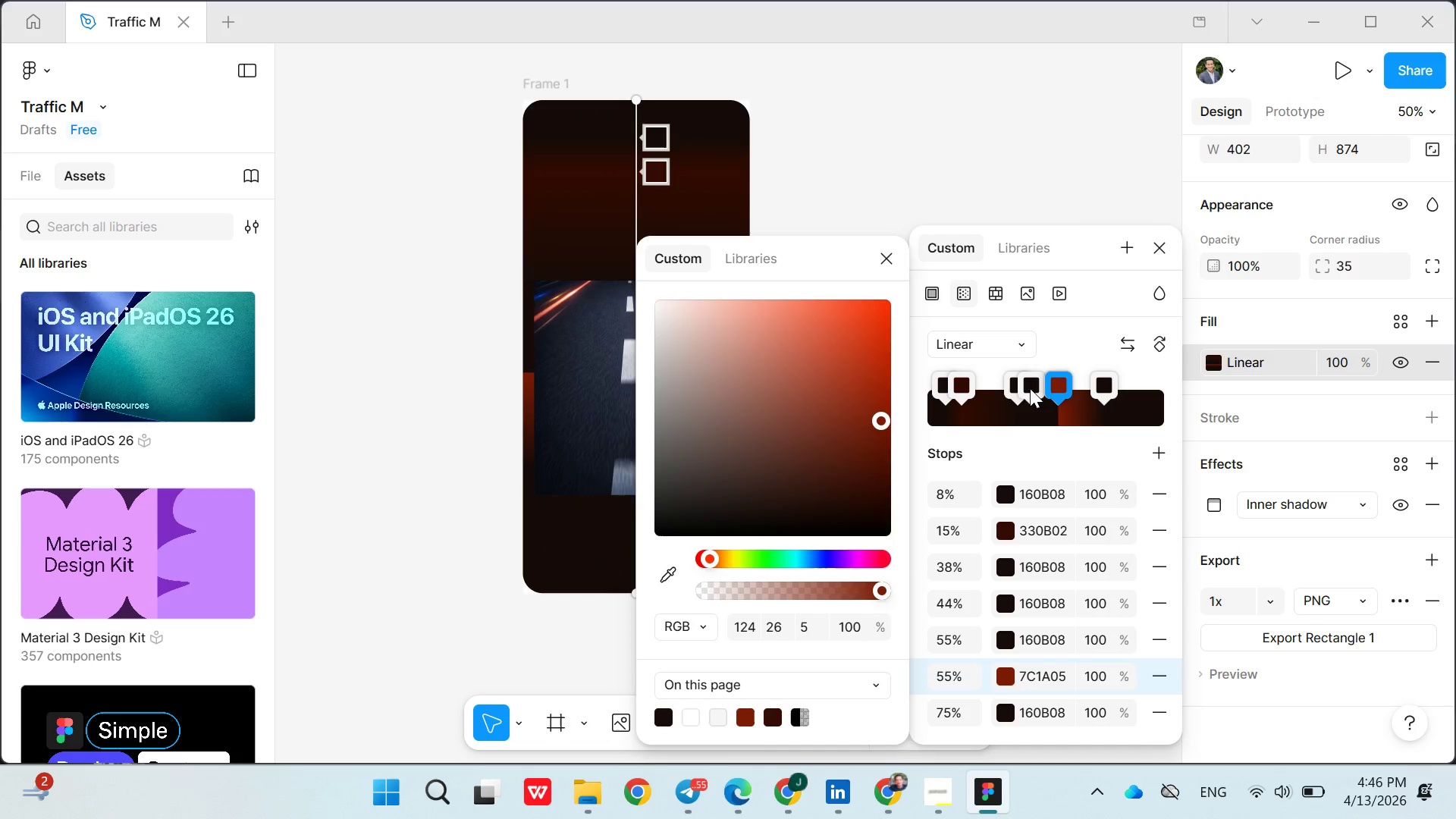 
left_click_drag(start_coordinate=[1026, 390], to_coordinate=[1135, 371])
 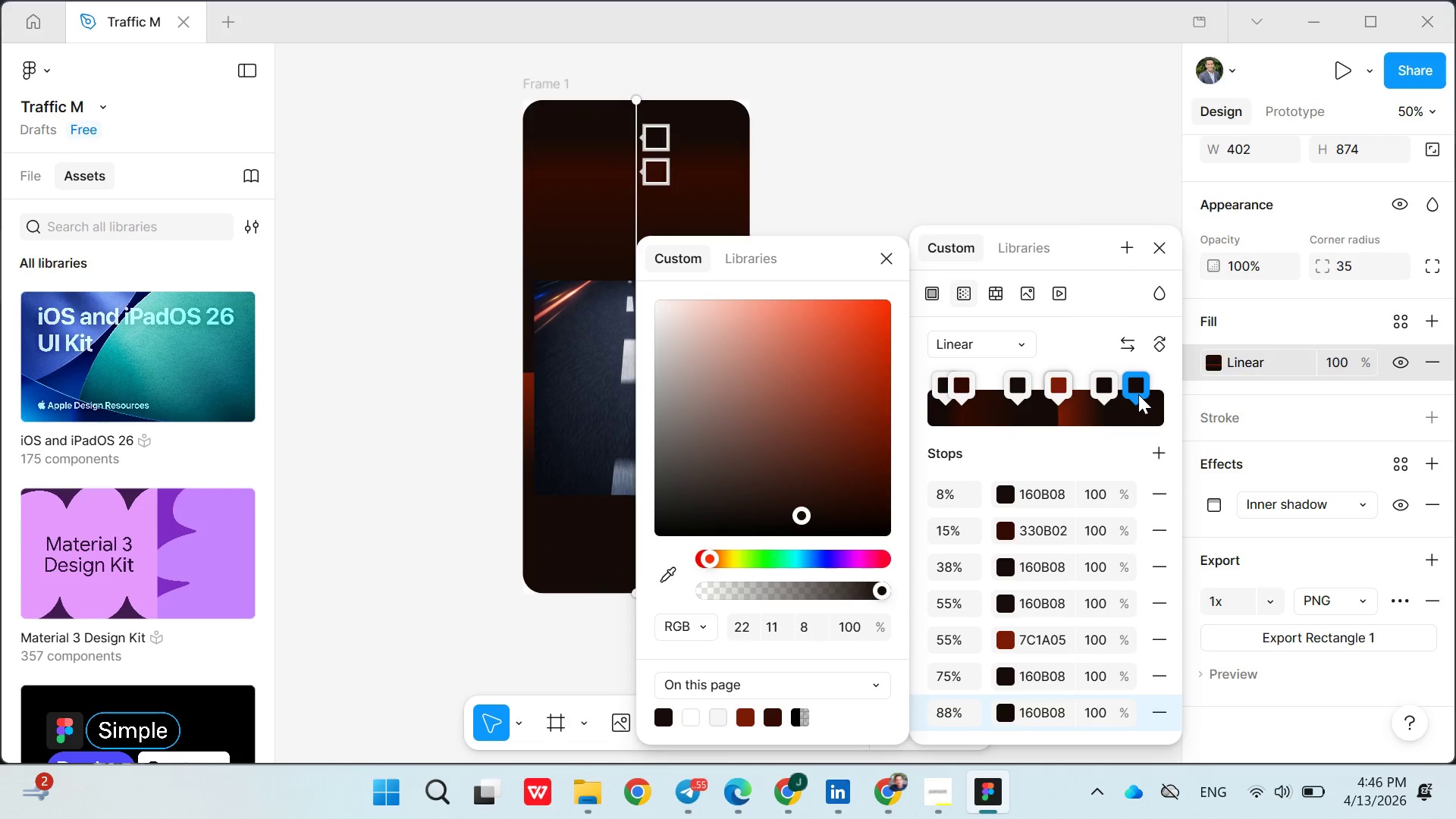 
left_click_drag(start_coordinate=[1138, 394], to_coordinate=[1062, 366])
 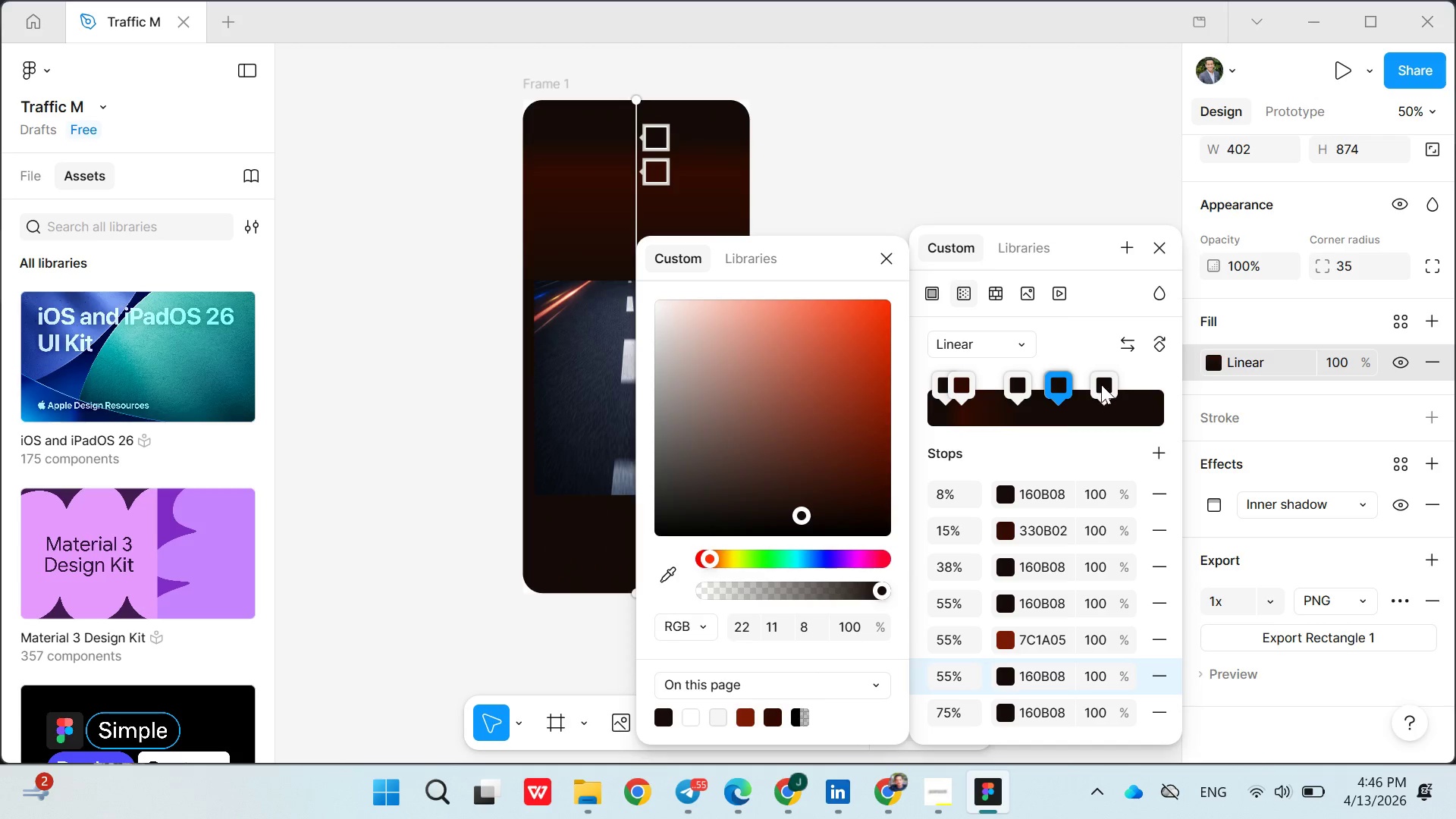 
left_click_drag(start_coordinate=[1100, 385], to_coordinate=[1063, 377])
 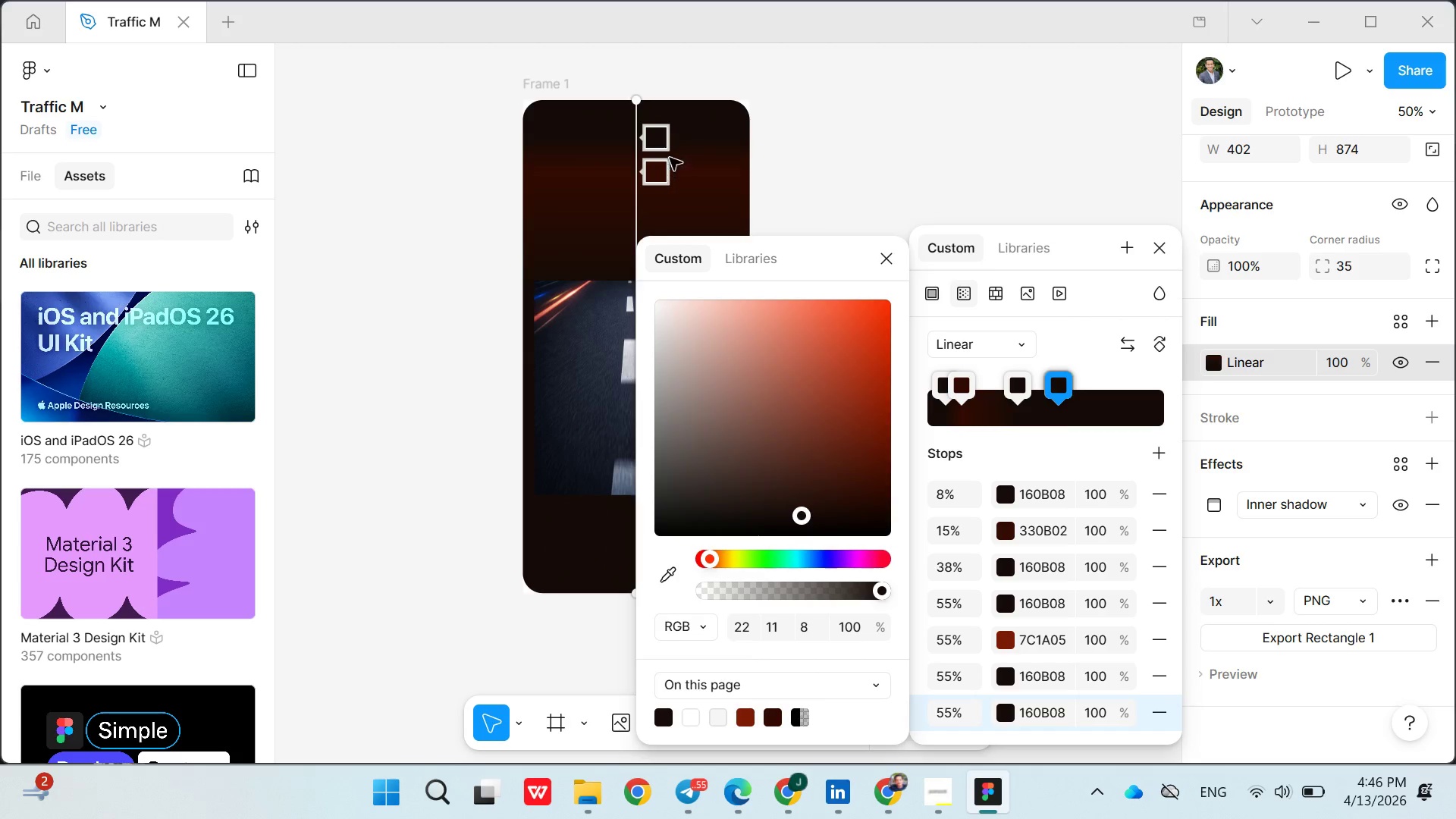 
left_click_drag(start_coordinate=[657, 135], to_coordinate=[642, 256])
 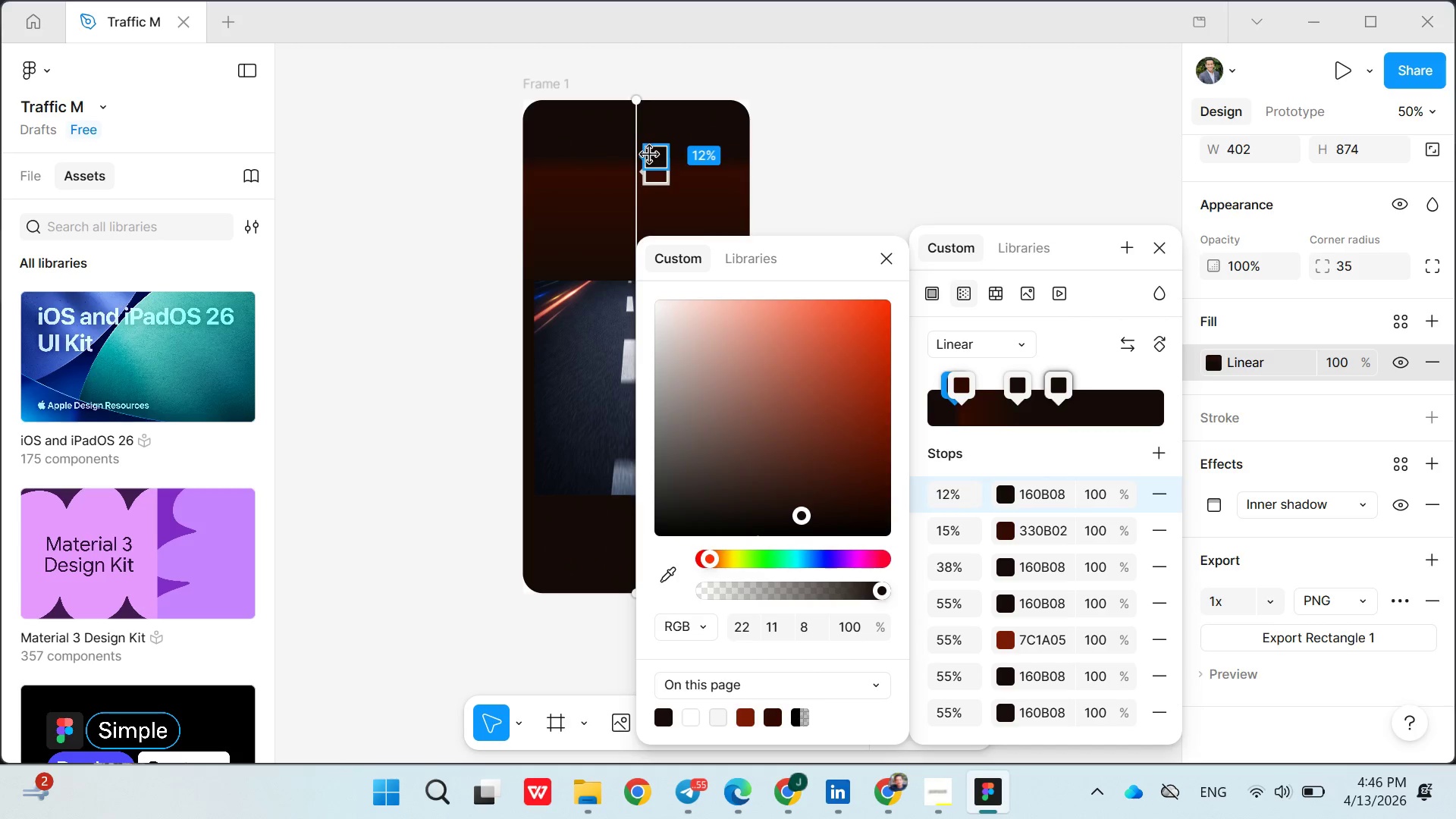 
left_click_drag(start_coordinate=[650, 155], to_coordinate=[636, 217])
 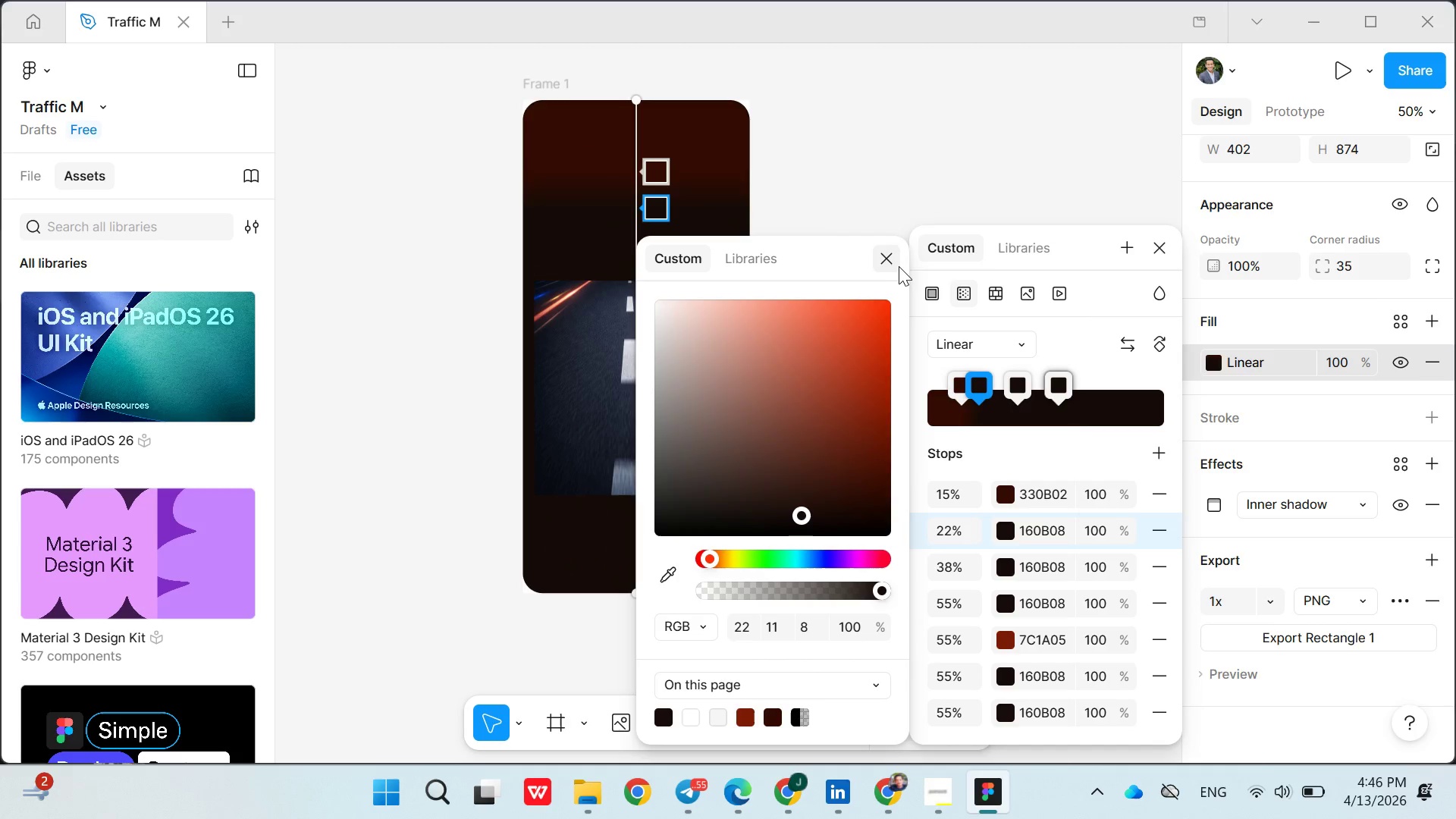 
left_click([896, 263])
 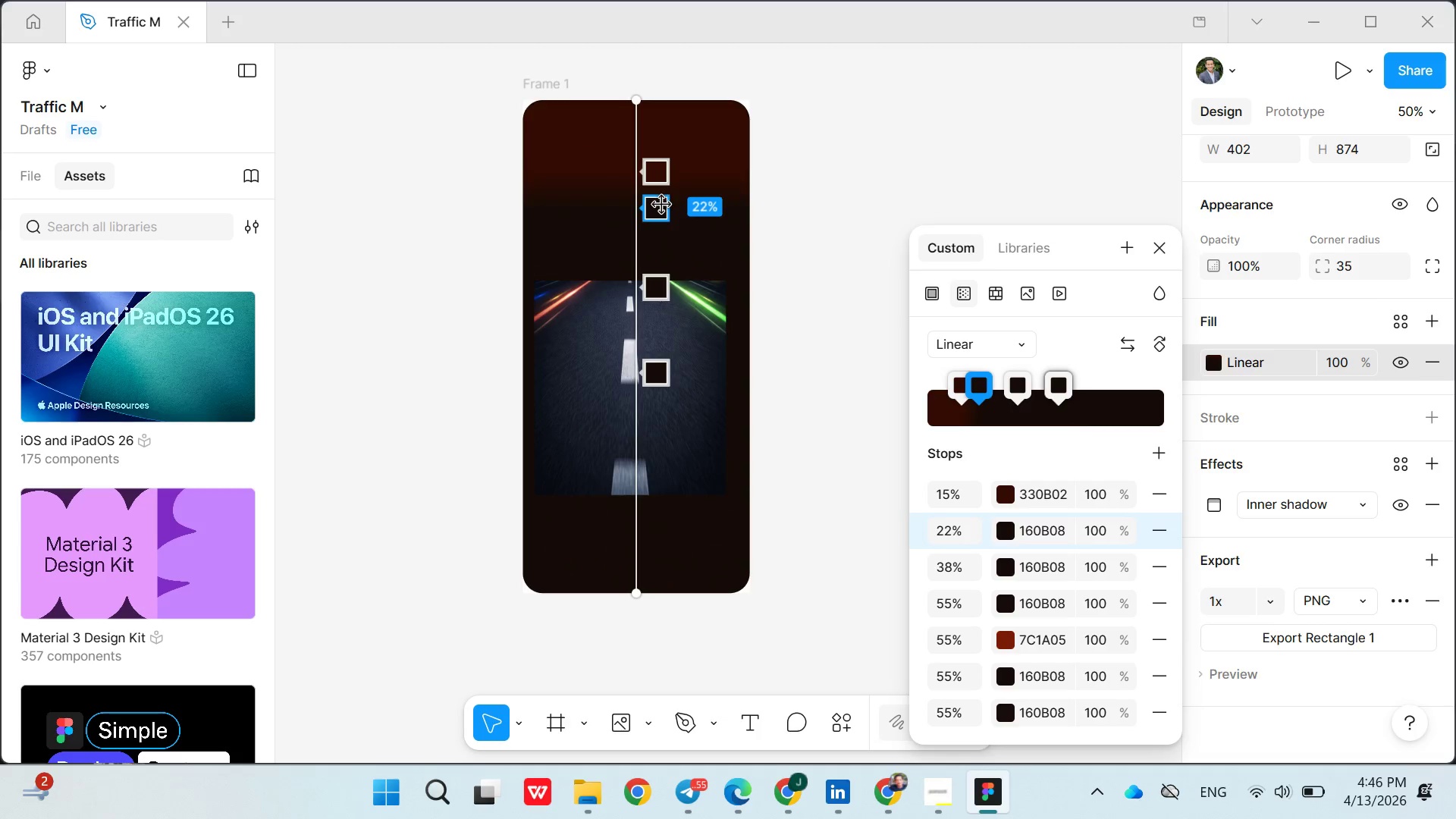 
left_click_drag(start_coordinate=[662, 205], to_coordinate=[690, 310])
 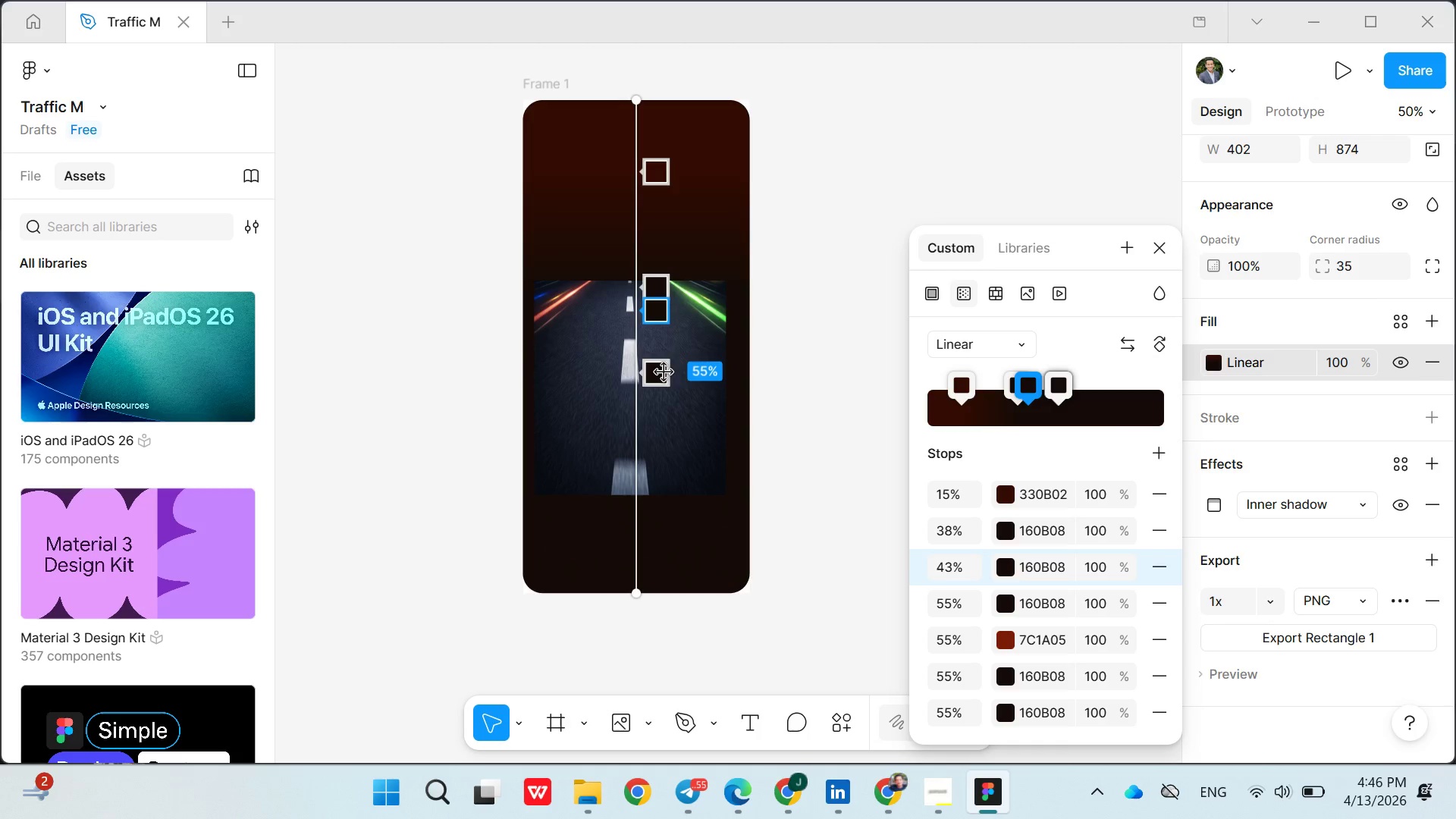 
left_click_drag(start_coordinate=[664, 372], to_coordinate=[611, 233])
 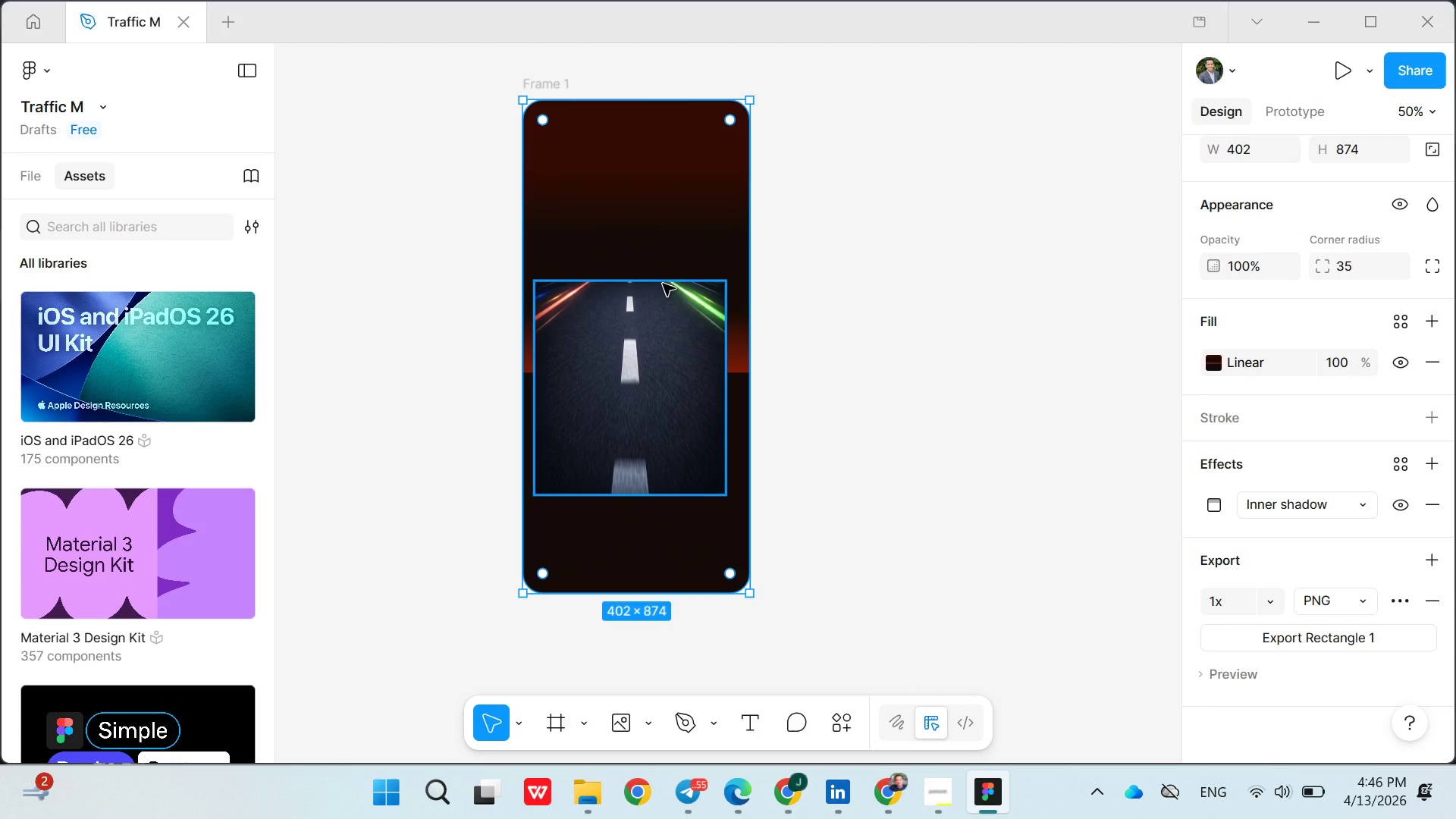 
left_click([689, 207])
 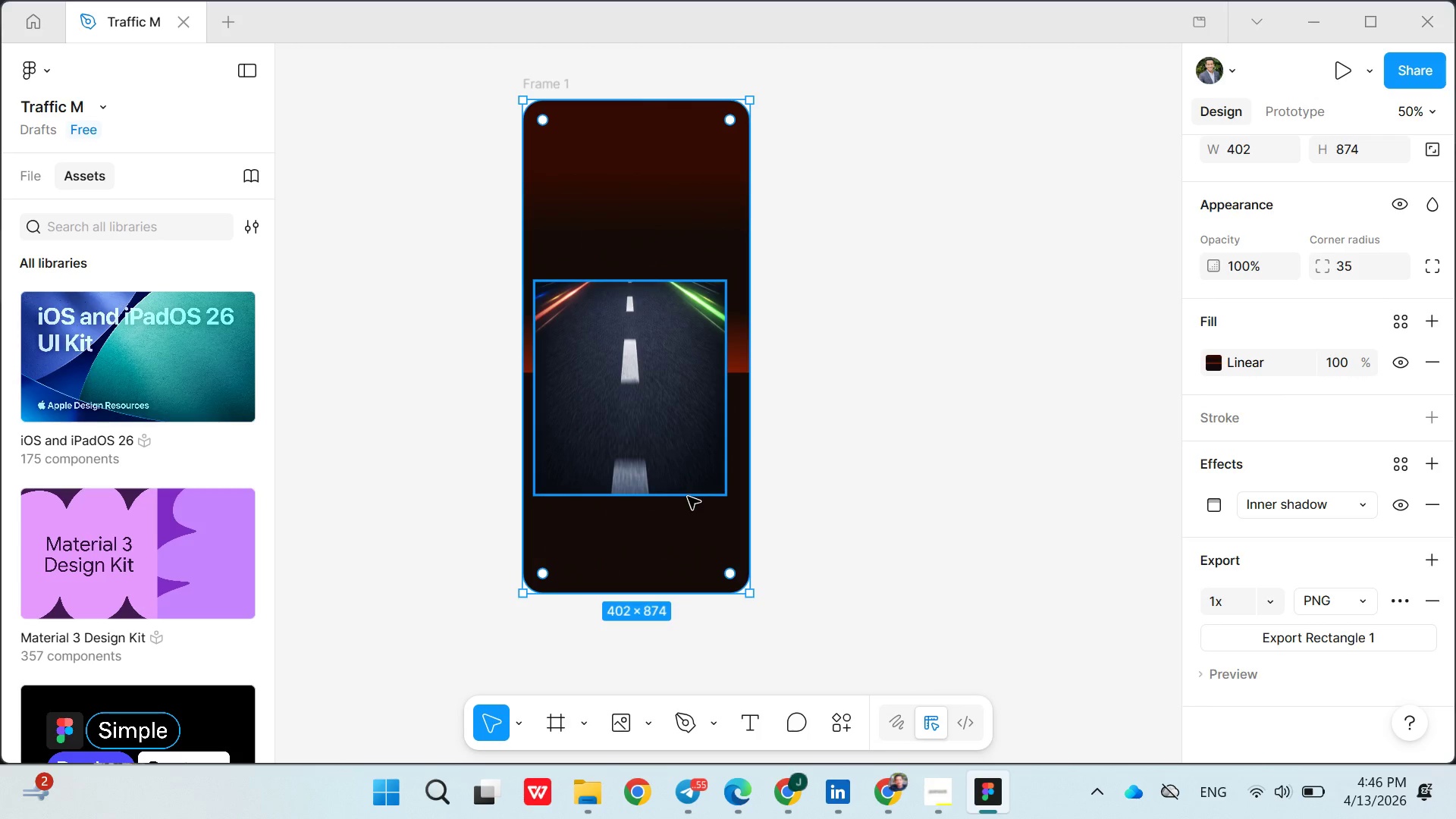 
left_click([646, 426])
 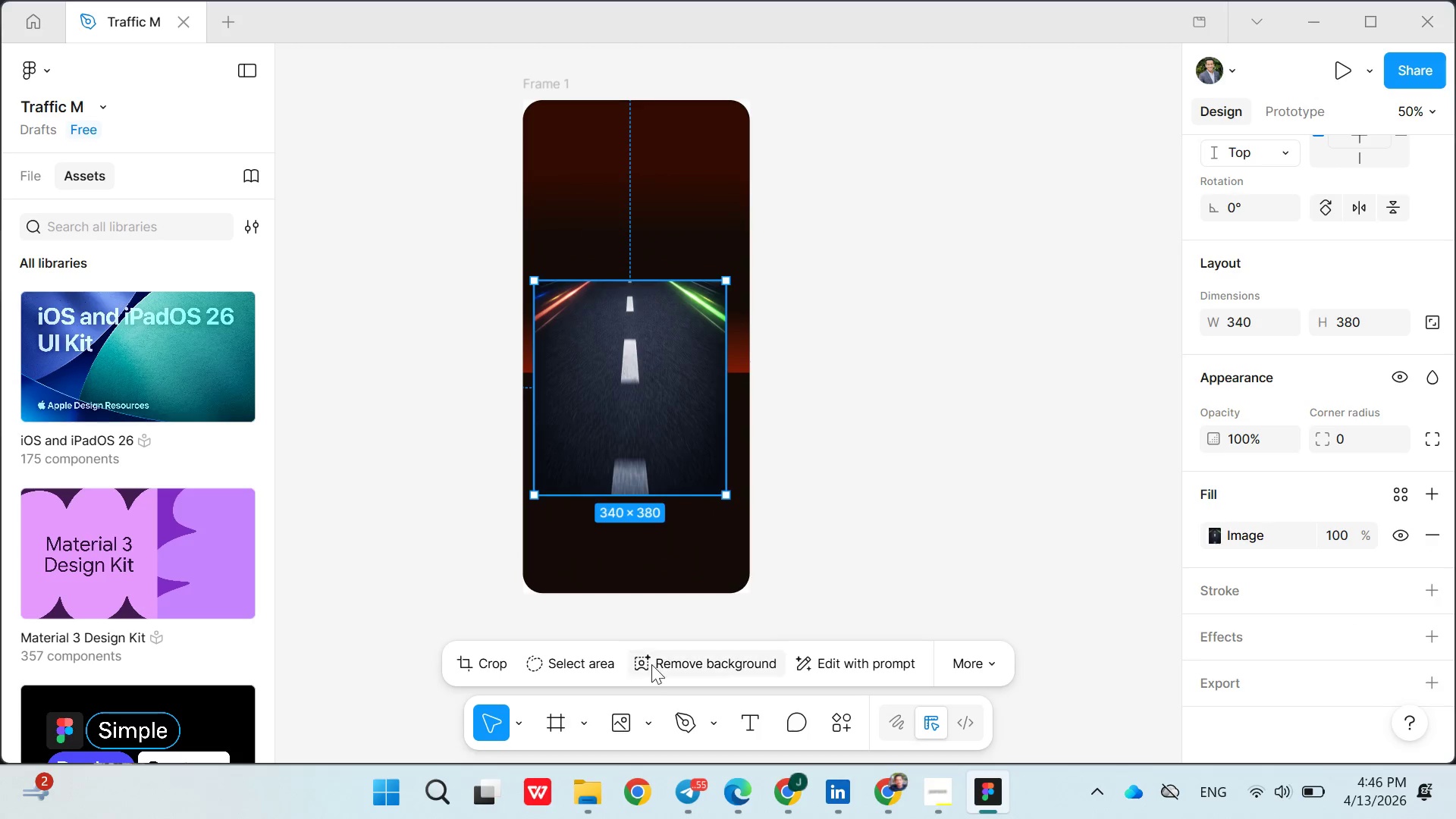 
left_click([629, 567])
 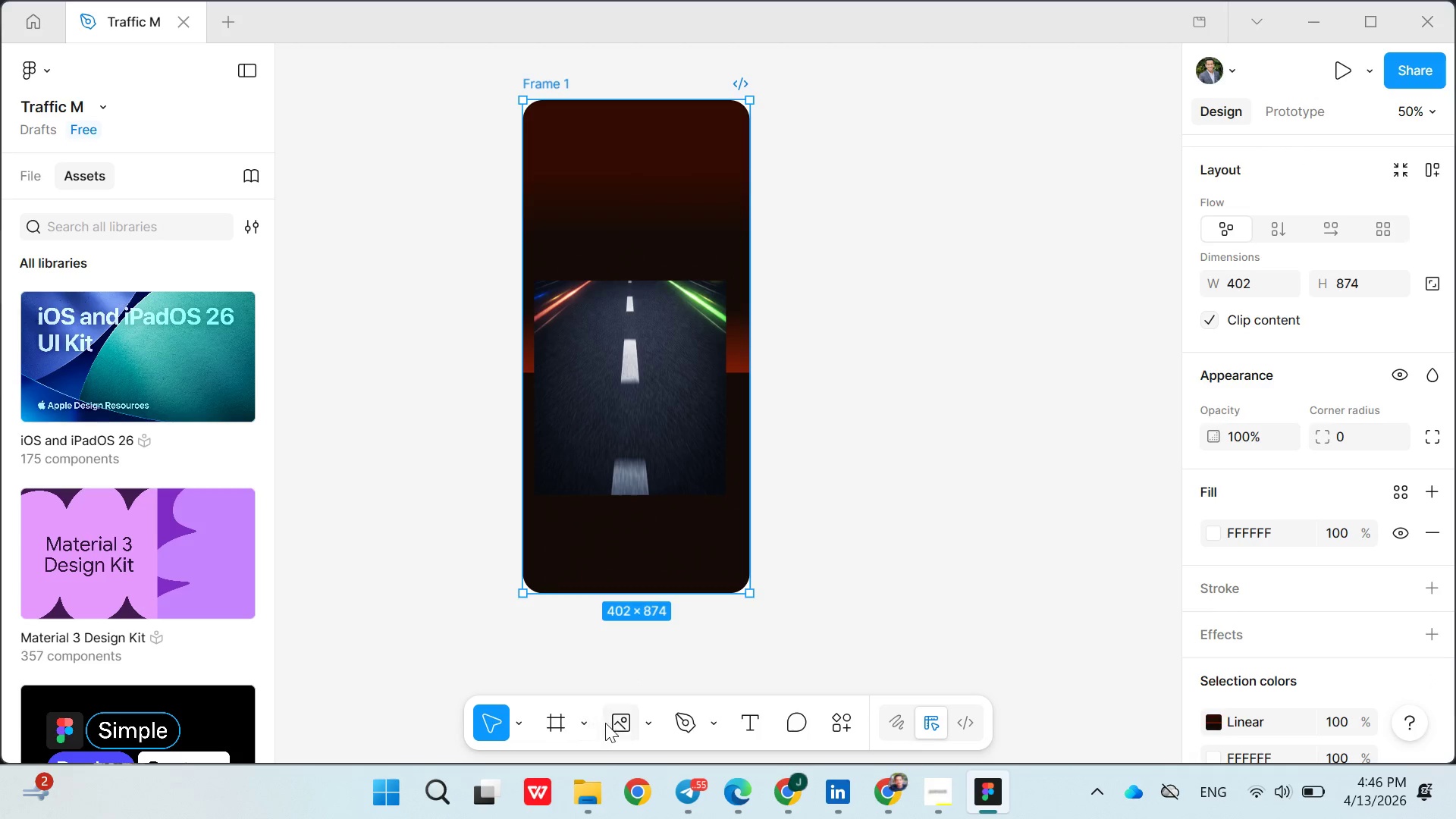 
left_click([648, 724])
 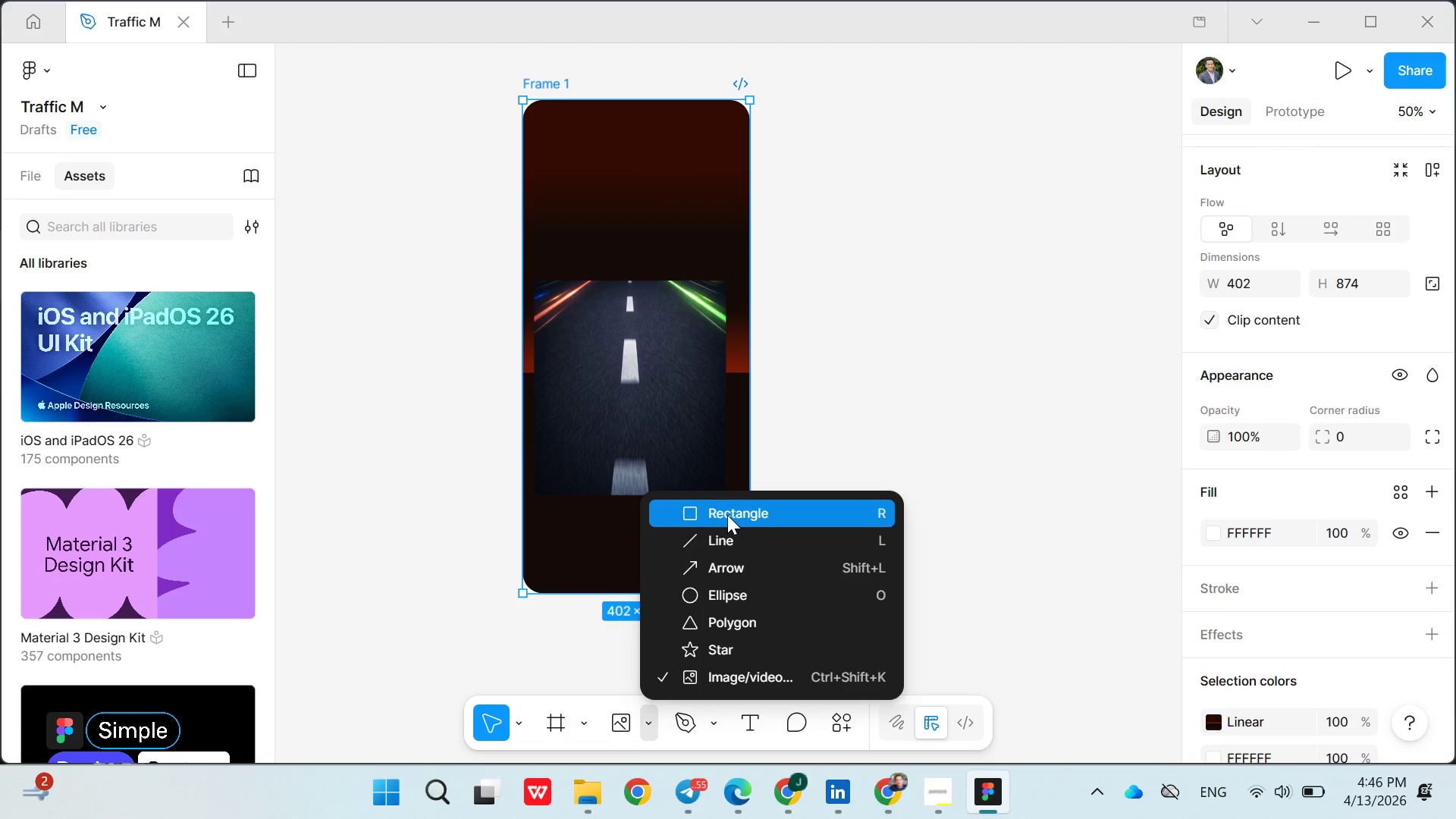 
left_click([727, 515])
 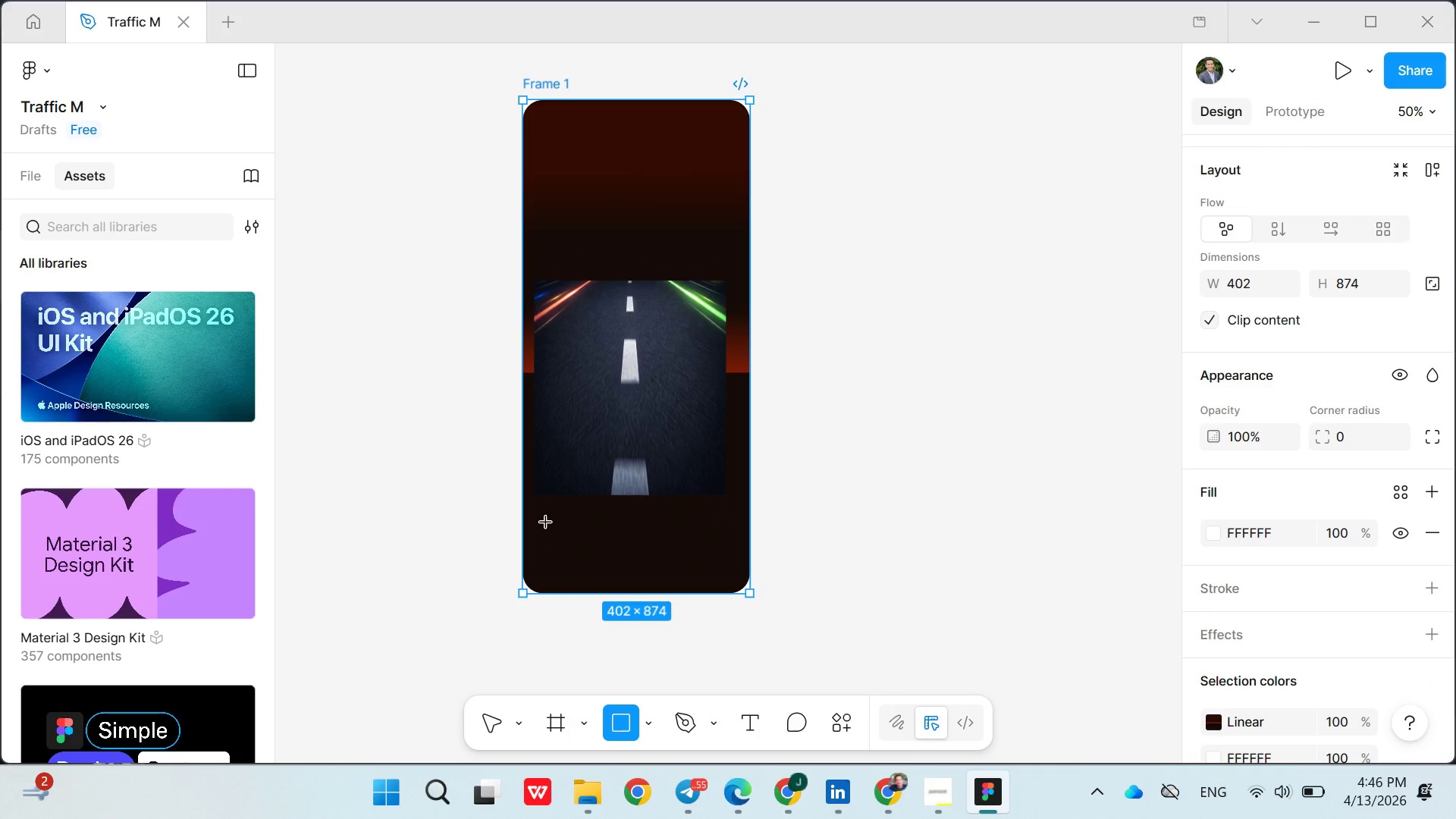 
left_click_drag(start_coordinate=[543, 524], to_coordinate=[735, 563])
 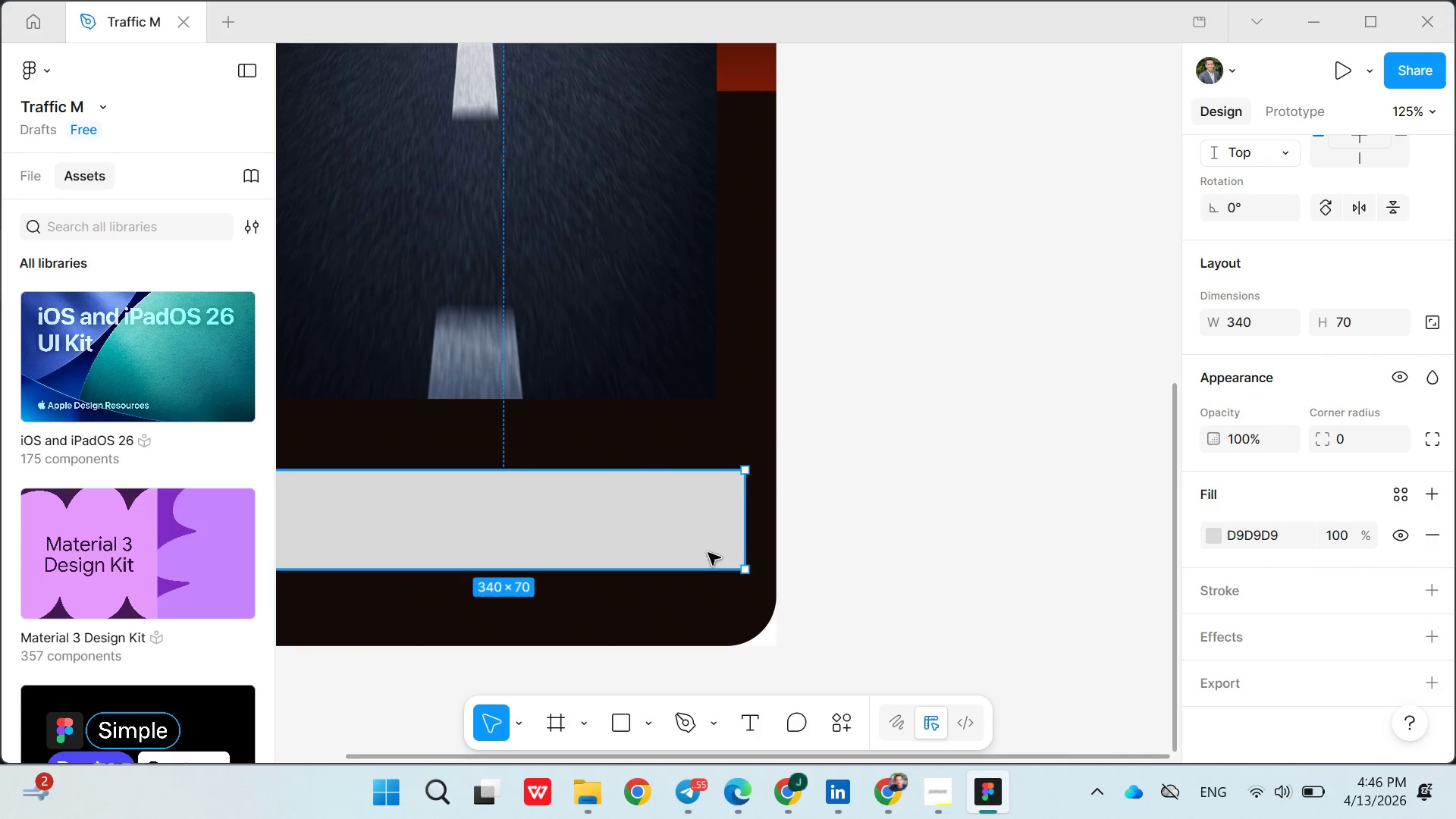 
left_click([693, 539])
 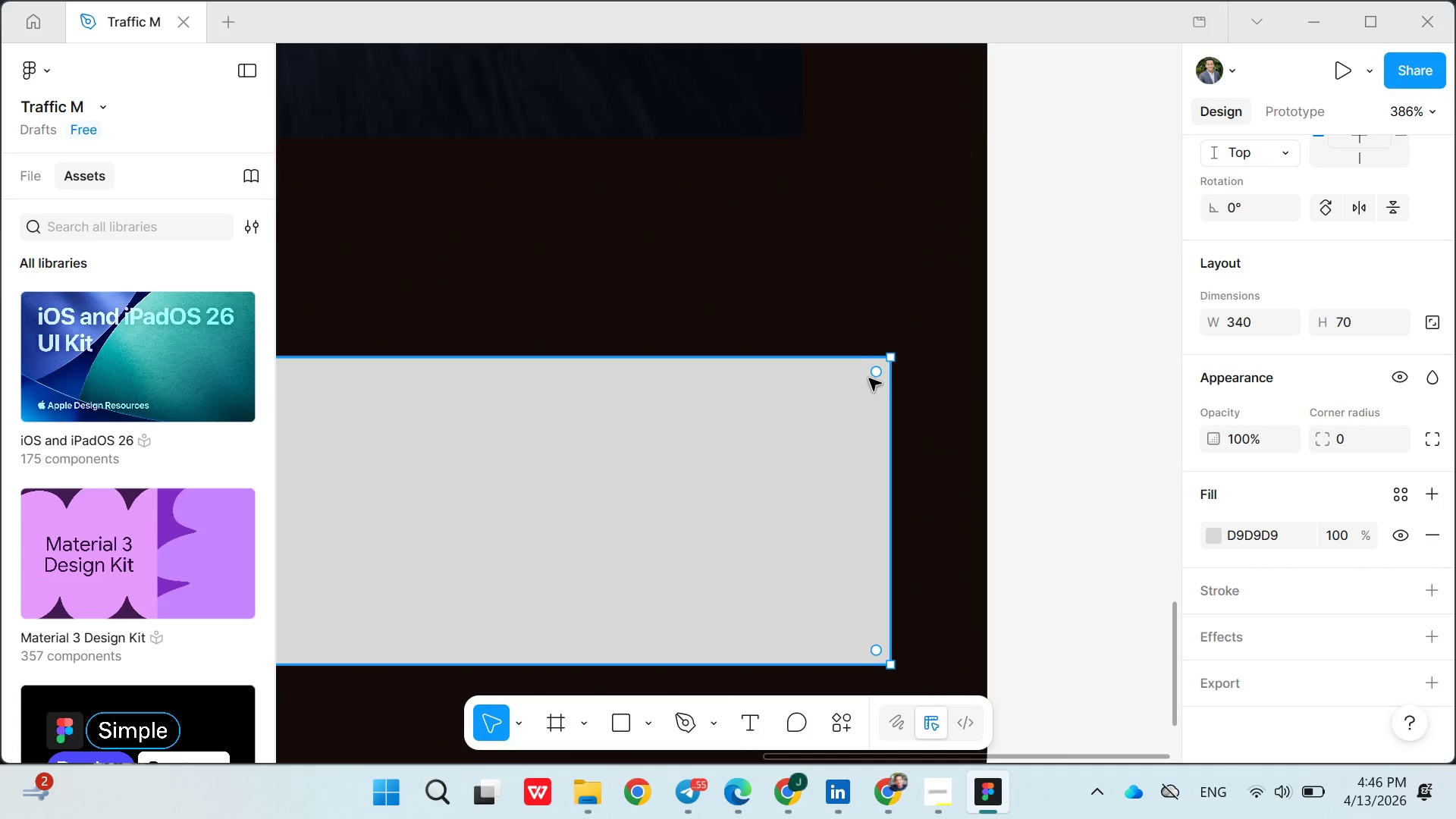 
left_click_drag(start_coordinate=[876, 375], to_coordinate=[850, 395])
 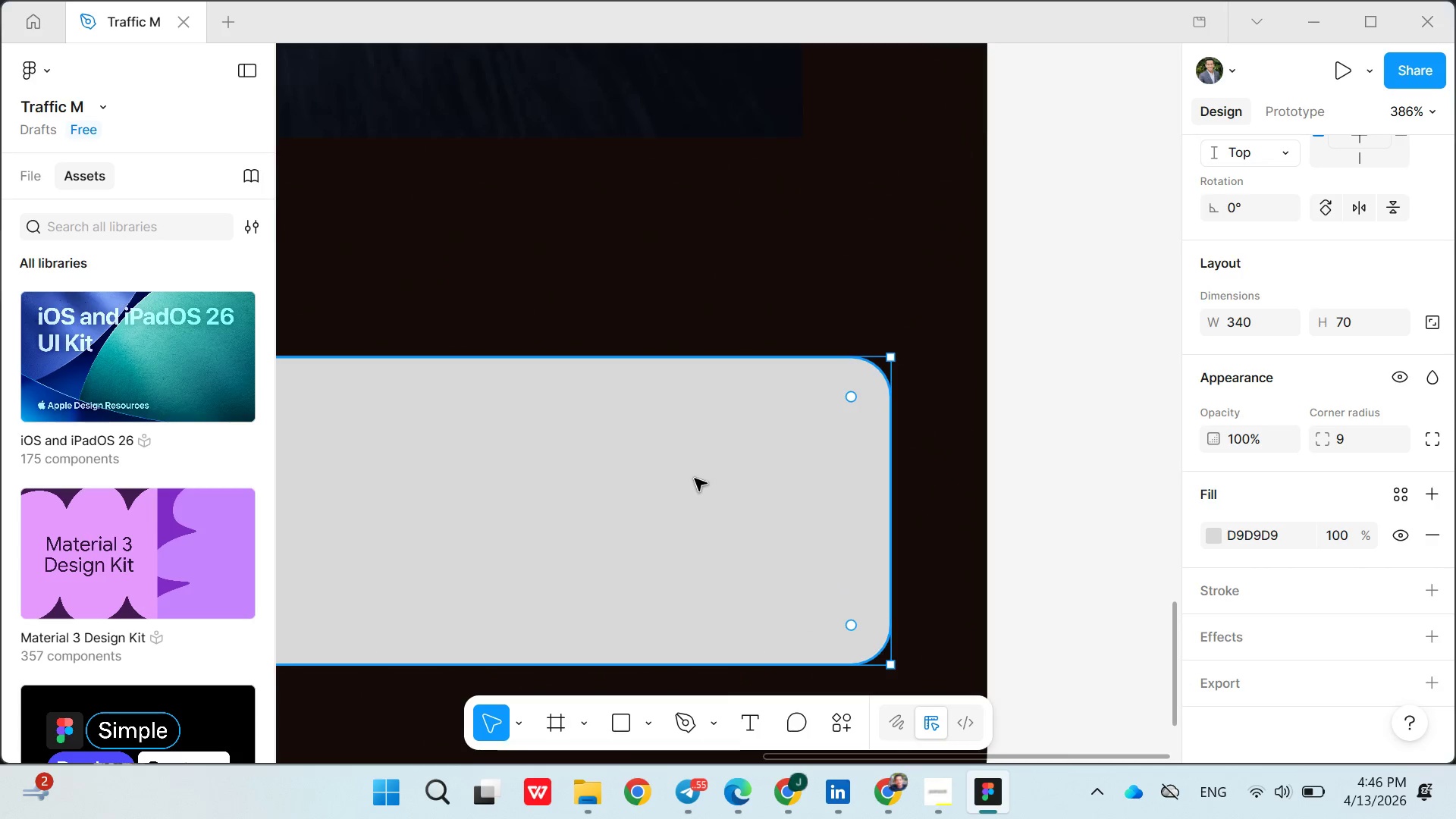 
left_click([695, 479])
 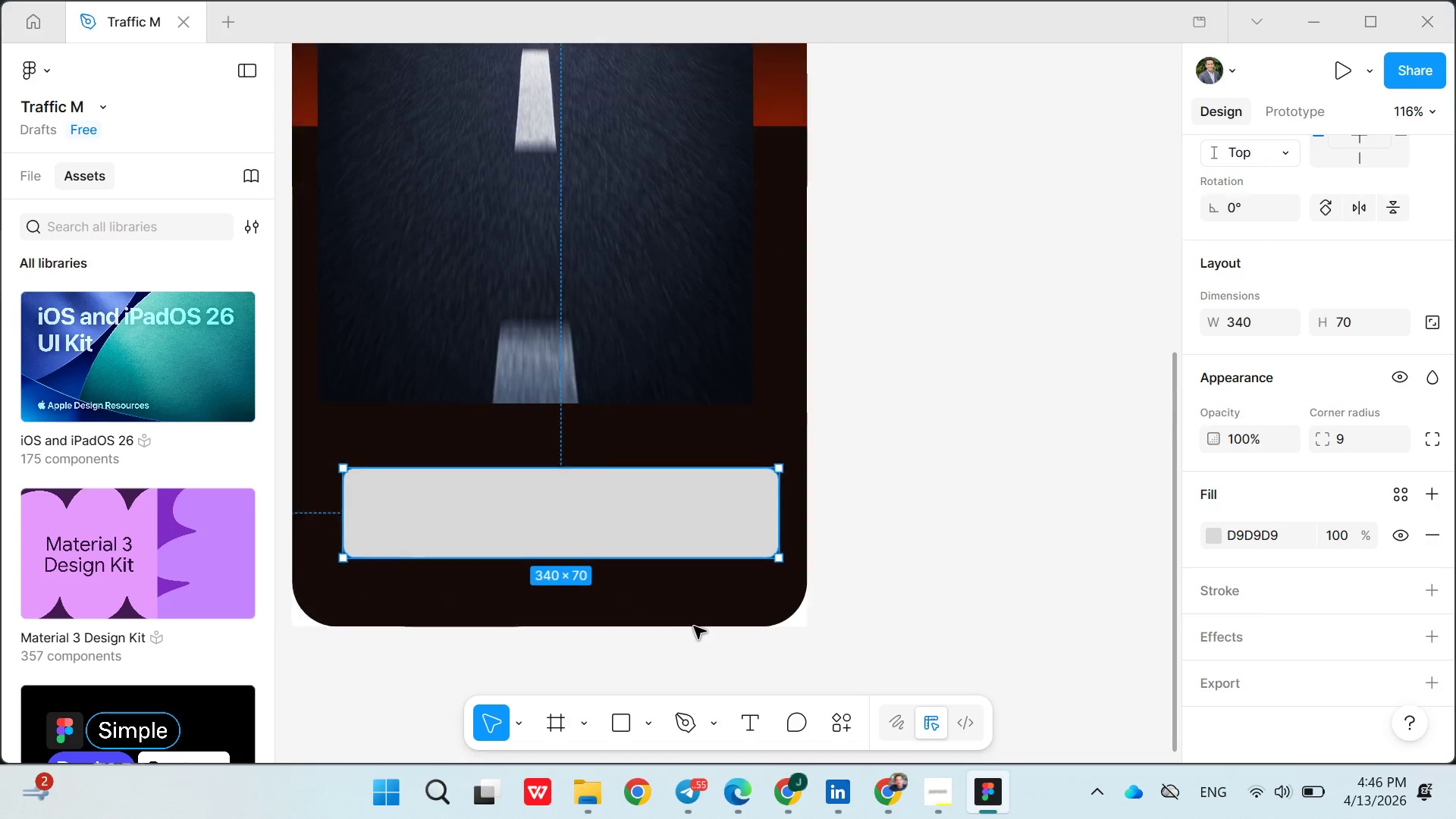 
left_click([609, 512])
 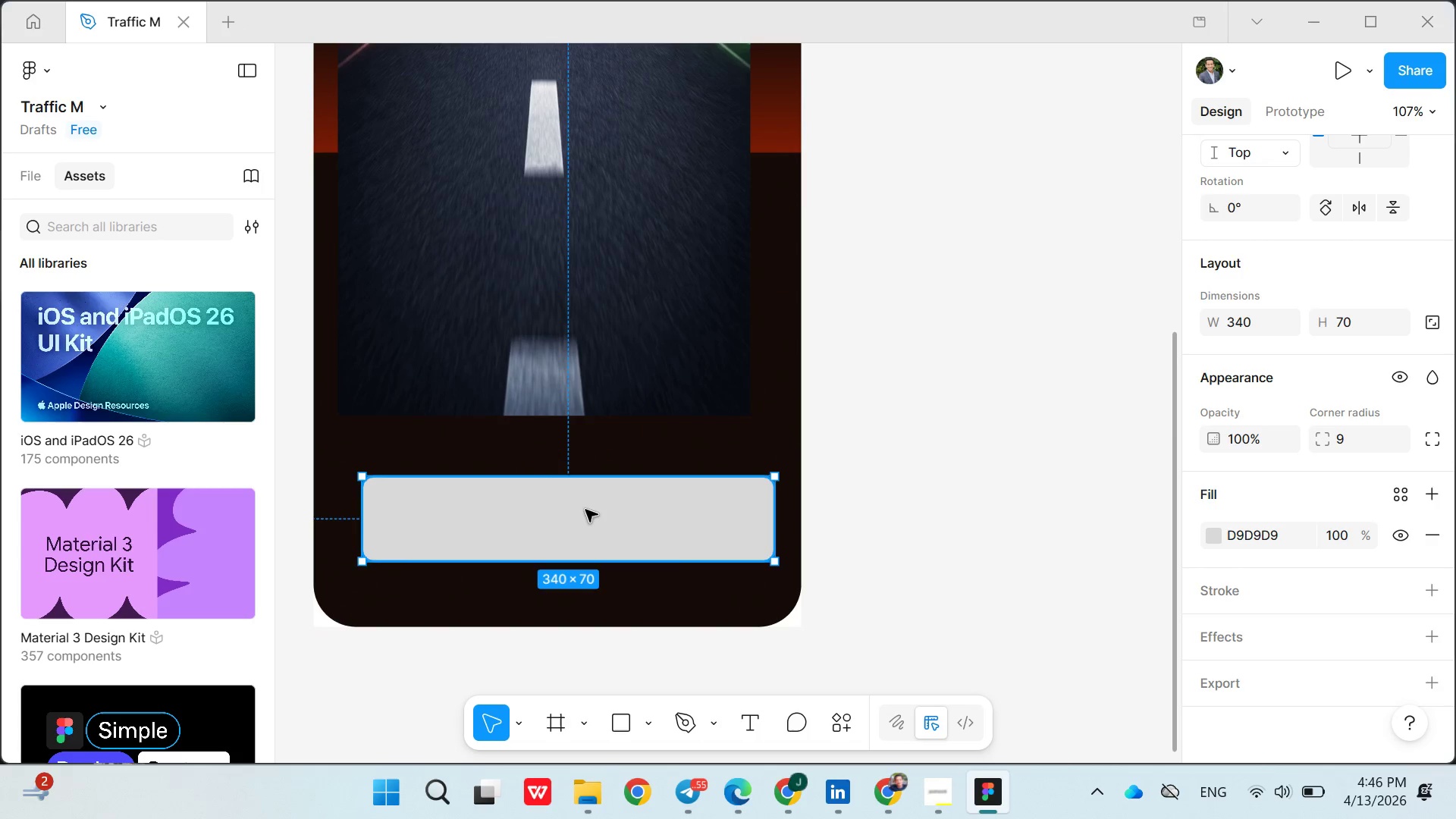 
left_click_drag(start_coordinate=[585, 510], to_coordinate=[577, 530])
 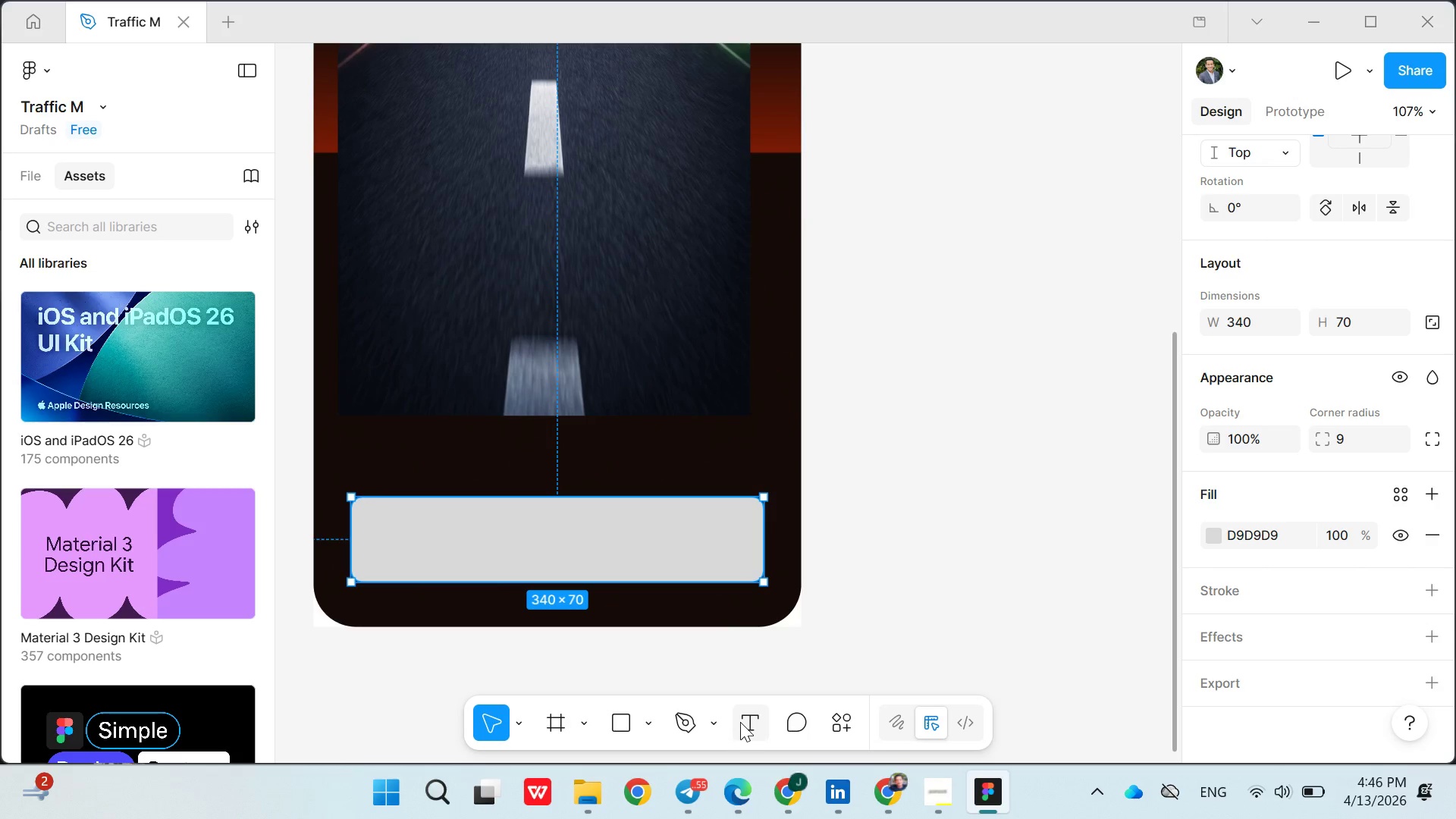 
left_click([742, 722])
 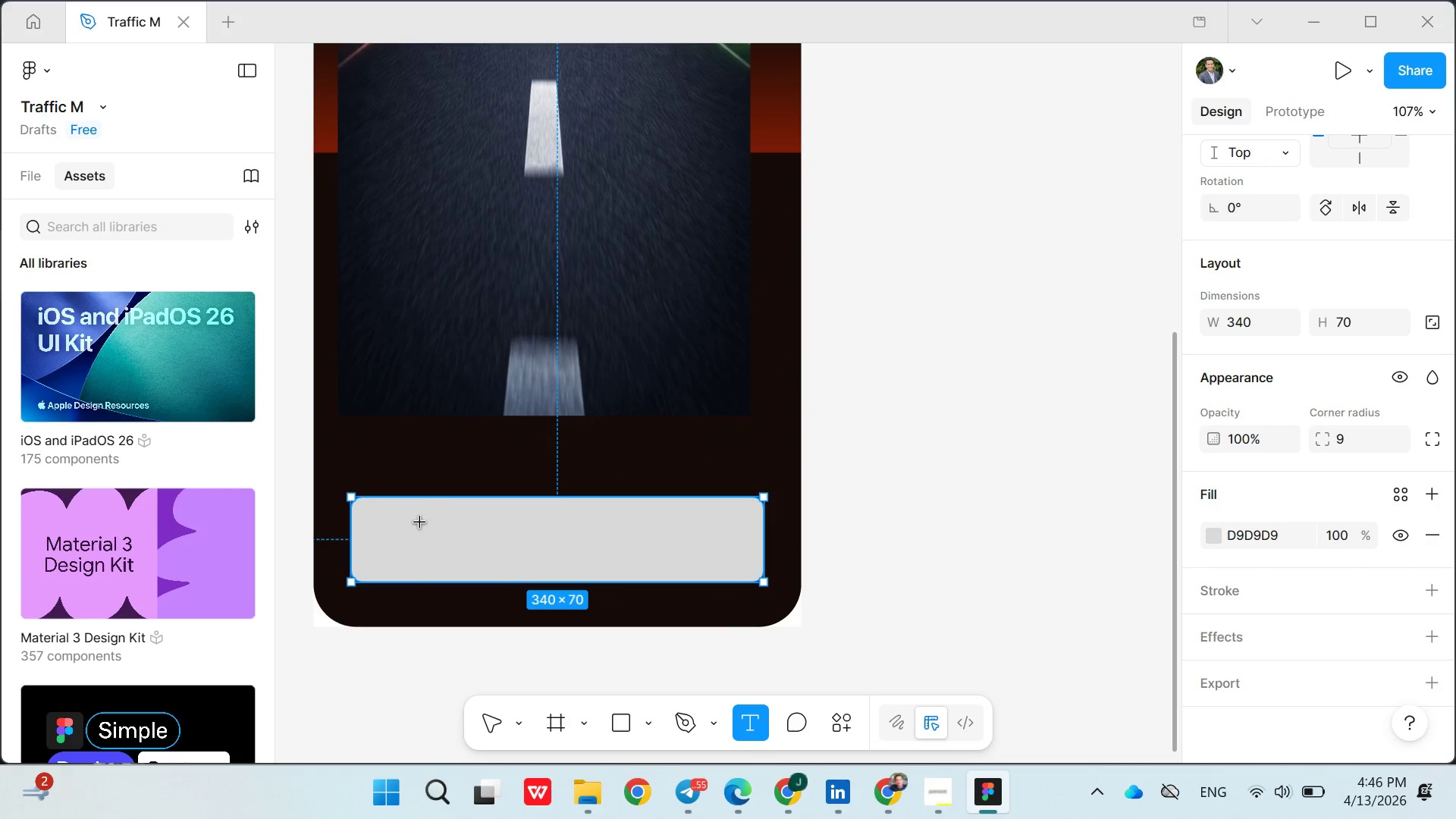 
left_click([419, 522])
 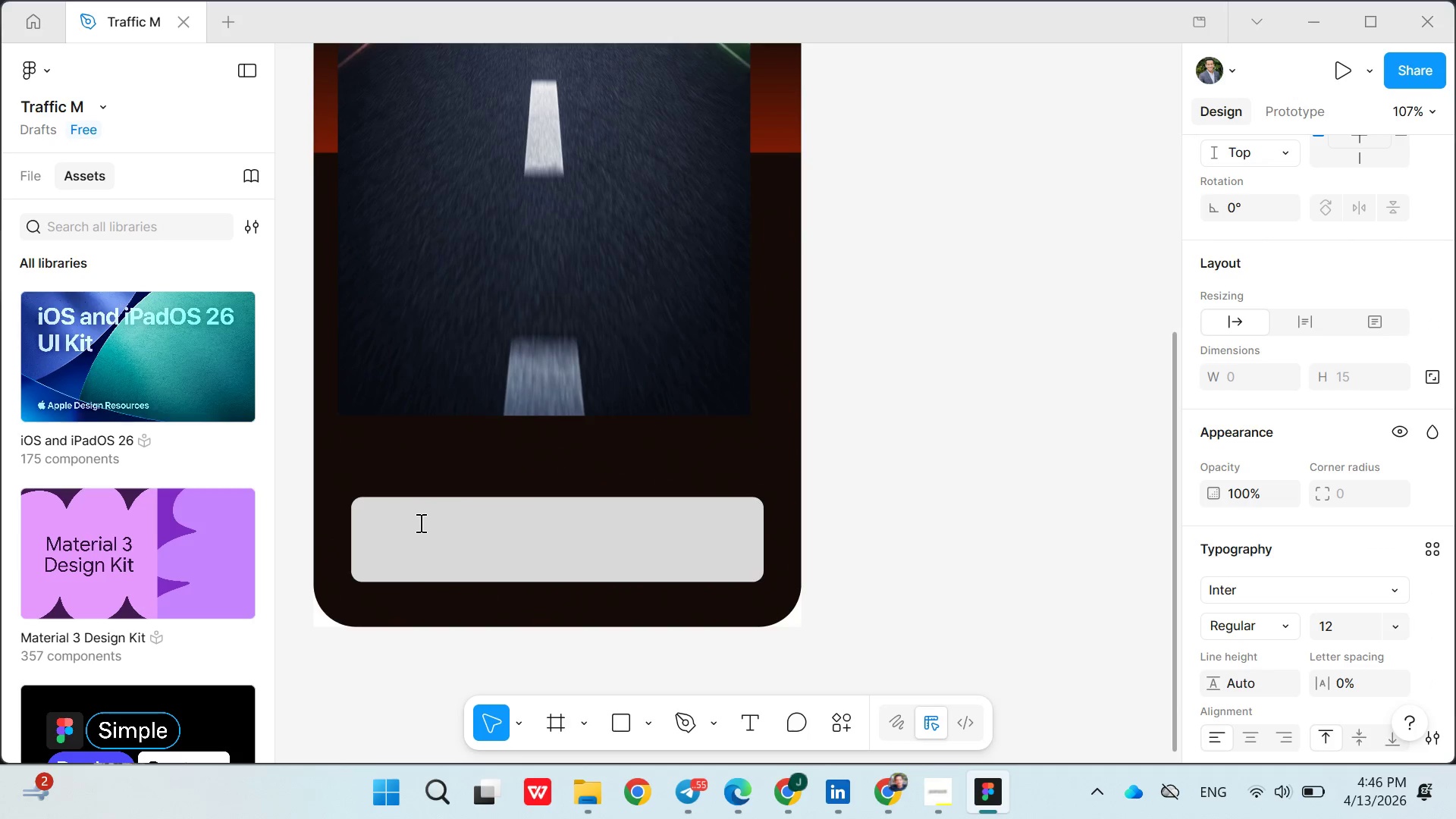 
type(Get Started)
 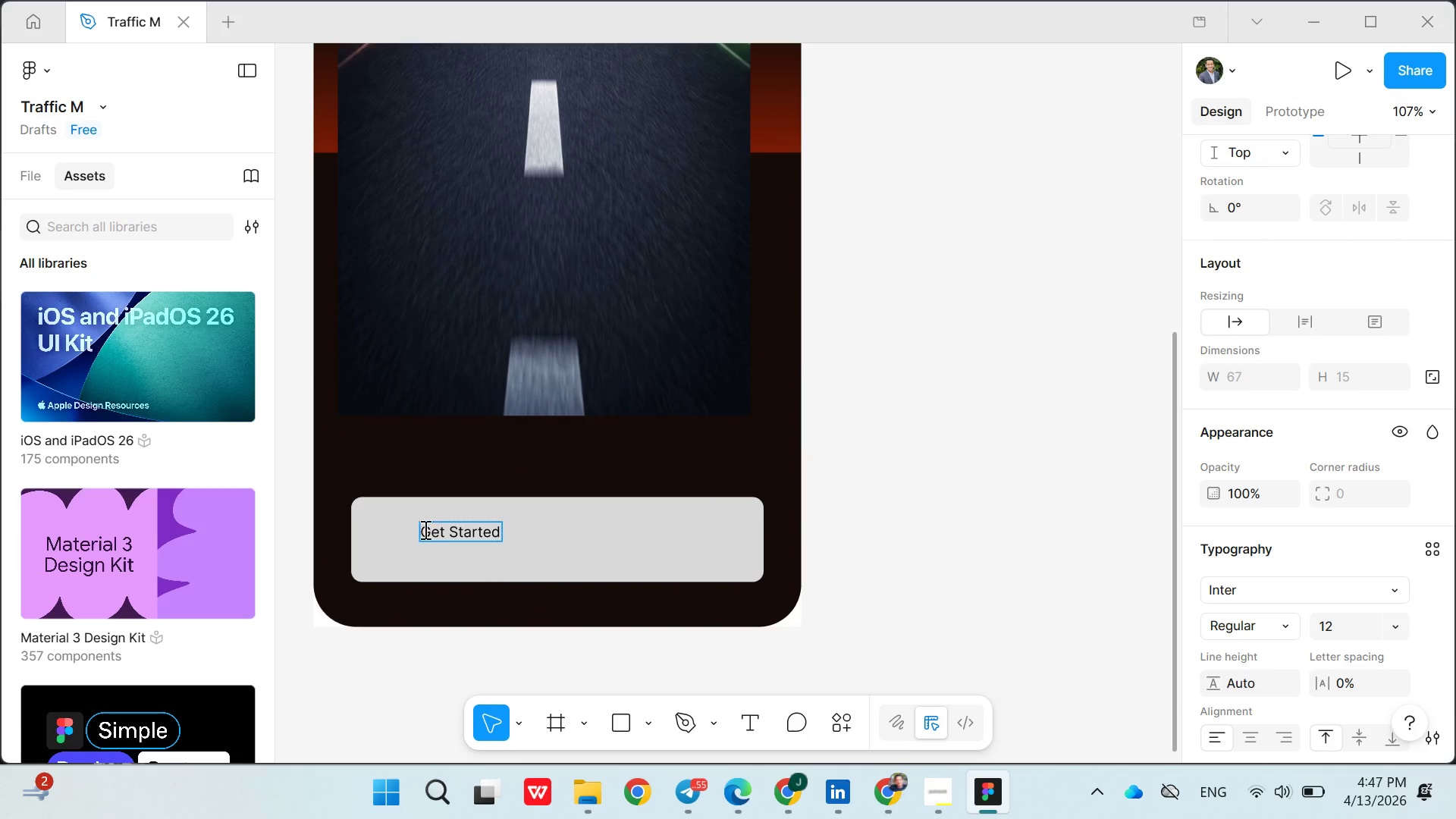 
double_click([445, 532])
 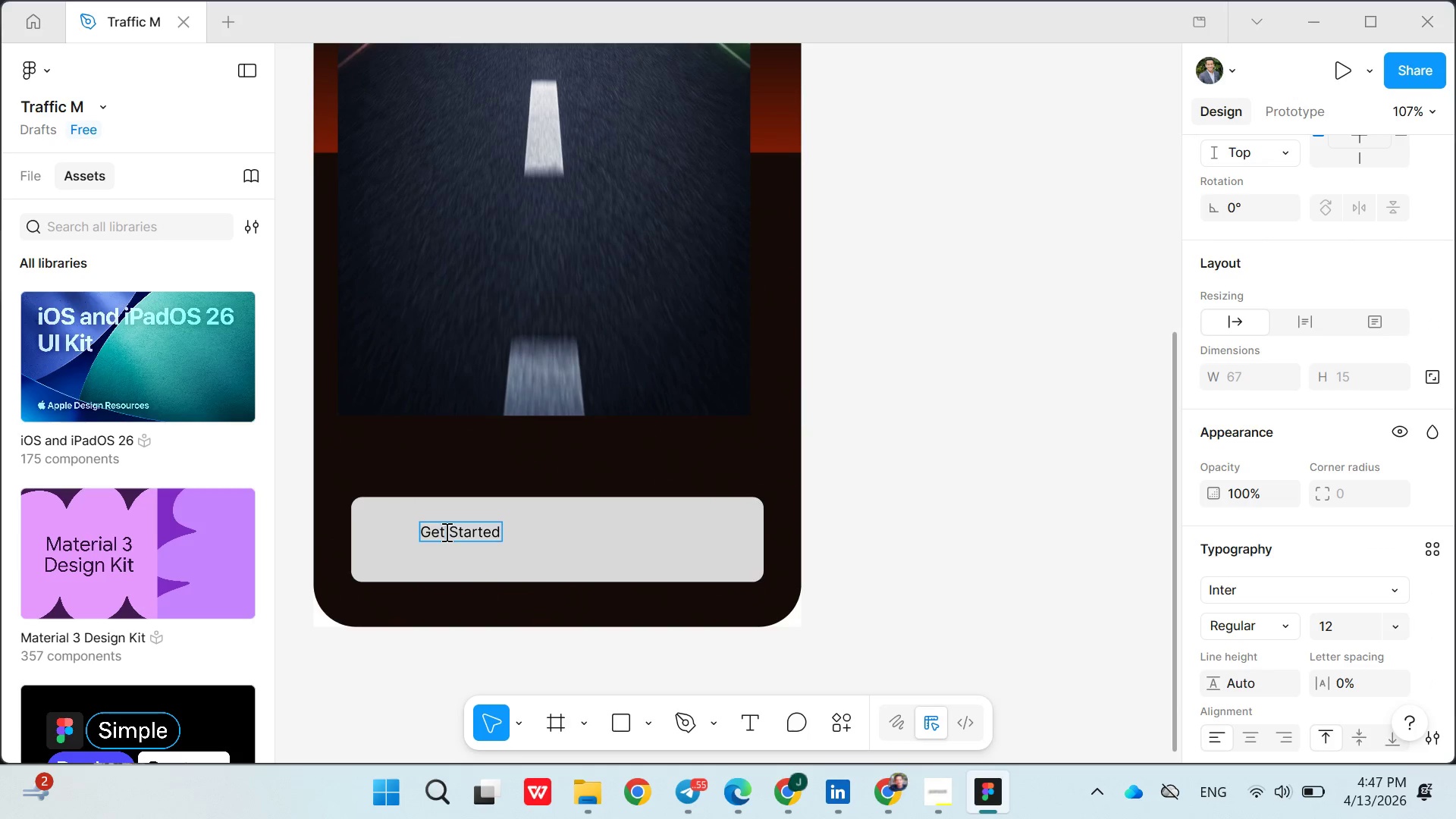 
triple_click([445, 532])
 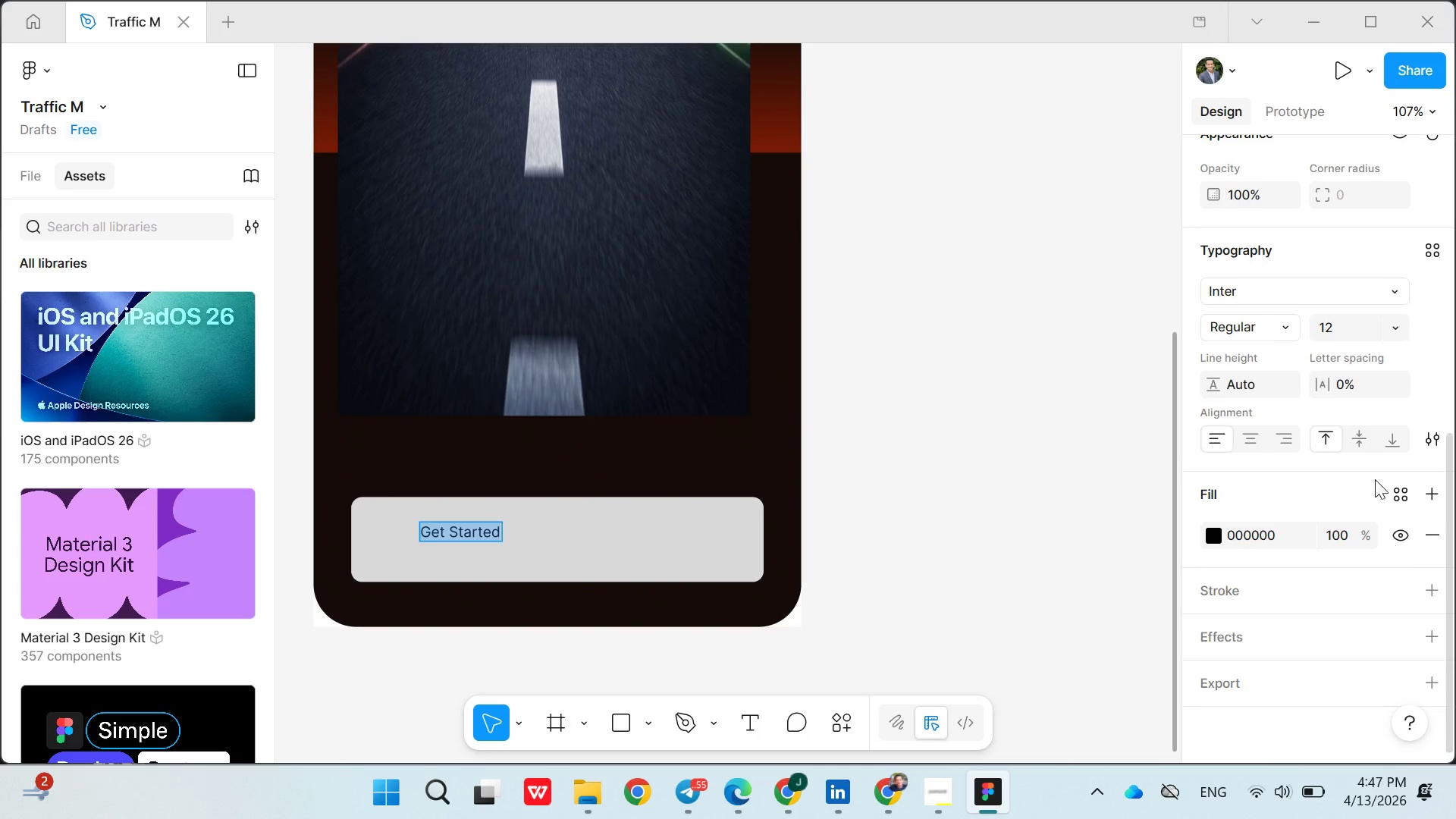 
left_click([1397, 333])
 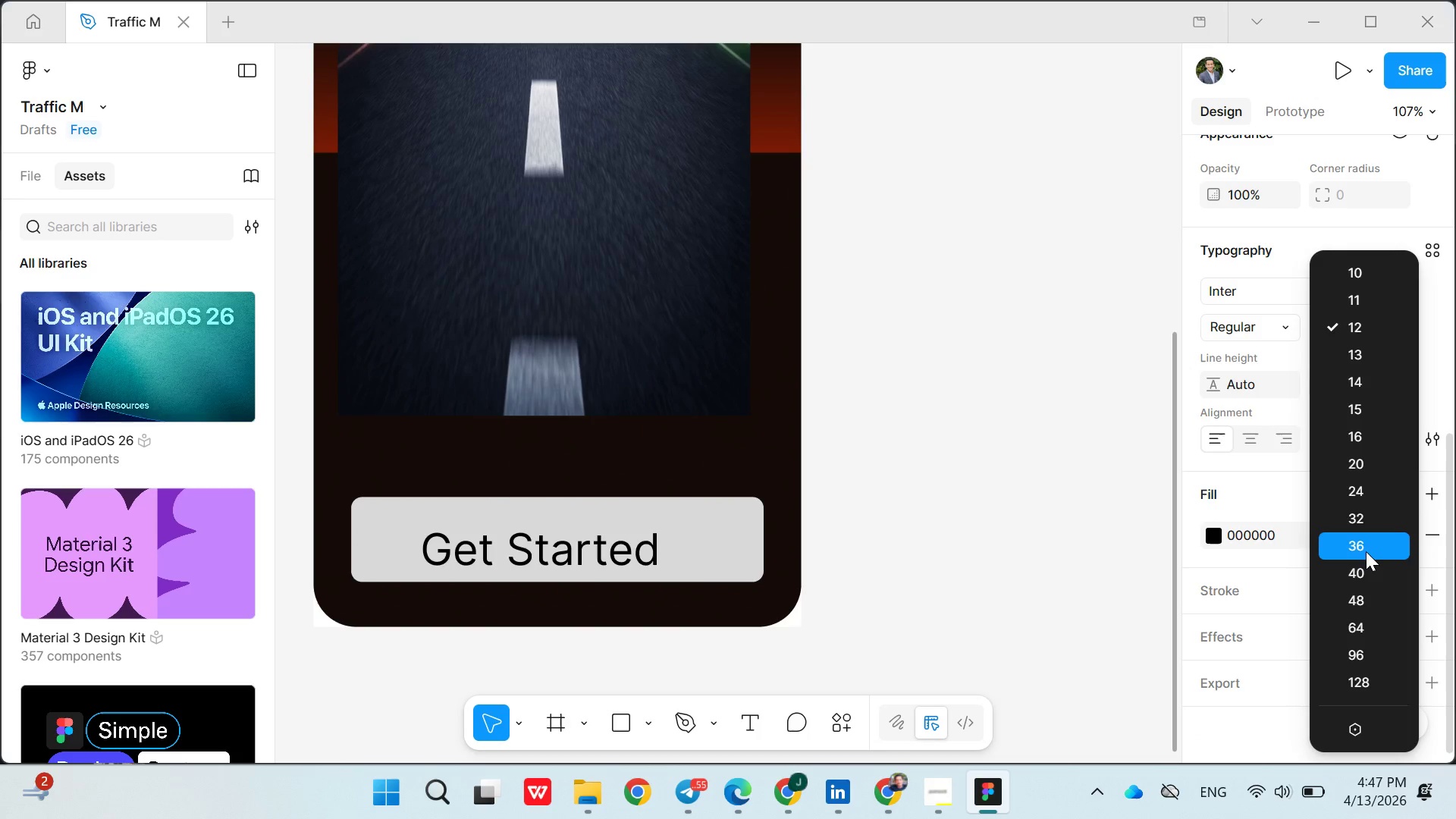 
left_click([1366, 546])
 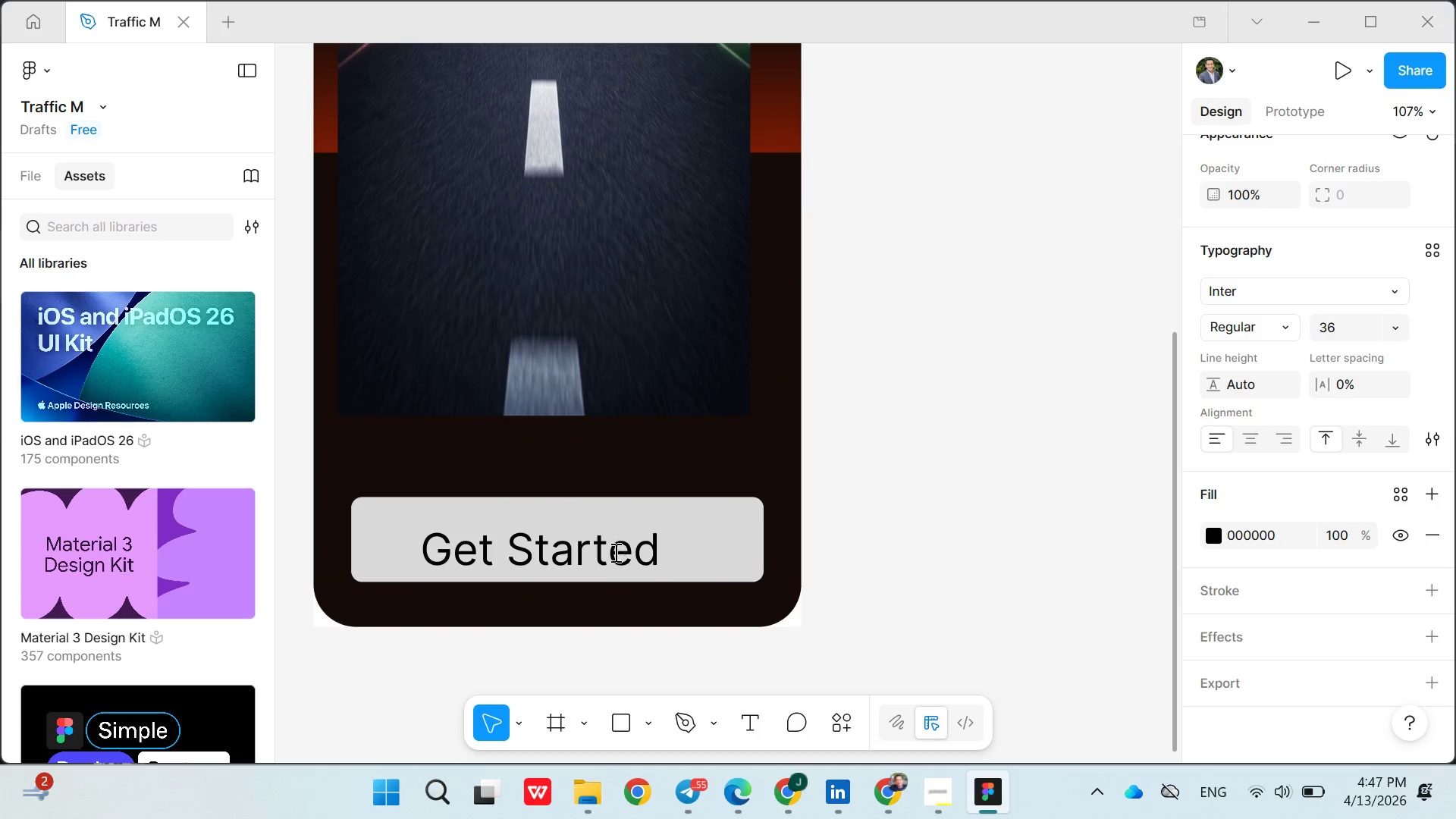 
left_click([613, 552])
 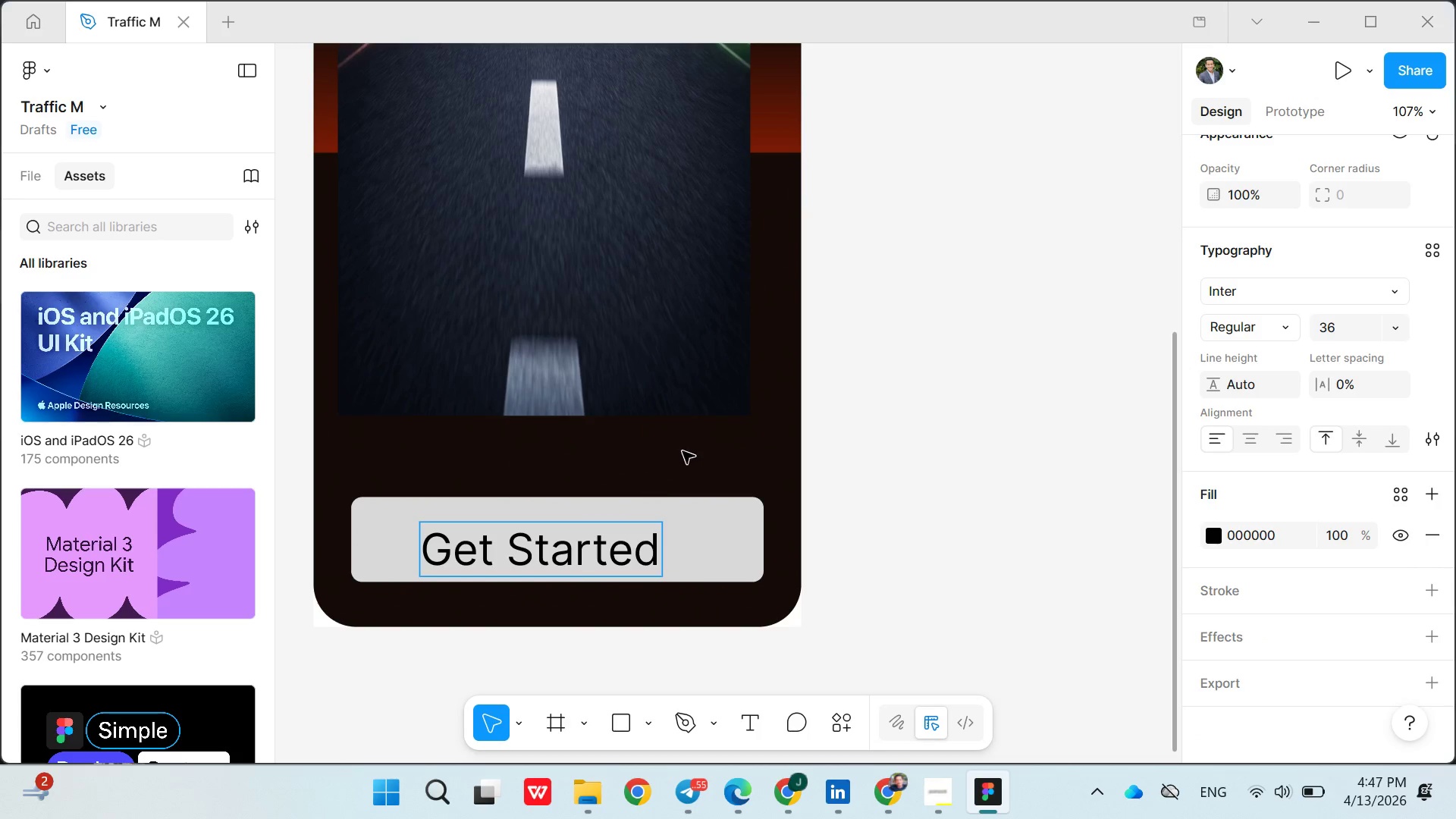 
left_click([683, 450])
 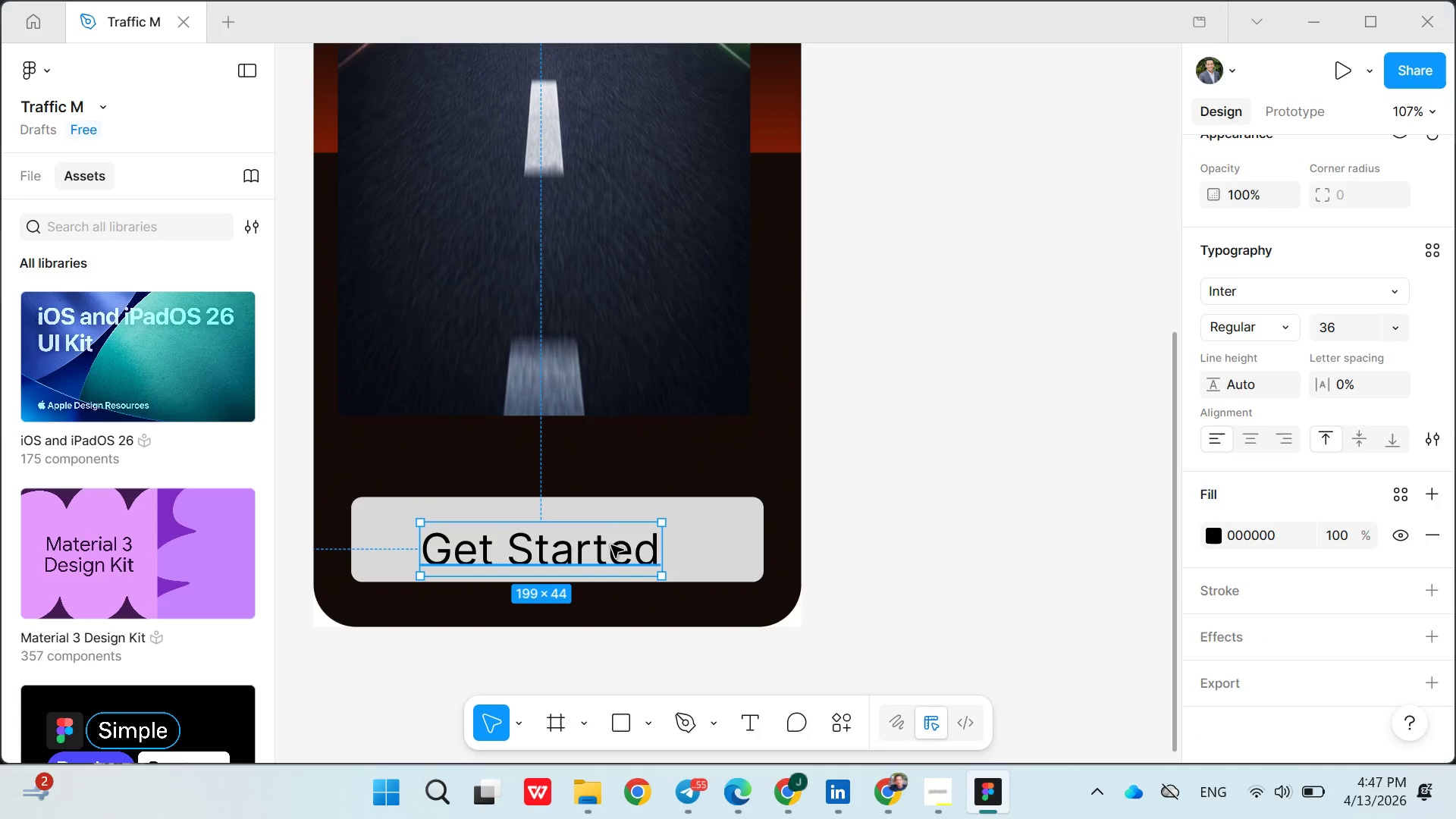 
left_click([611, 545])
 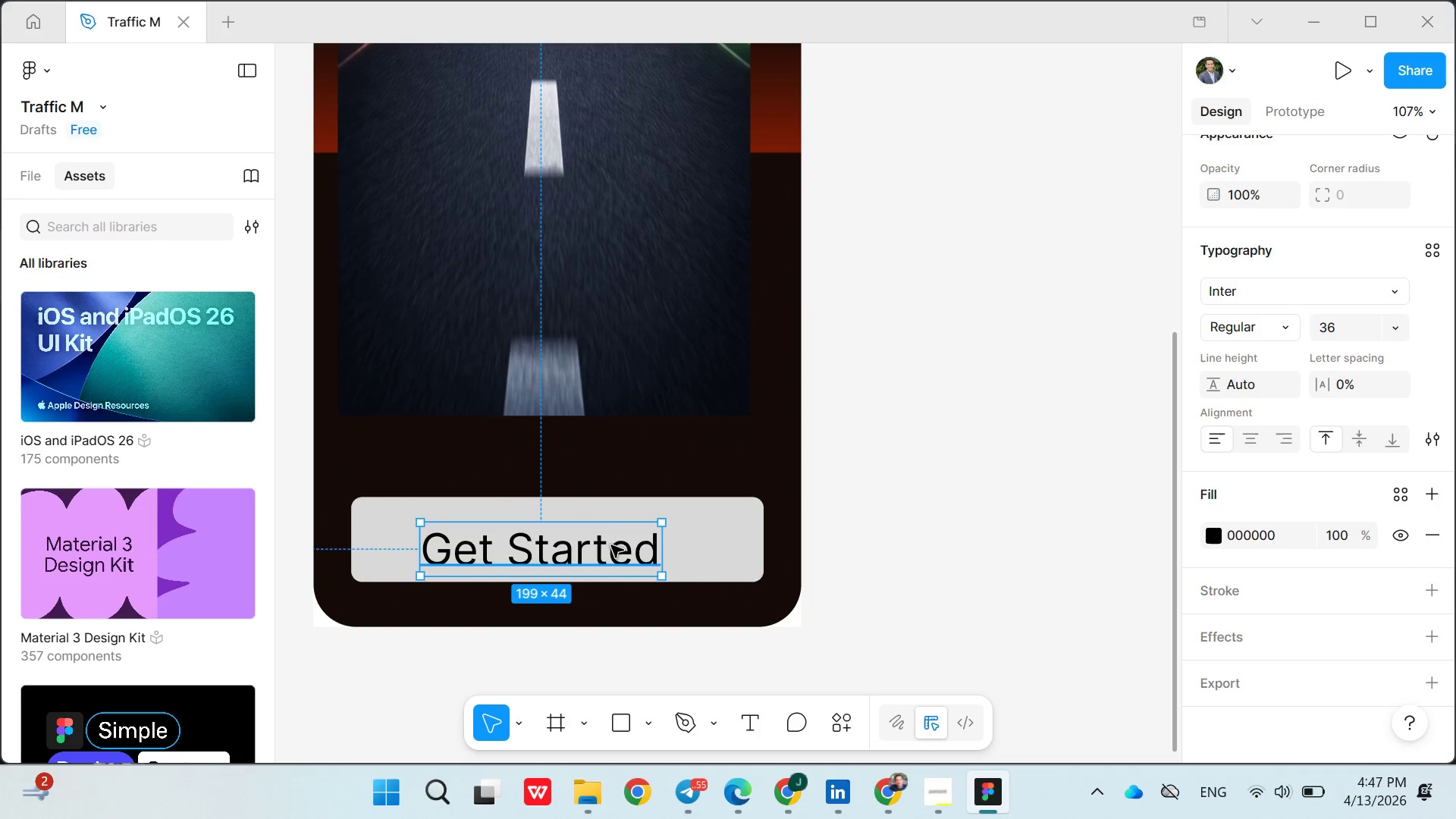 
left_click_drag(start_coordinate=[611, 545], to_coordinate=[613, 532])
 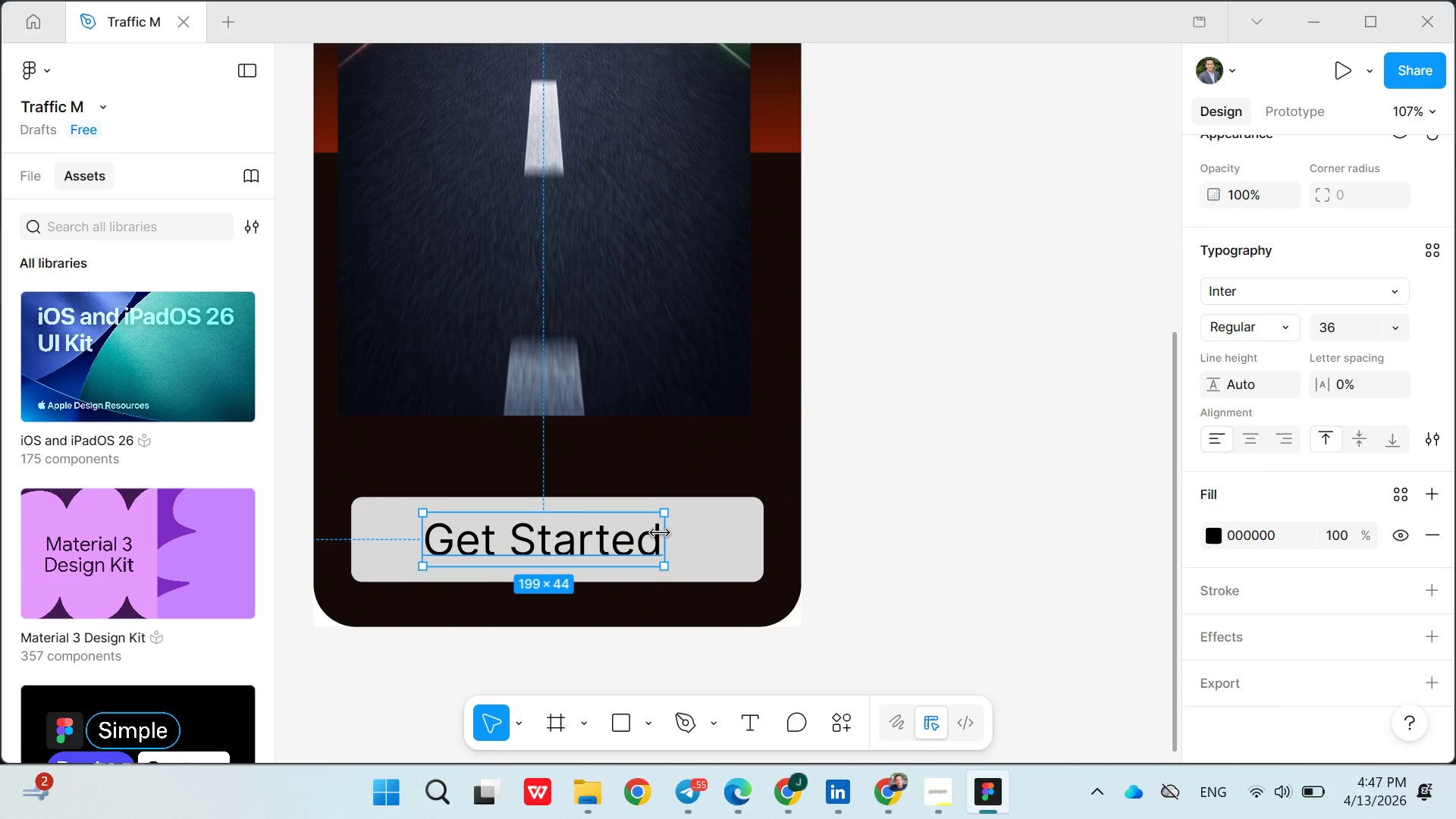 
left_click_drag(start_coordinate=[660, 533], to_coordinate=[675, 533])
 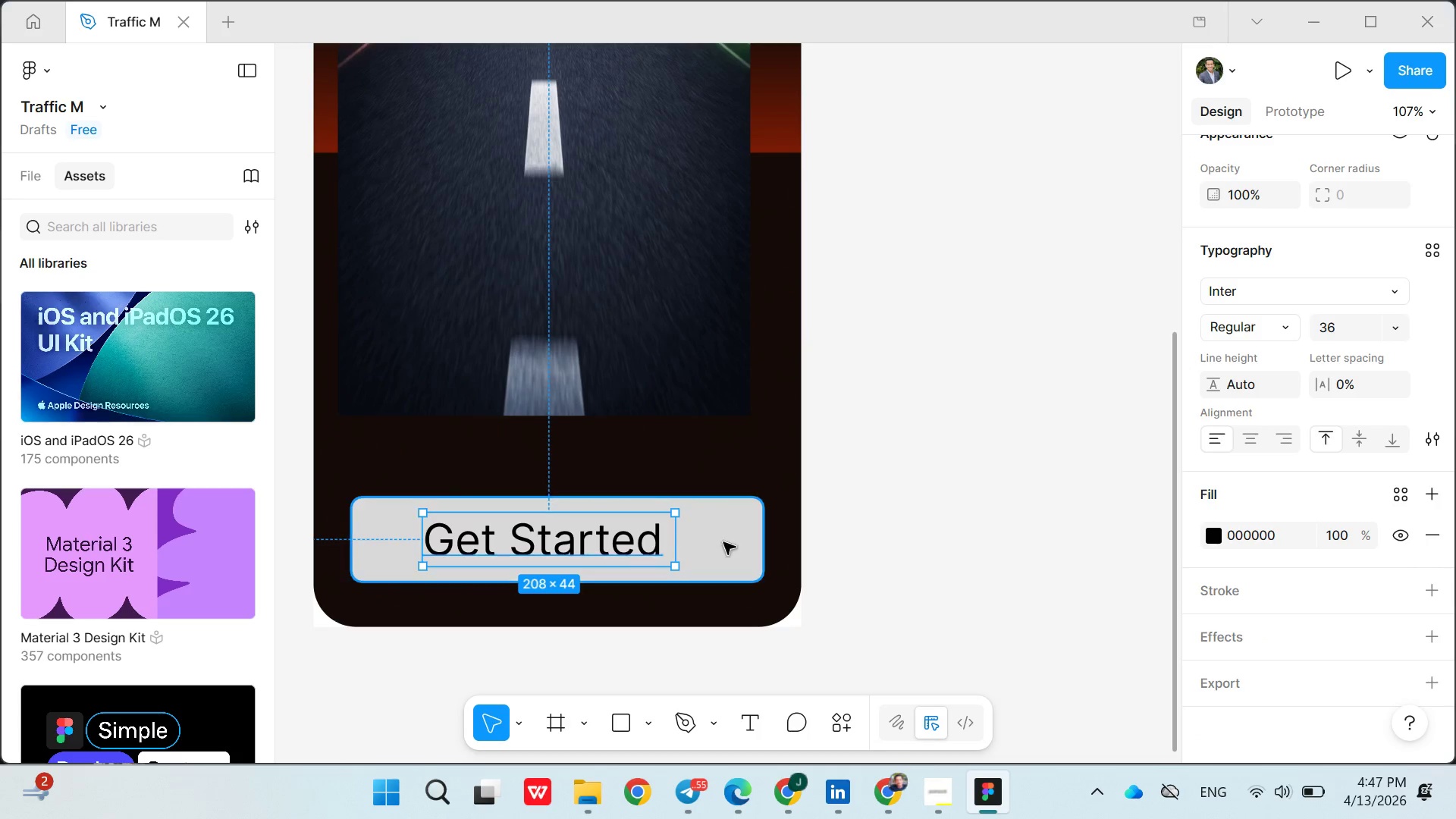 
left_click([727, 542])
 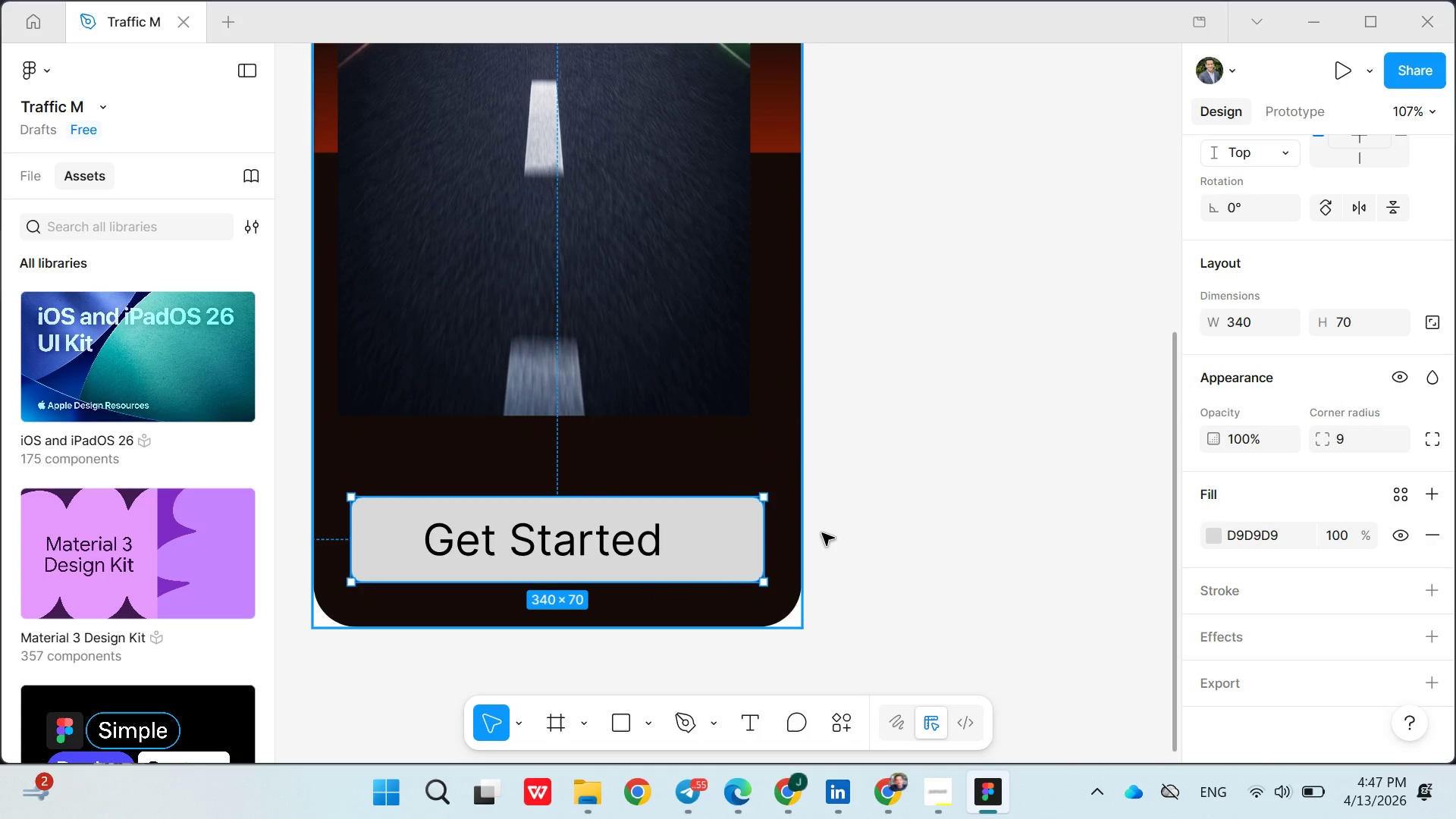 
scroll: coordinate [1244, 466], scroll_direction: down, amount: 2.0
 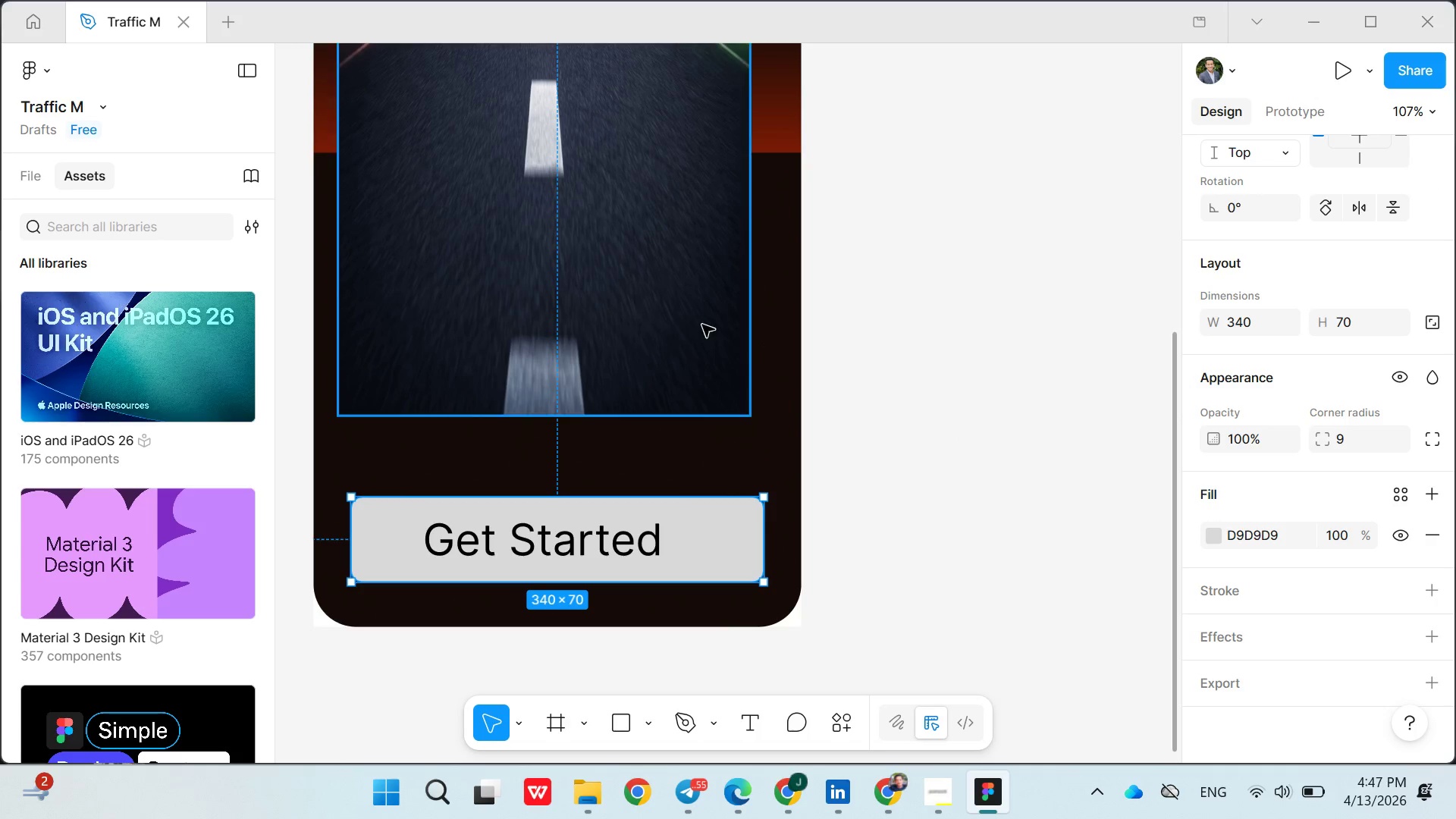 
left_click([697, 316])
 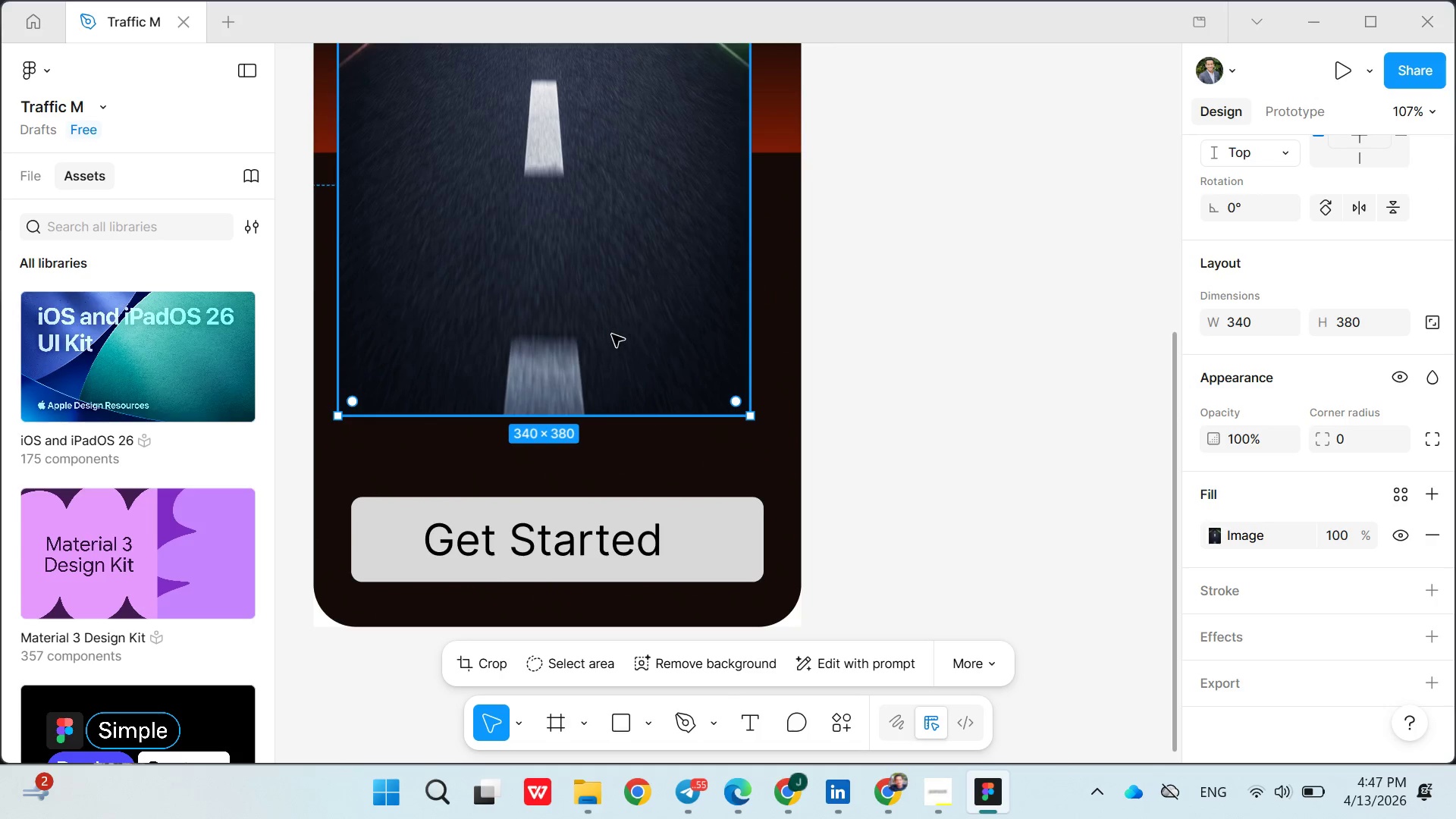 
left_click([733, 467])
 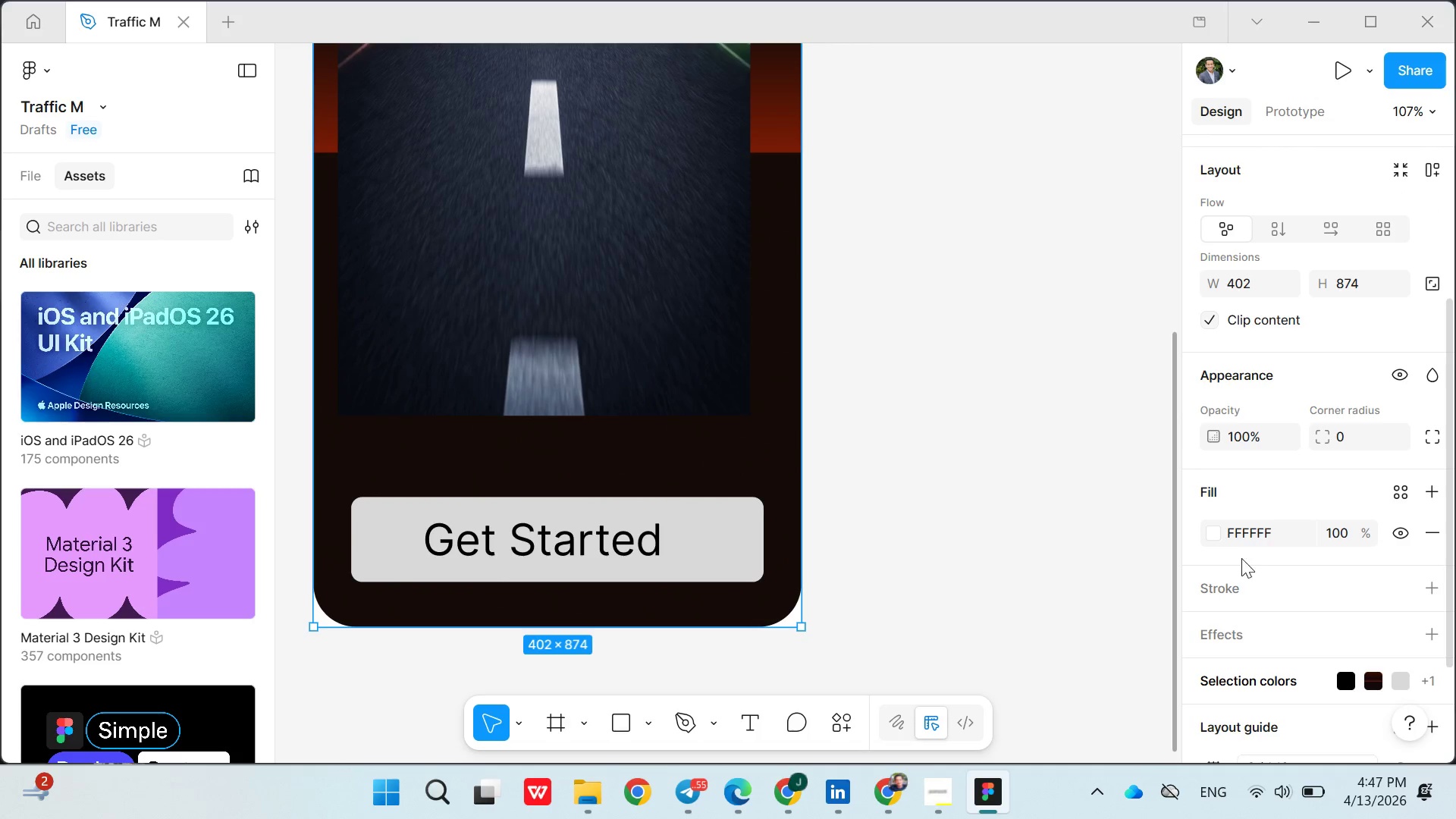 
scroll: coordinate [1244, 565], scroll_direction: down, amount: 4.0
 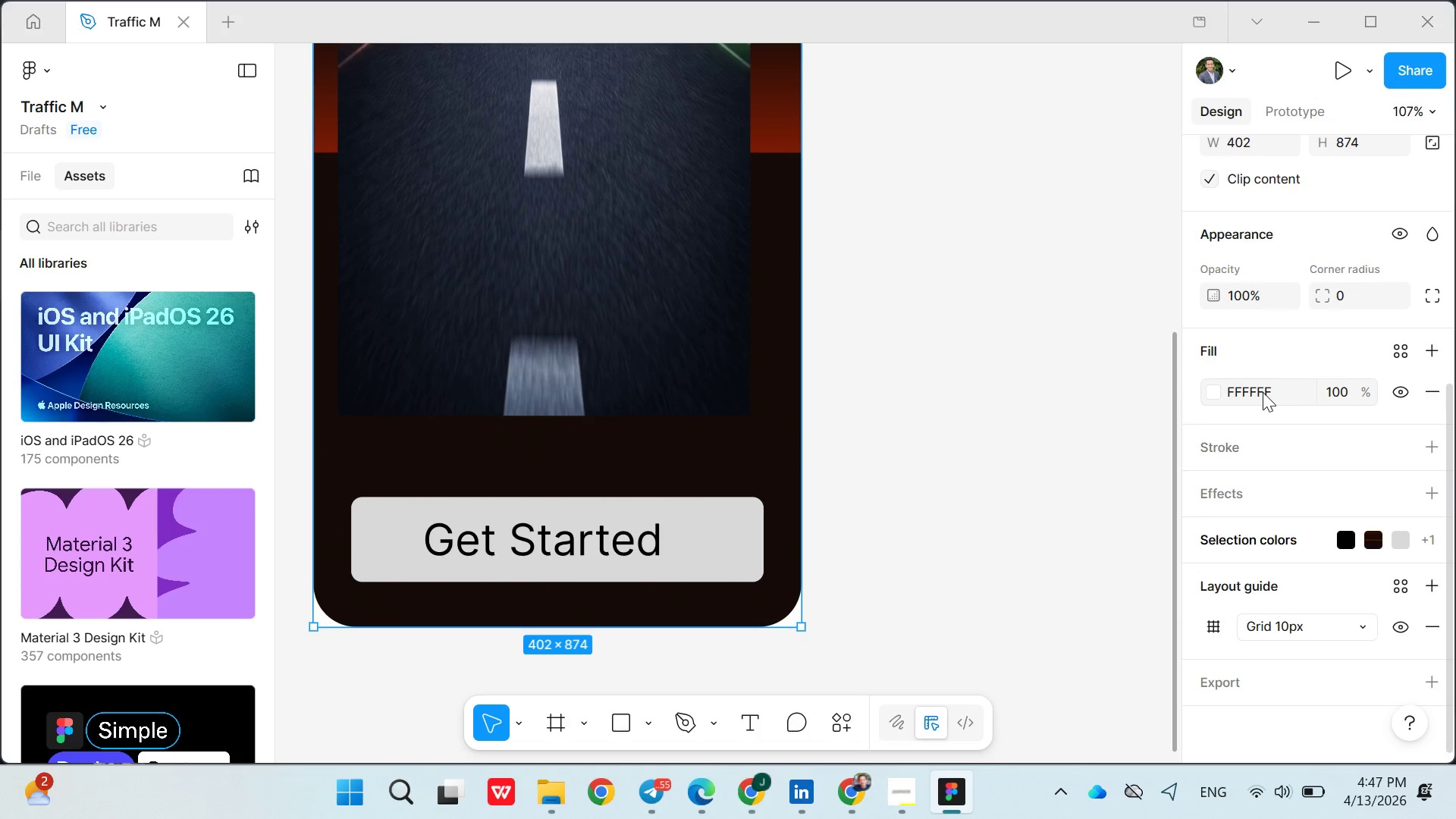 
double_click([1357, 537])
 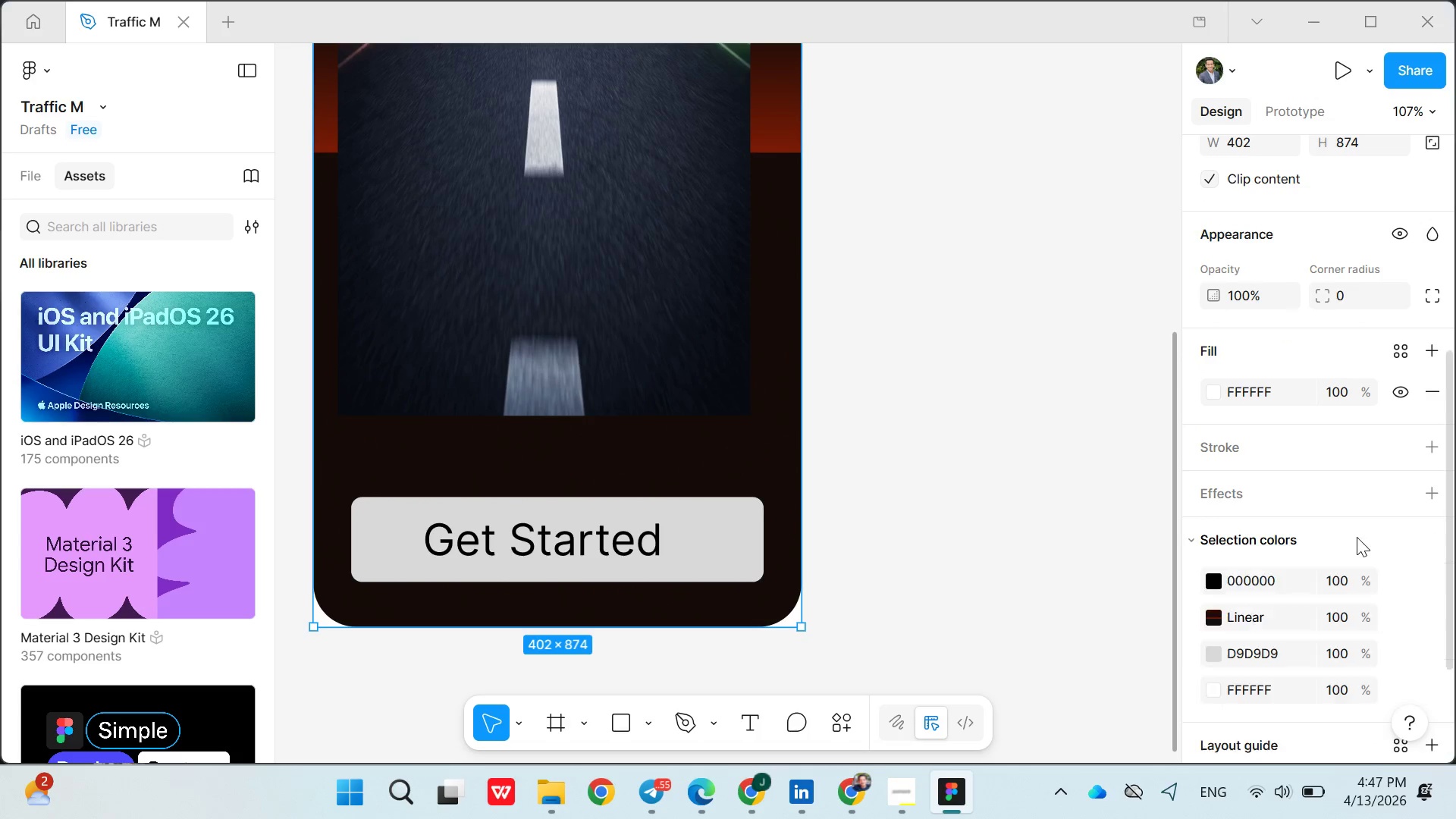 
triple_click([1357, 537])
 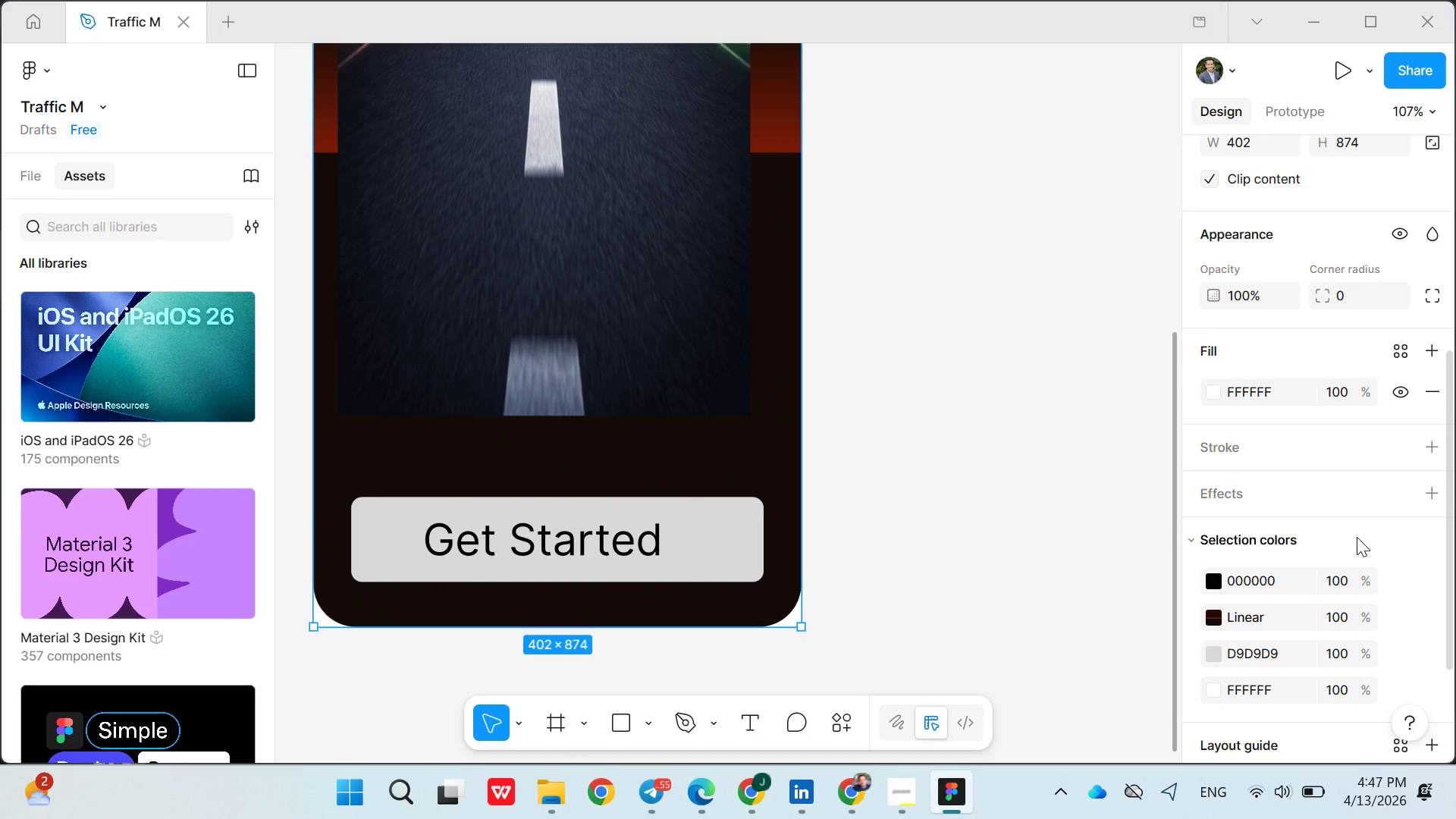 
scroll: coordinate [1348, 549], scroll_direction: down, amount: 2.0
 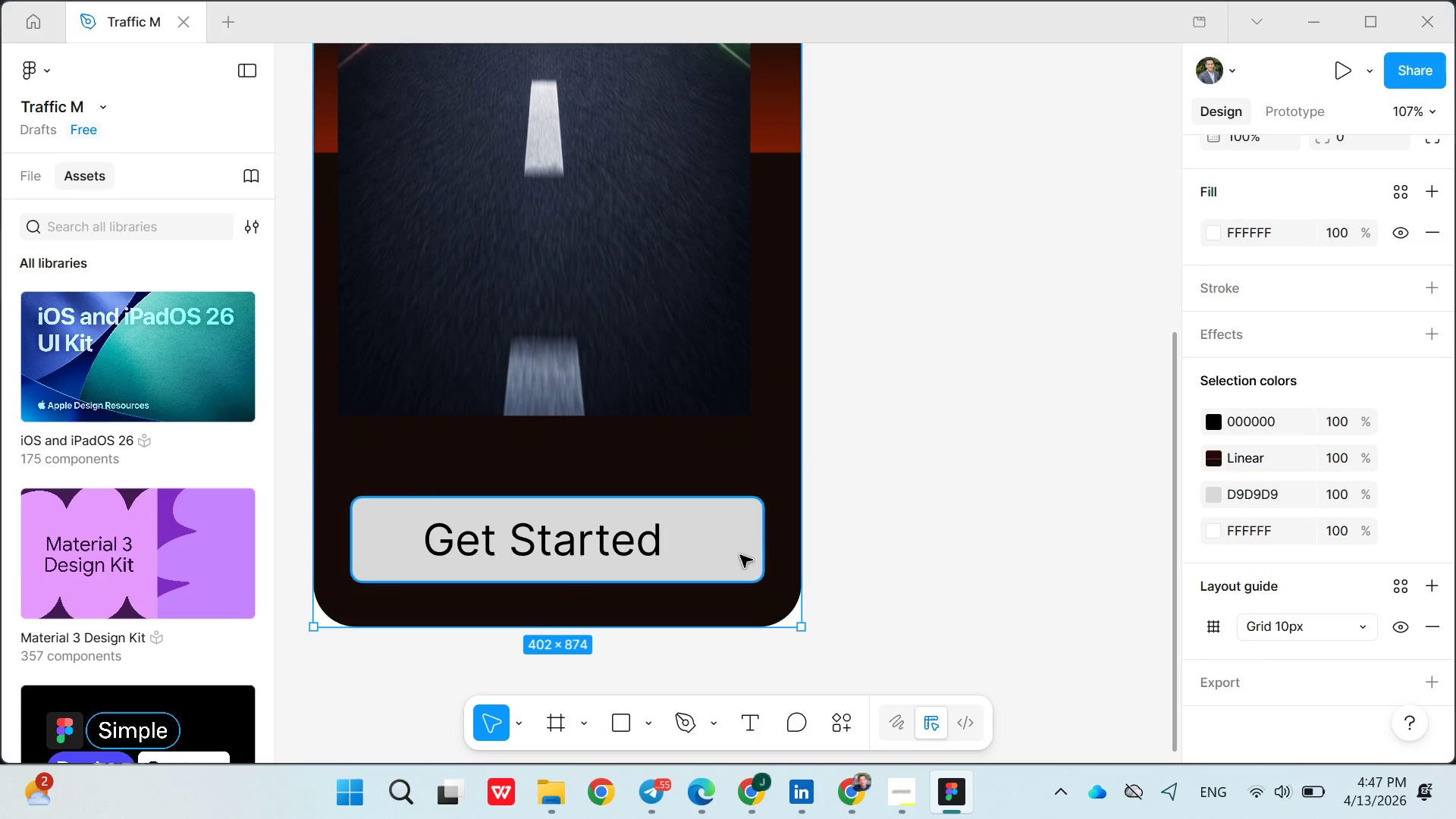 
left_click([731, 546])
 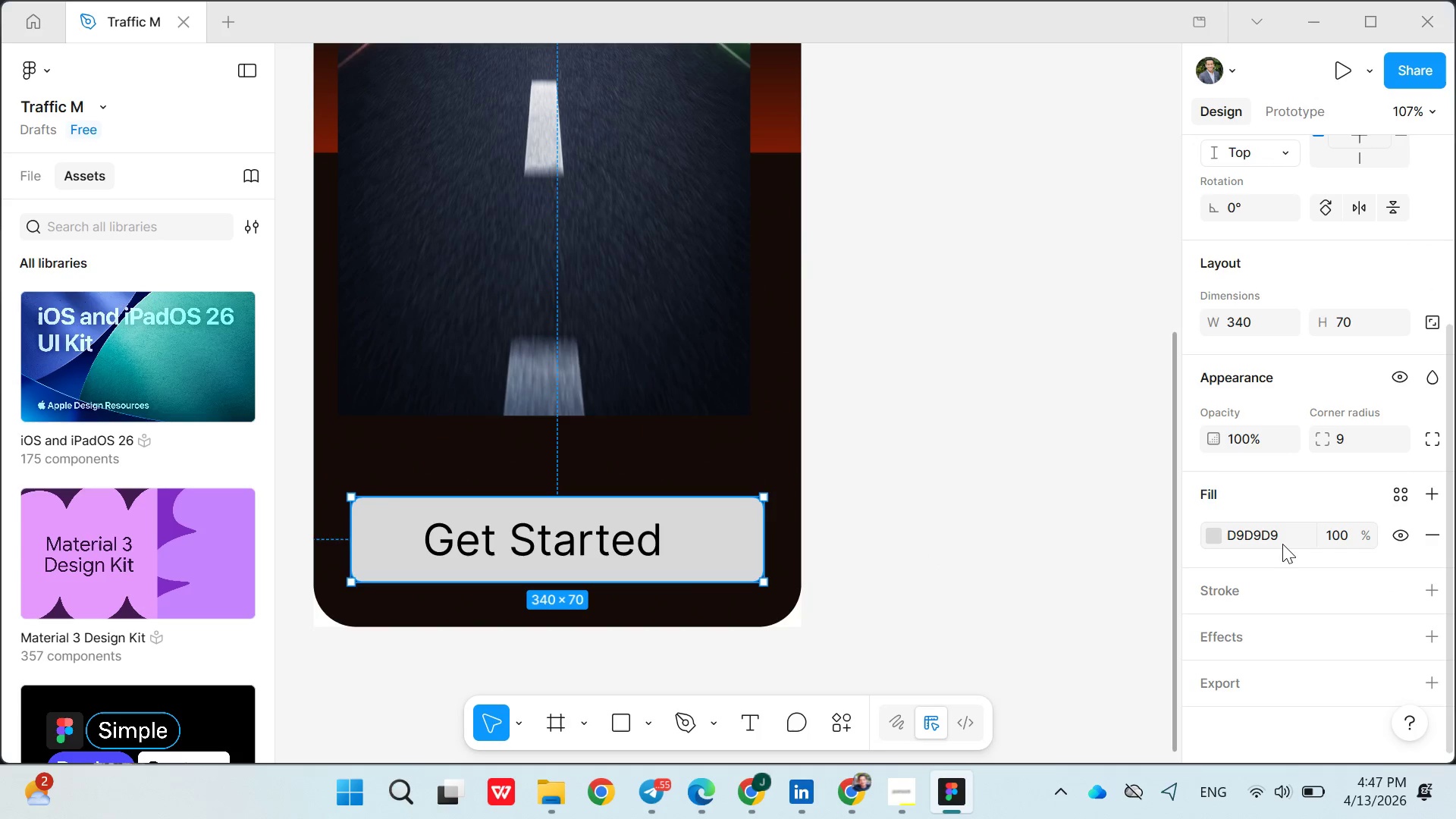 
scroll: coordinate [1282, 544], scroll_direction: down, amount: 2.0
 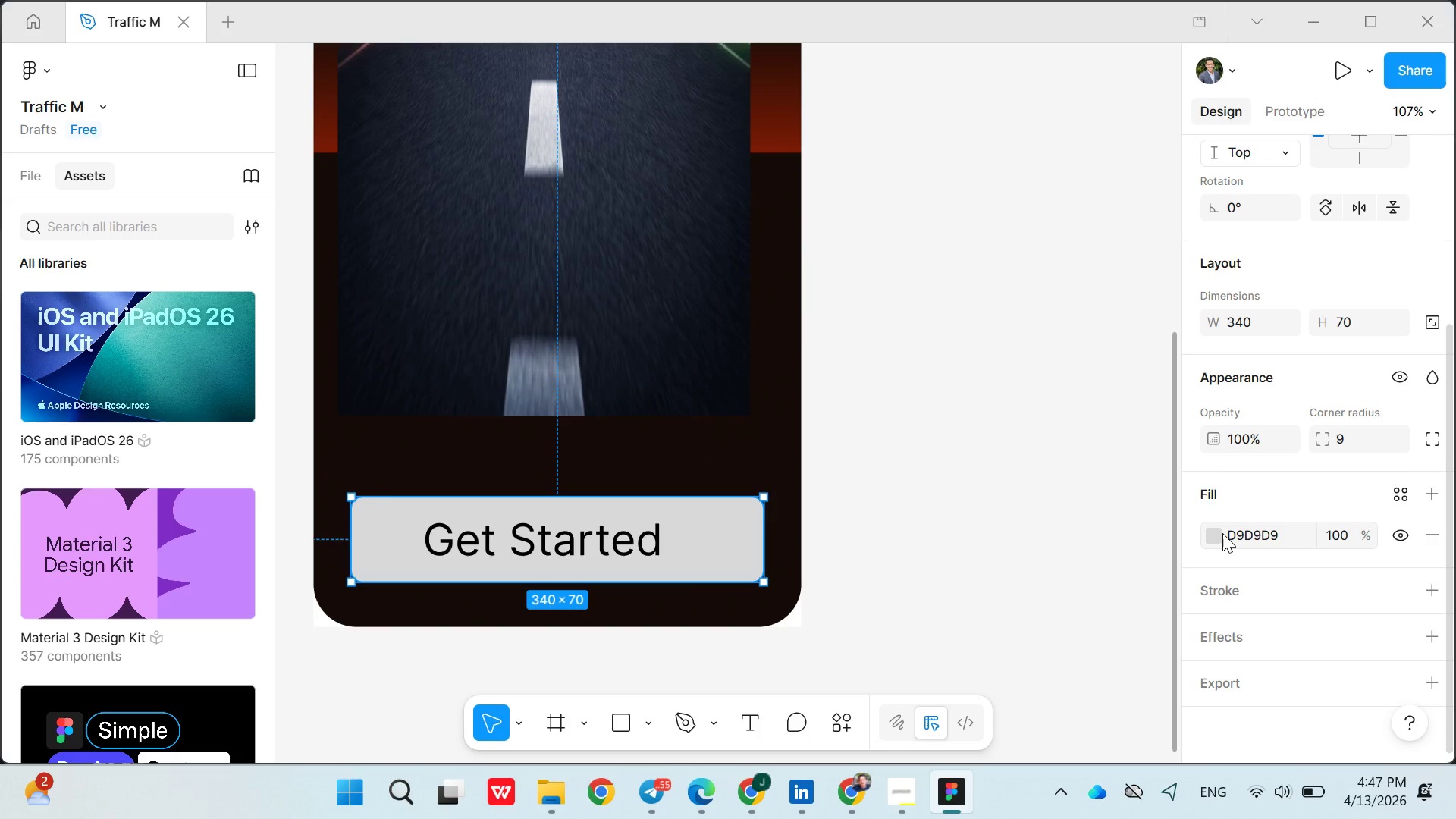 
left_click([1222, 533])
 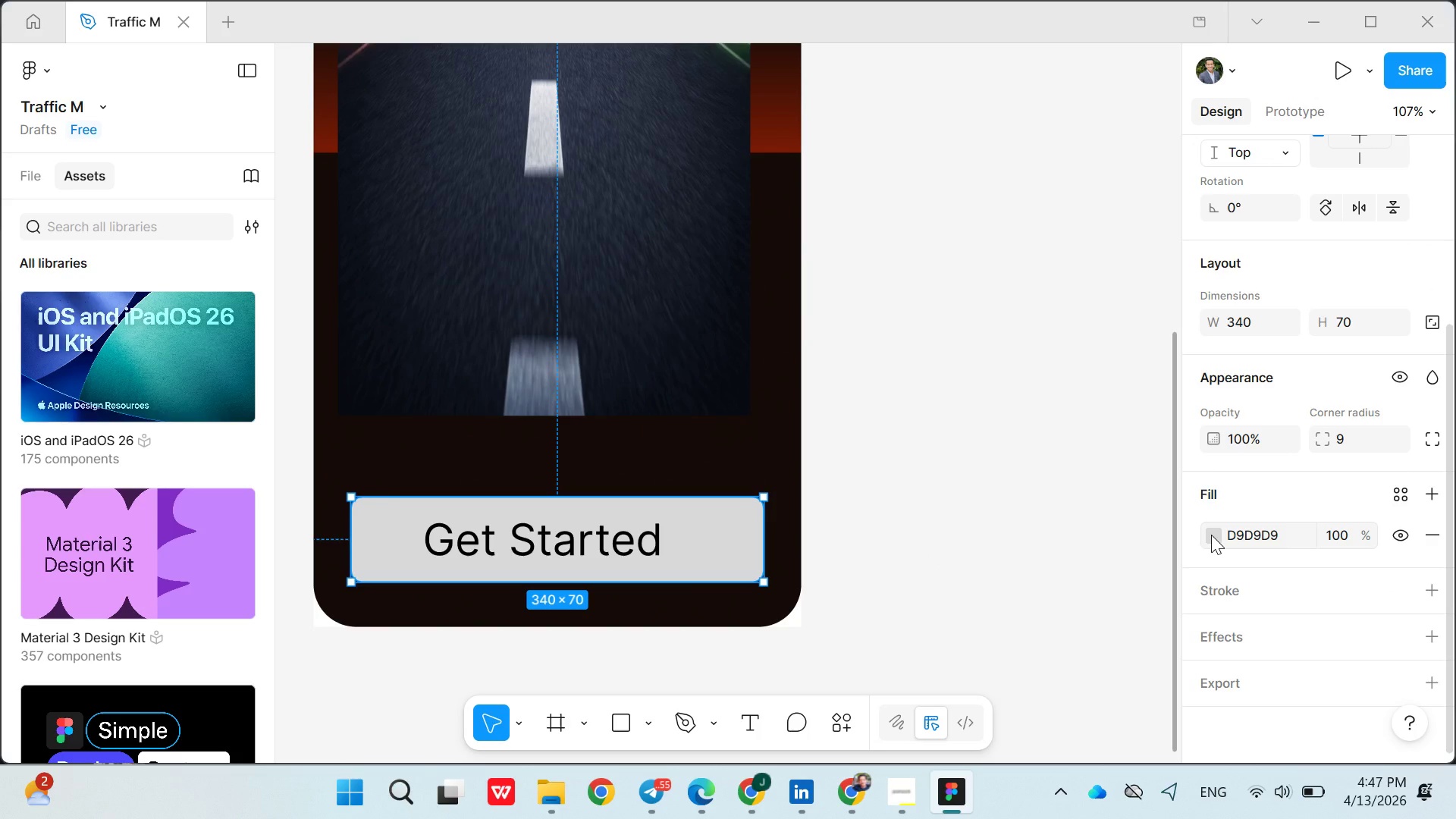 
left_click([1211, 535])
 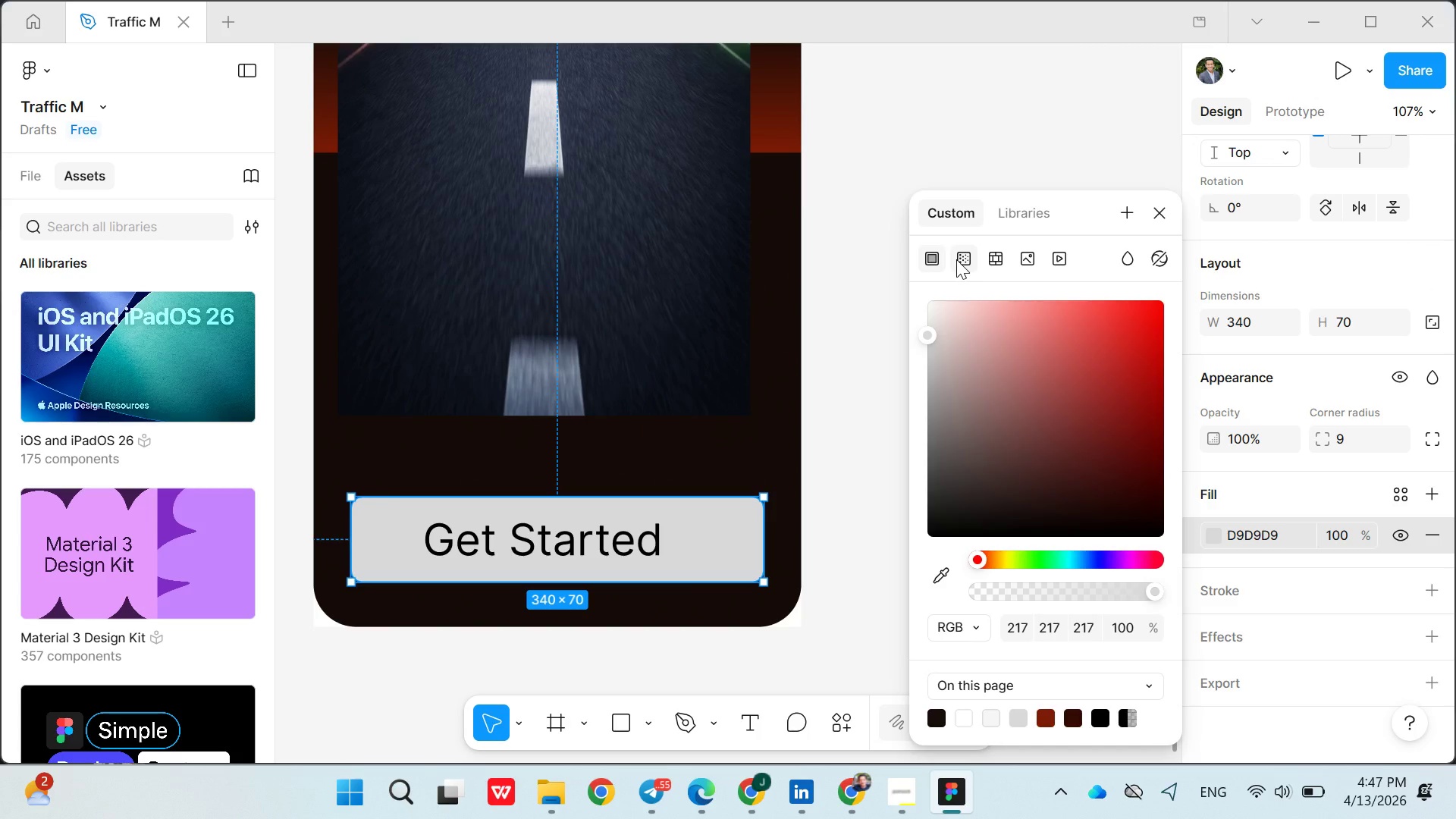 
left_click([956, 259])
 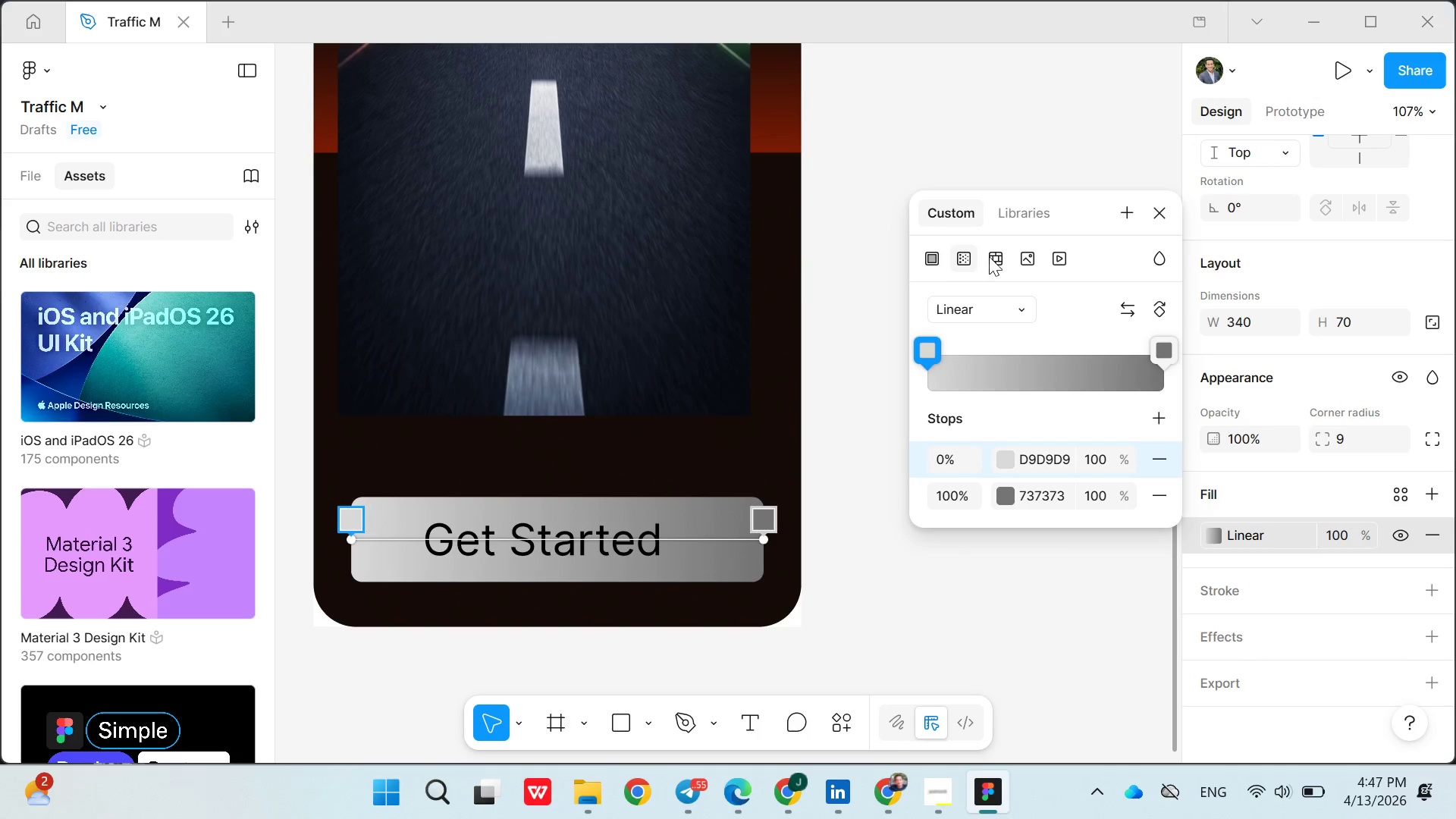 
left_click([996, 256])
 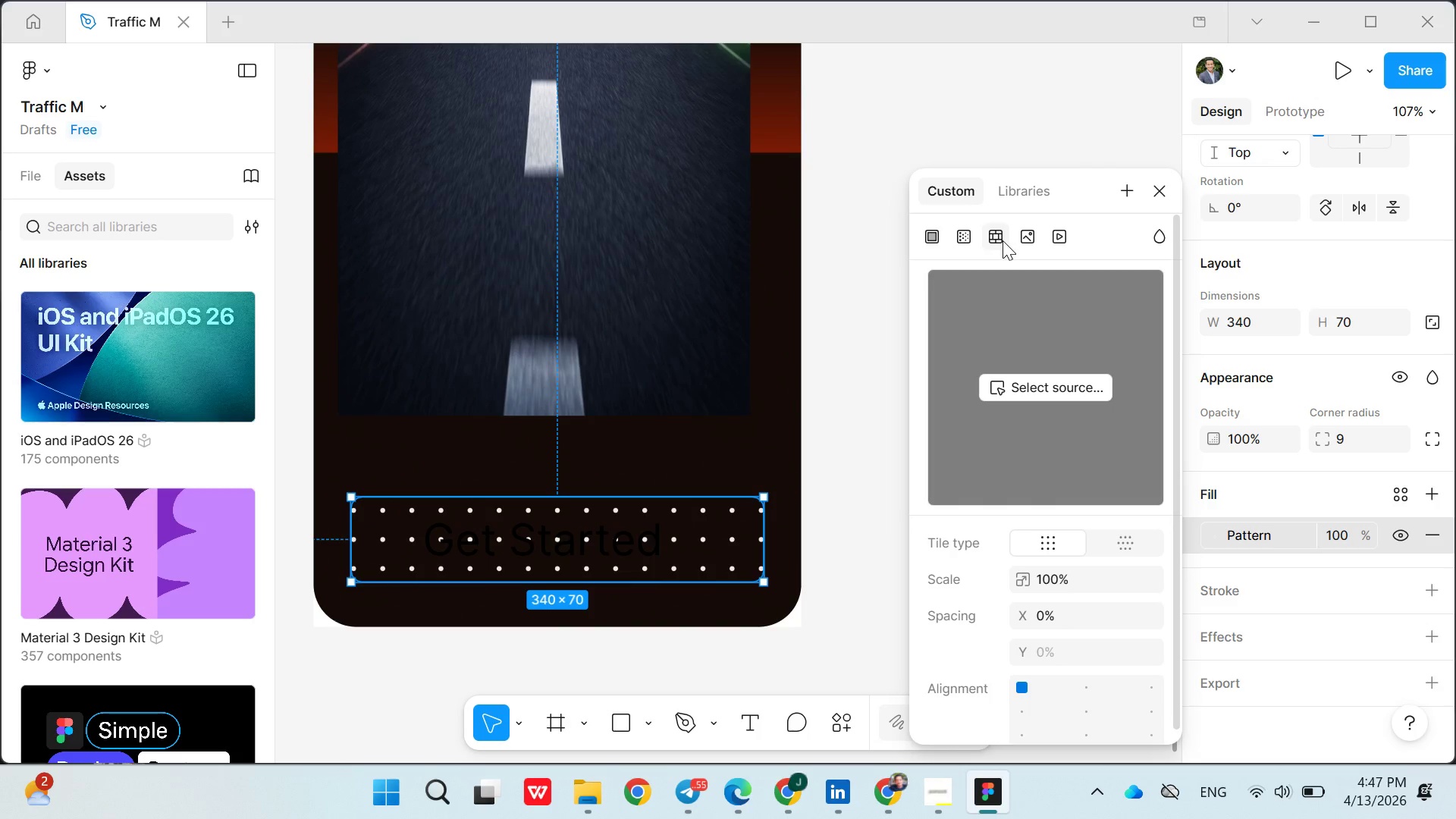 
left_click([961, 234])
 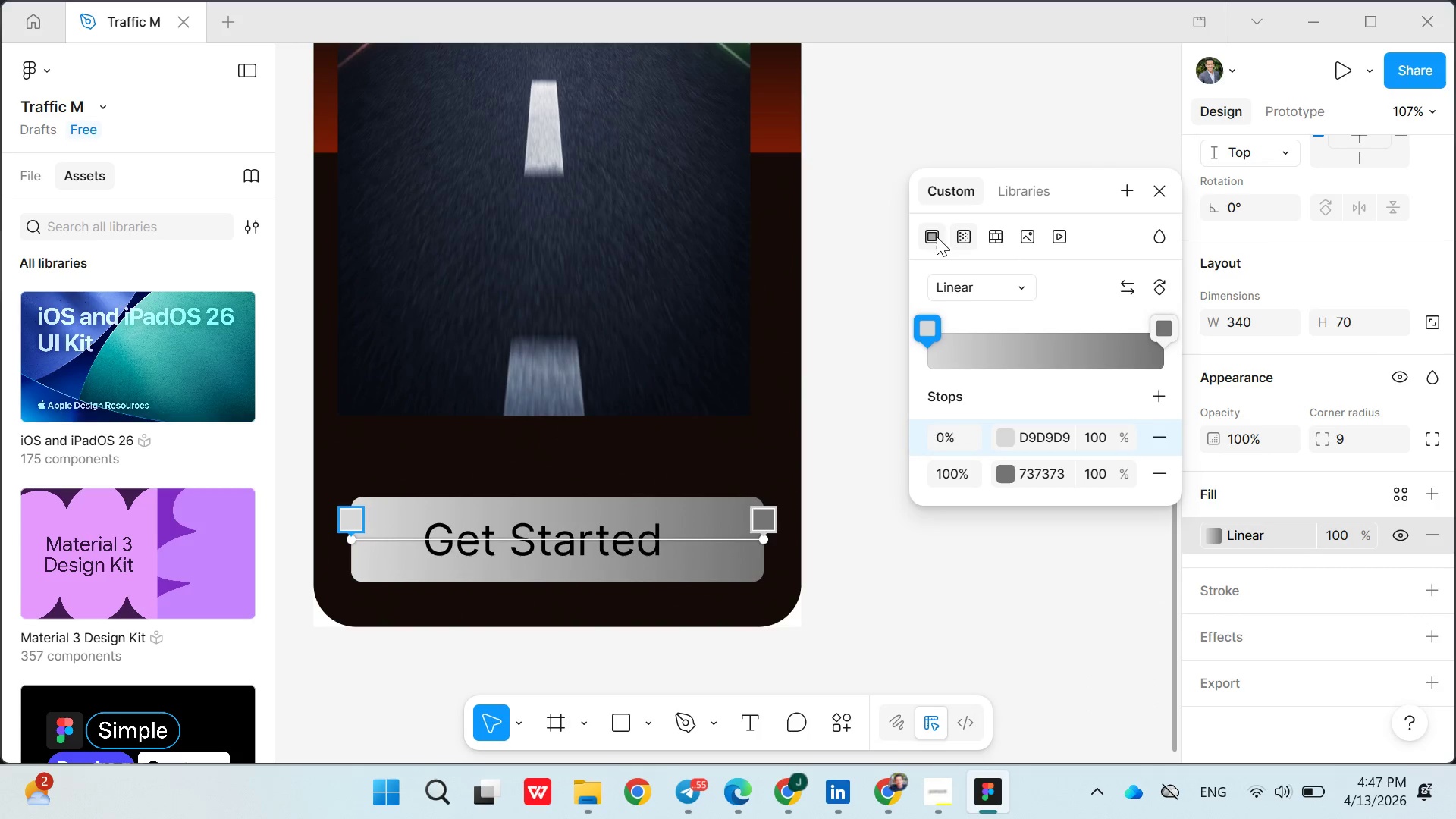 
left_click([935, 236])
 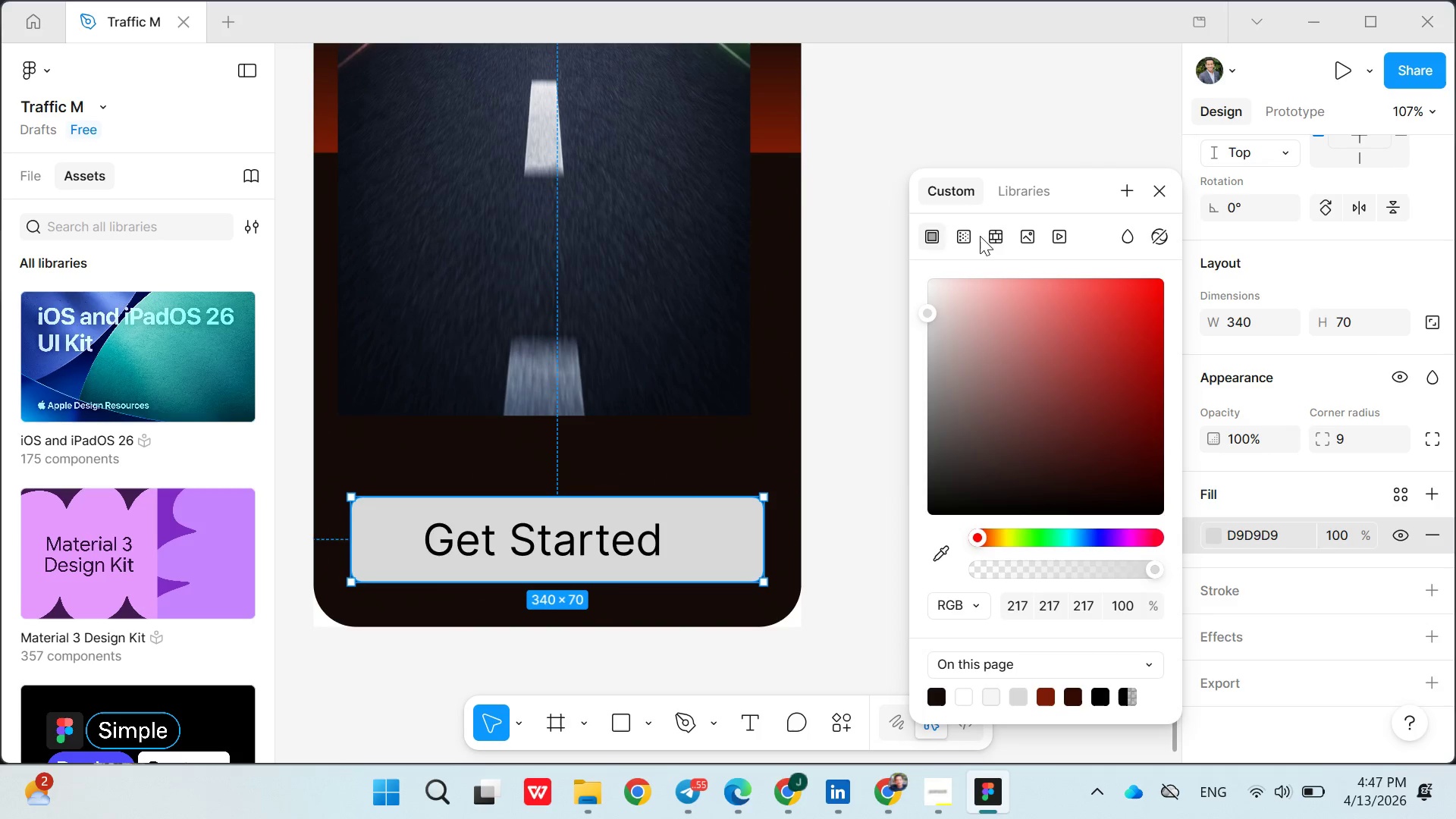 
left_click([986, 235])
 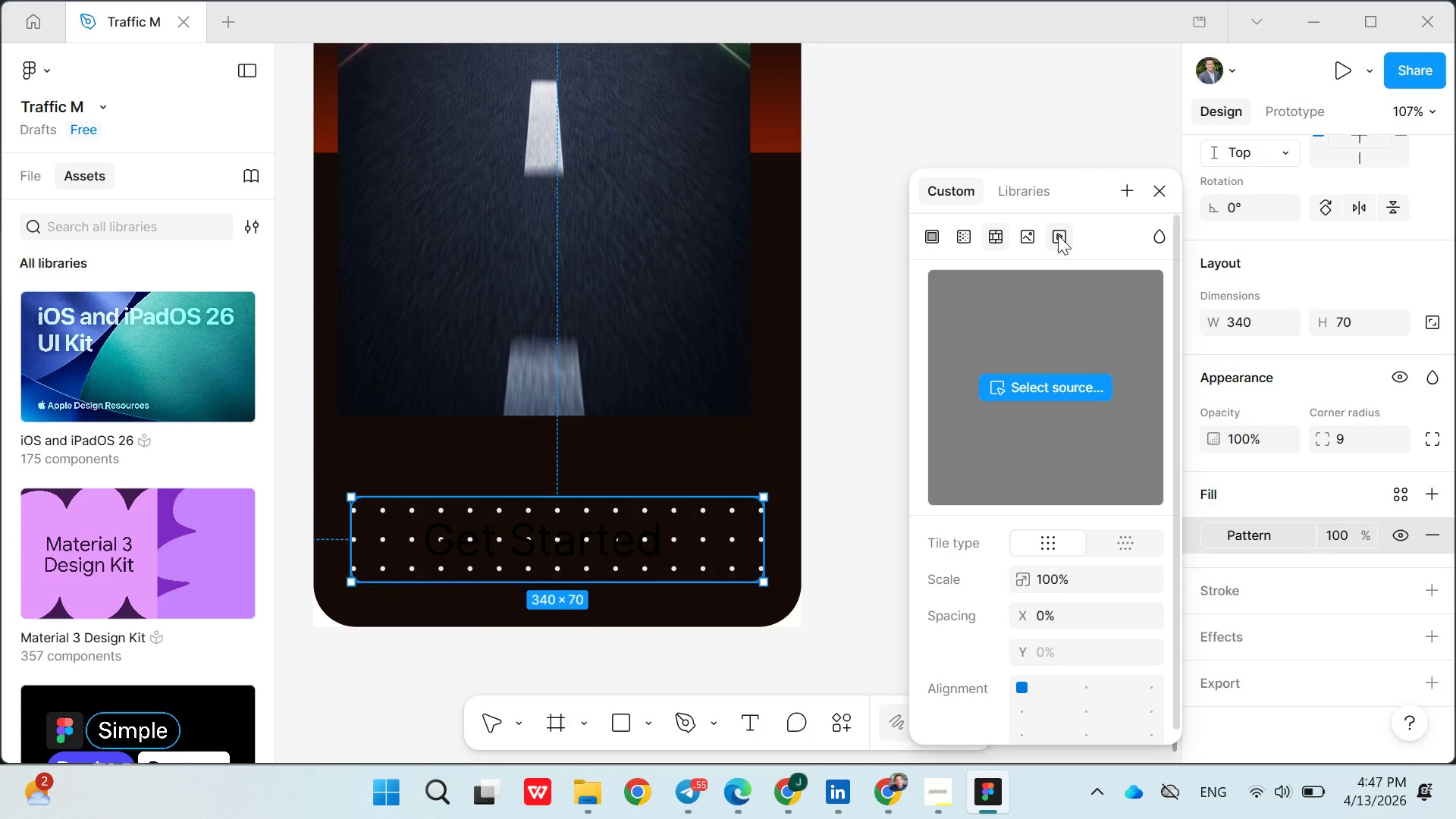 
left_click([1059, 235])
 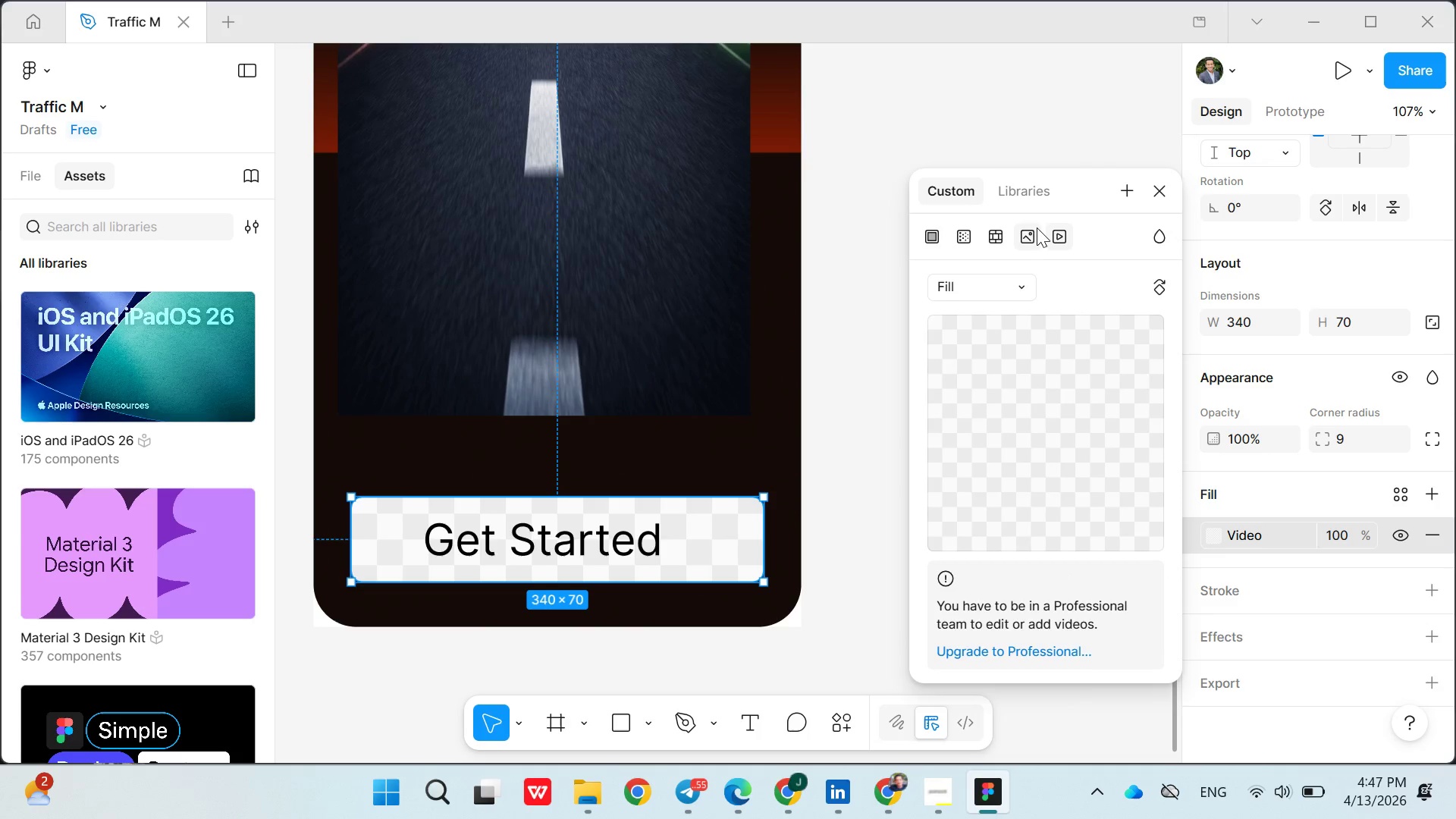 
left_click([1032, 224])
 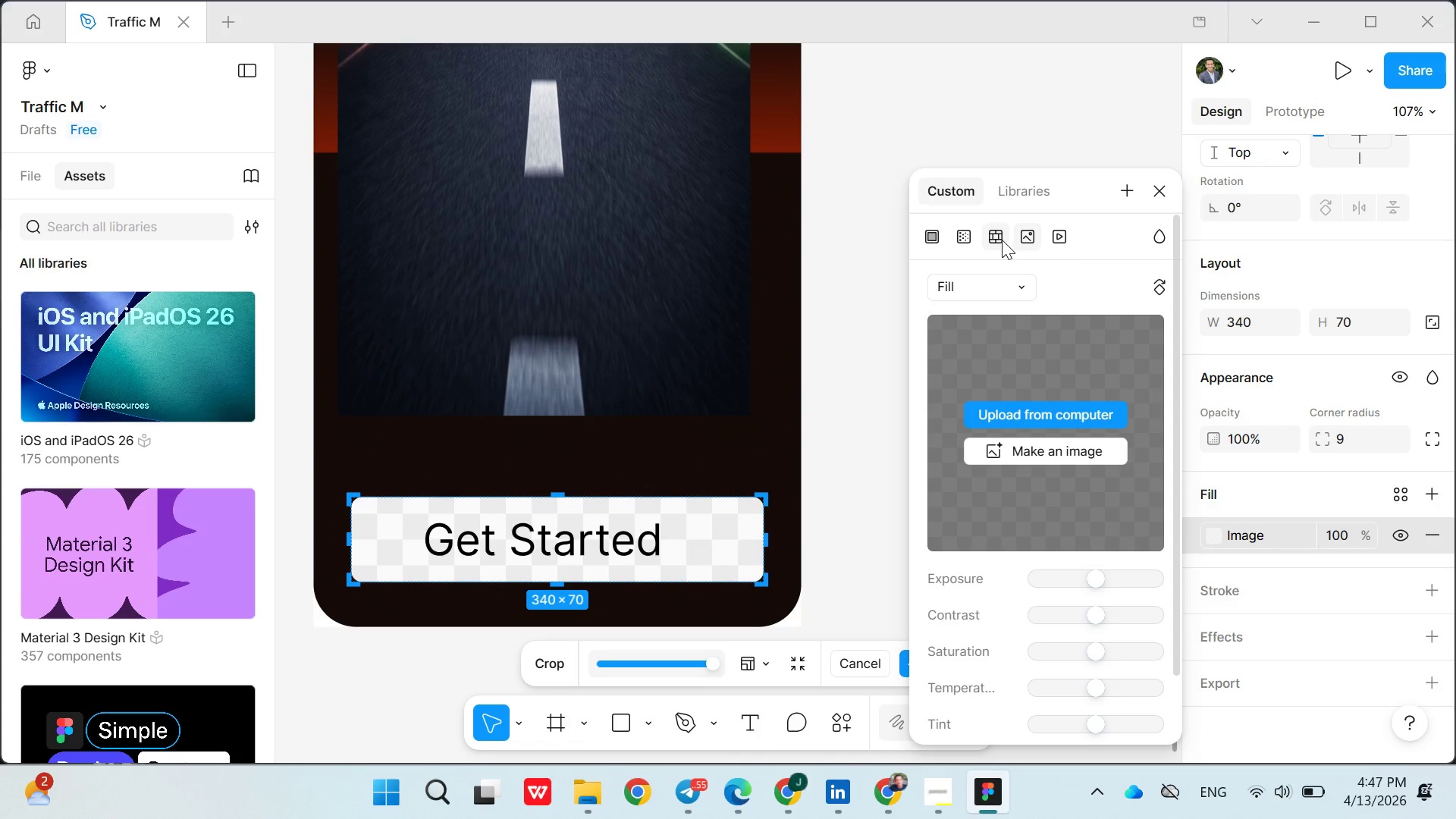 
left_click([1000, 239])
 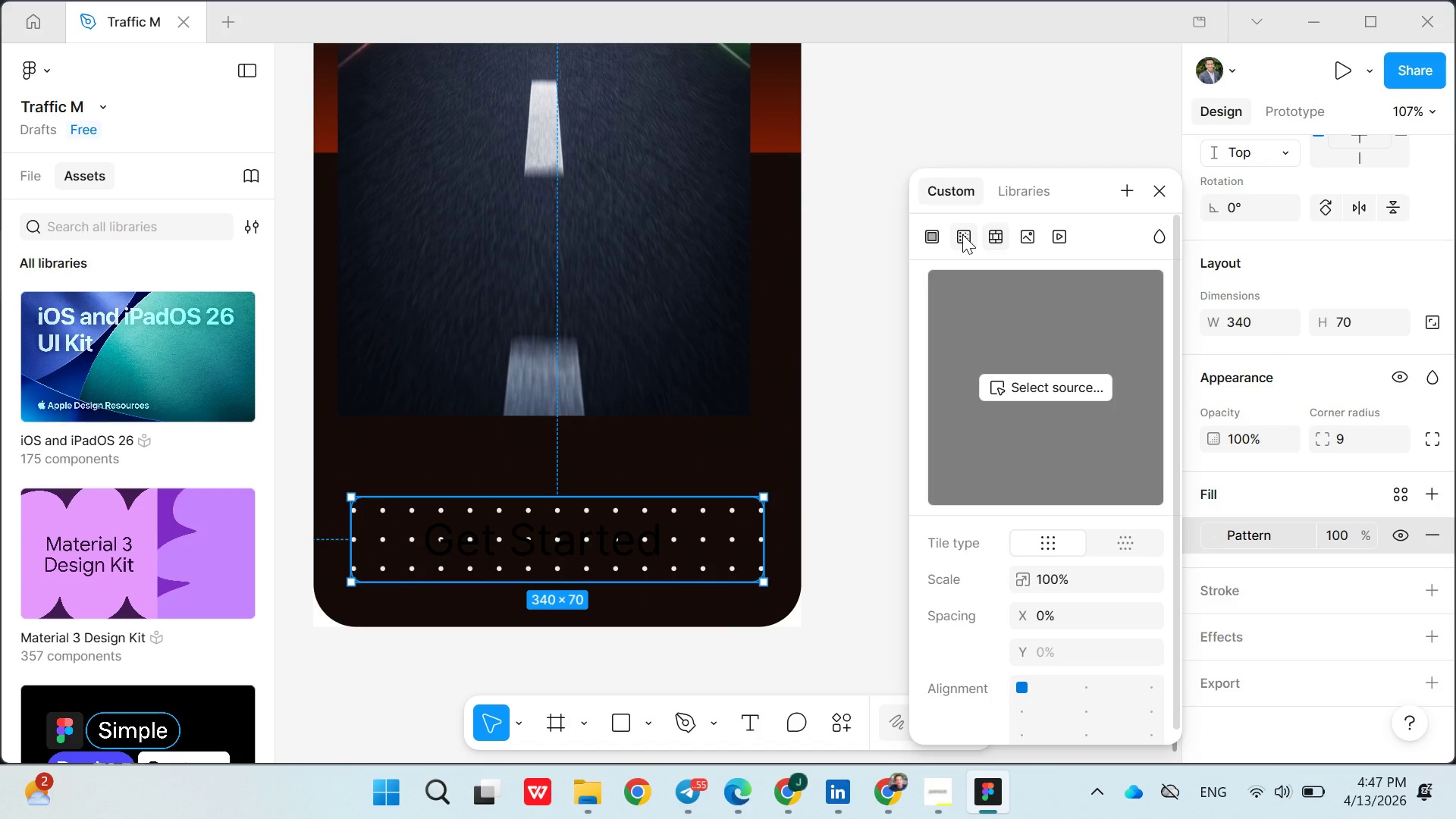 
left_click([962, 234])
 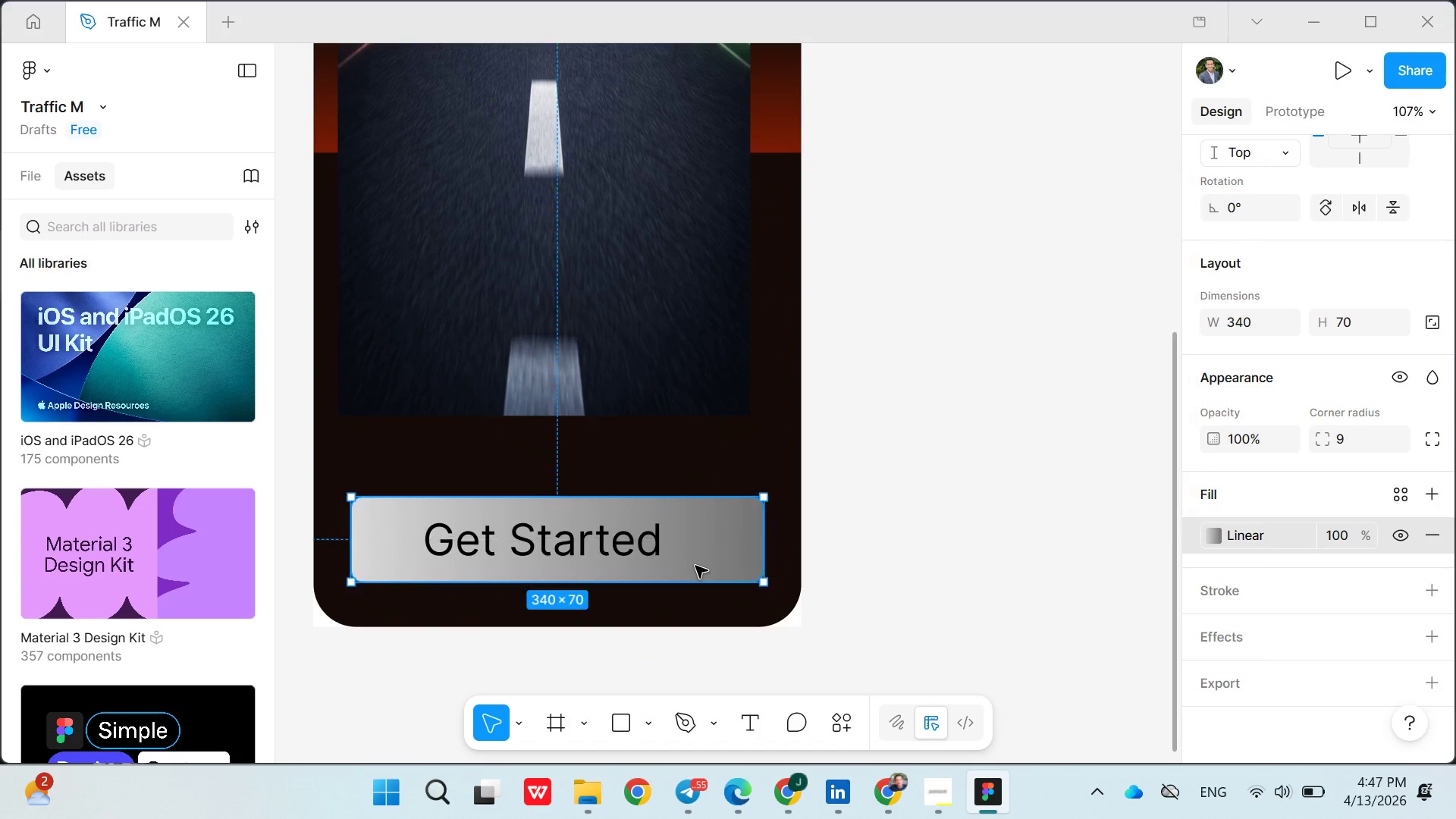 
scroll: coordinate [1311, 537], scroll_direction: down, amount: 3.0
 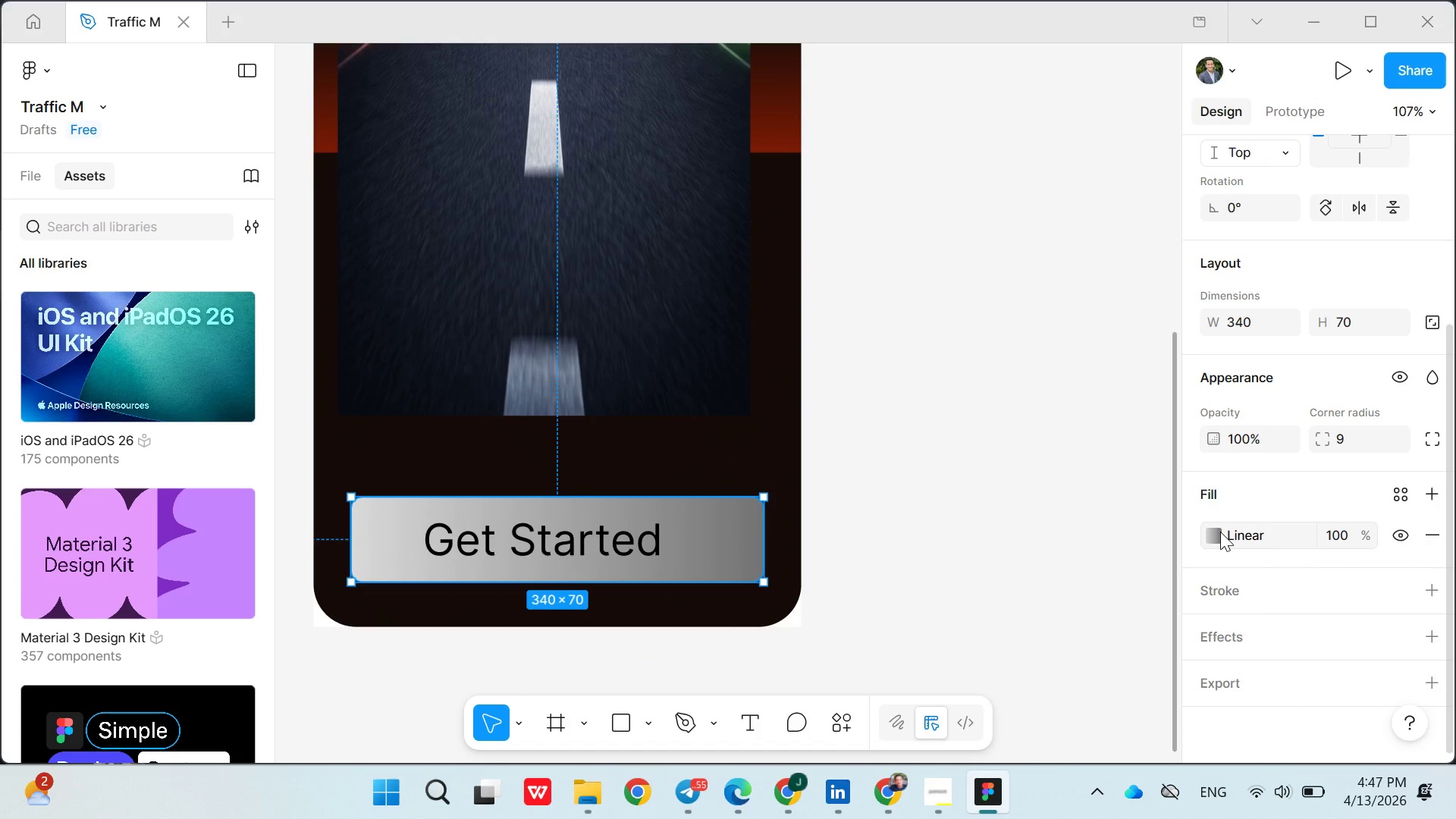 
left_click([1220, 532])
 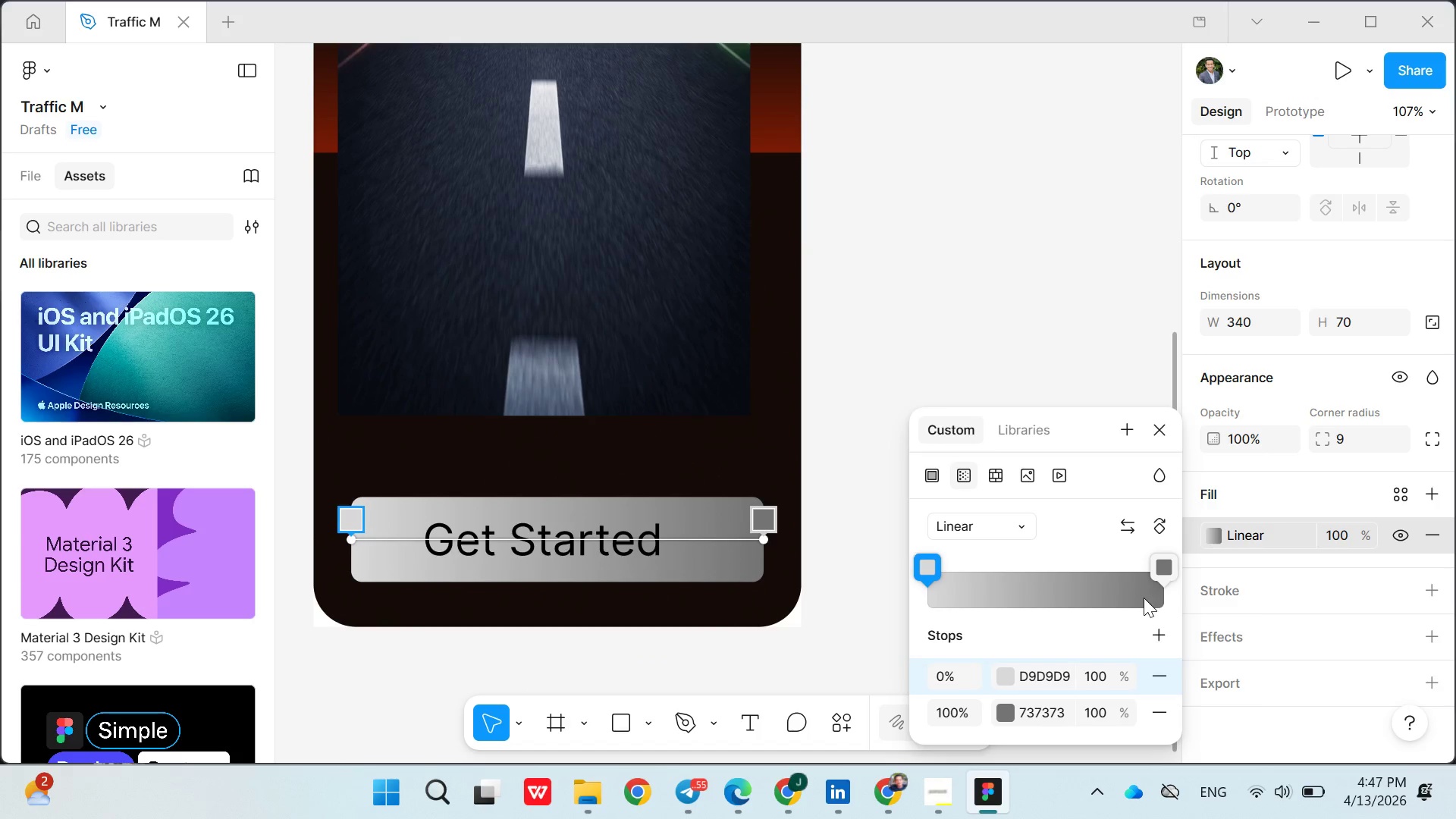 
scroll: coordinate [1122, 608], scroll_direction: down, amount: 3.0
 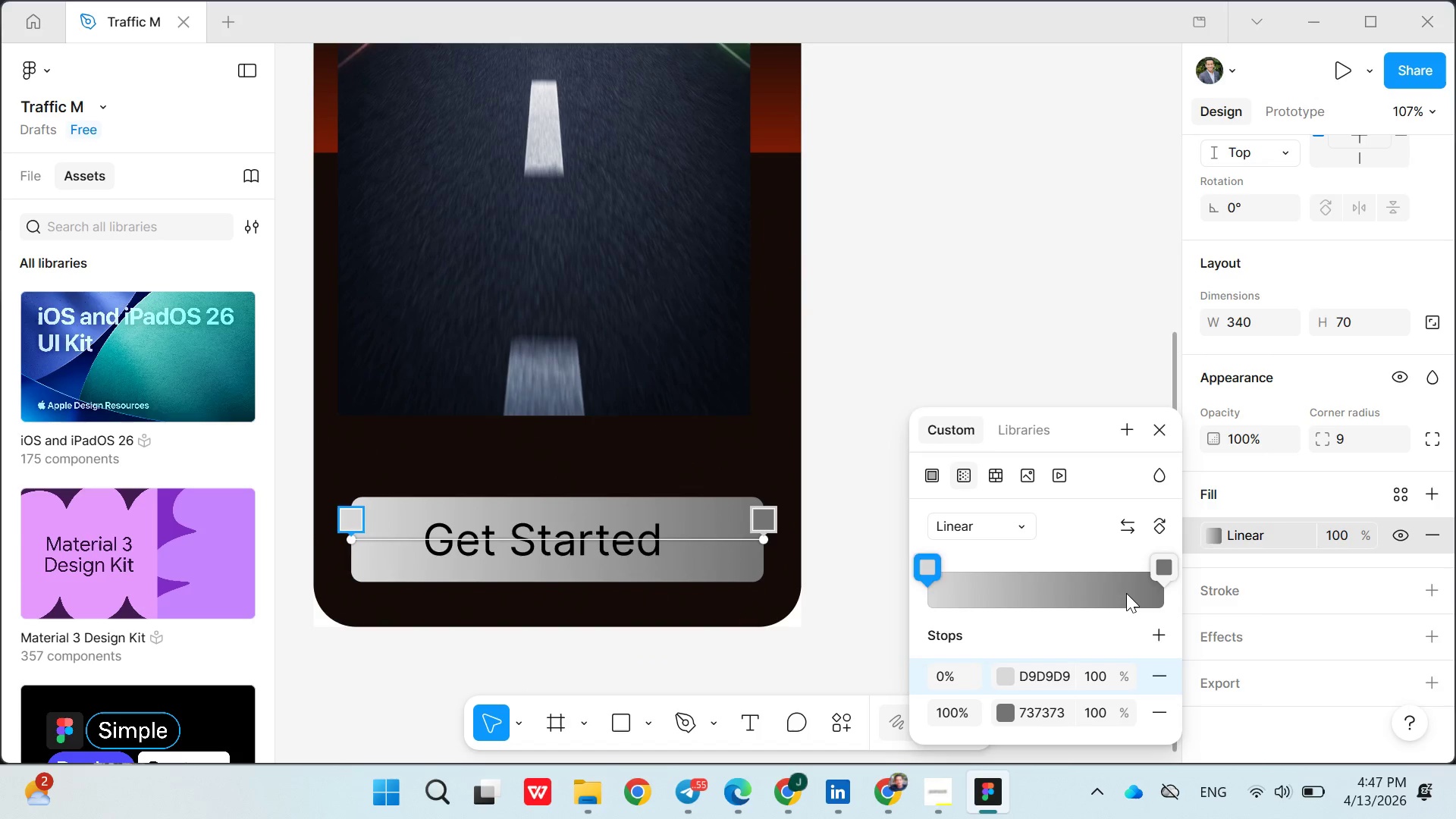 
left_click([1126, 593])
 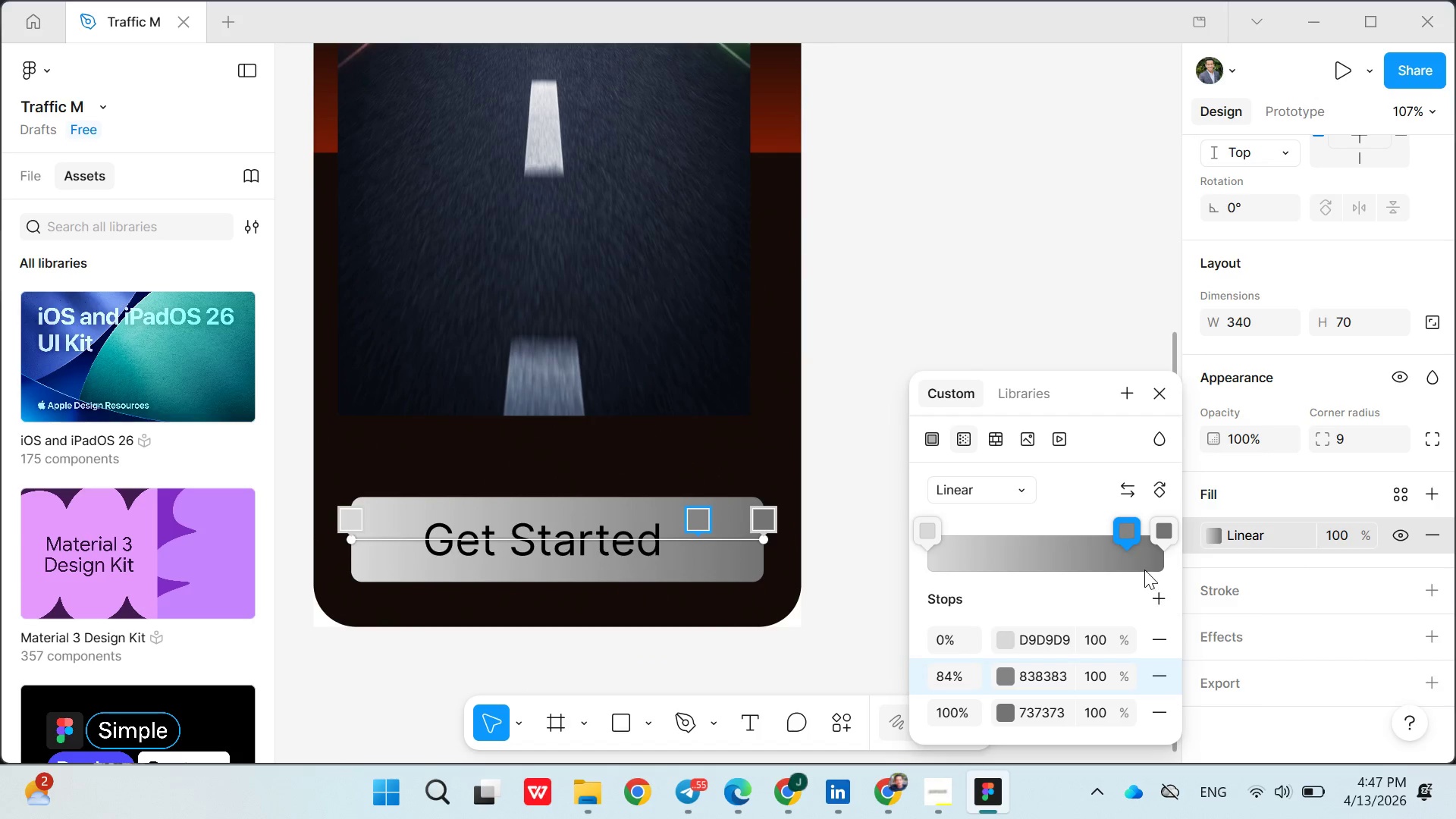 
left_click([1144, 570])
 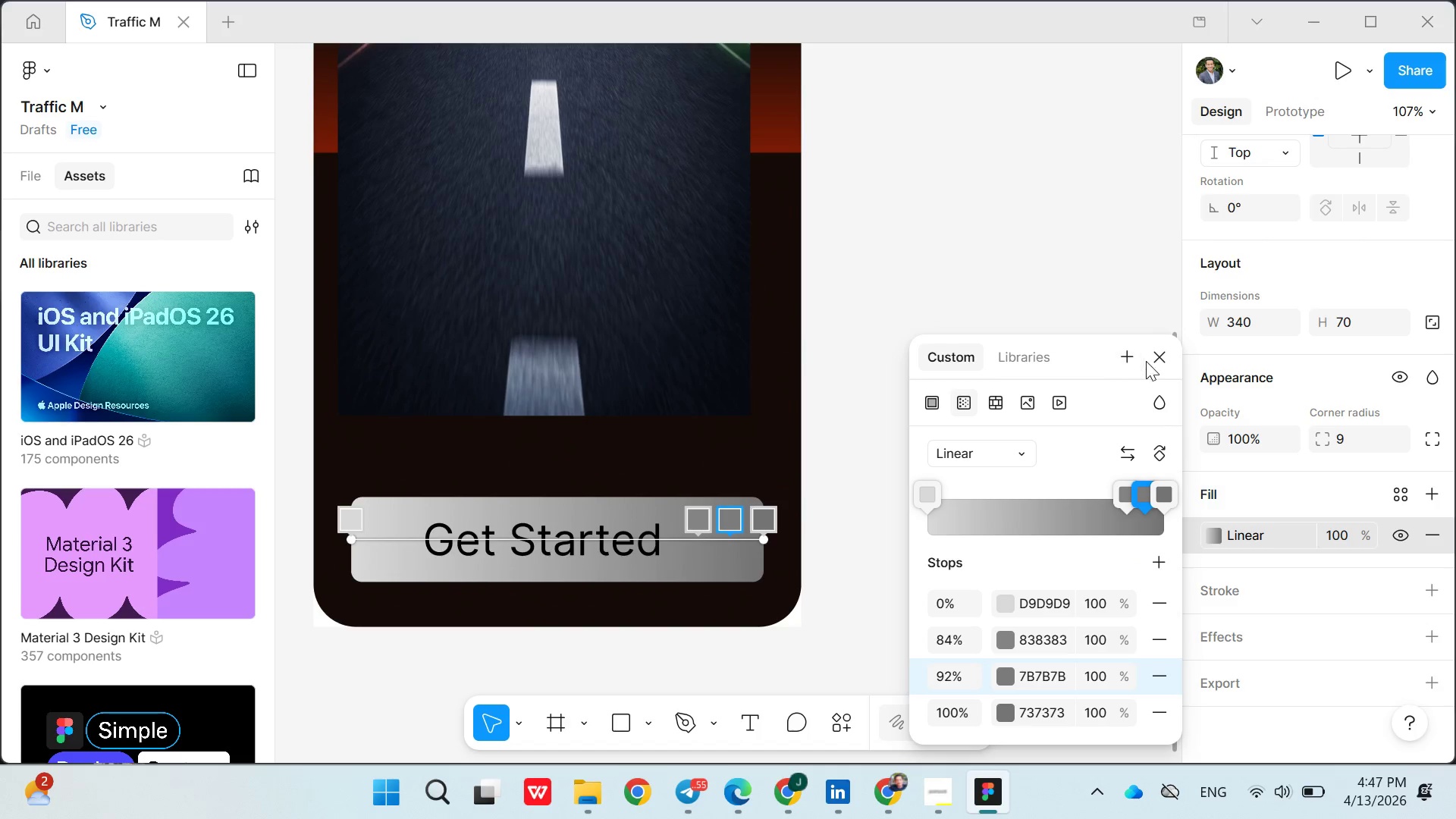 
left_click([1155, 359])
 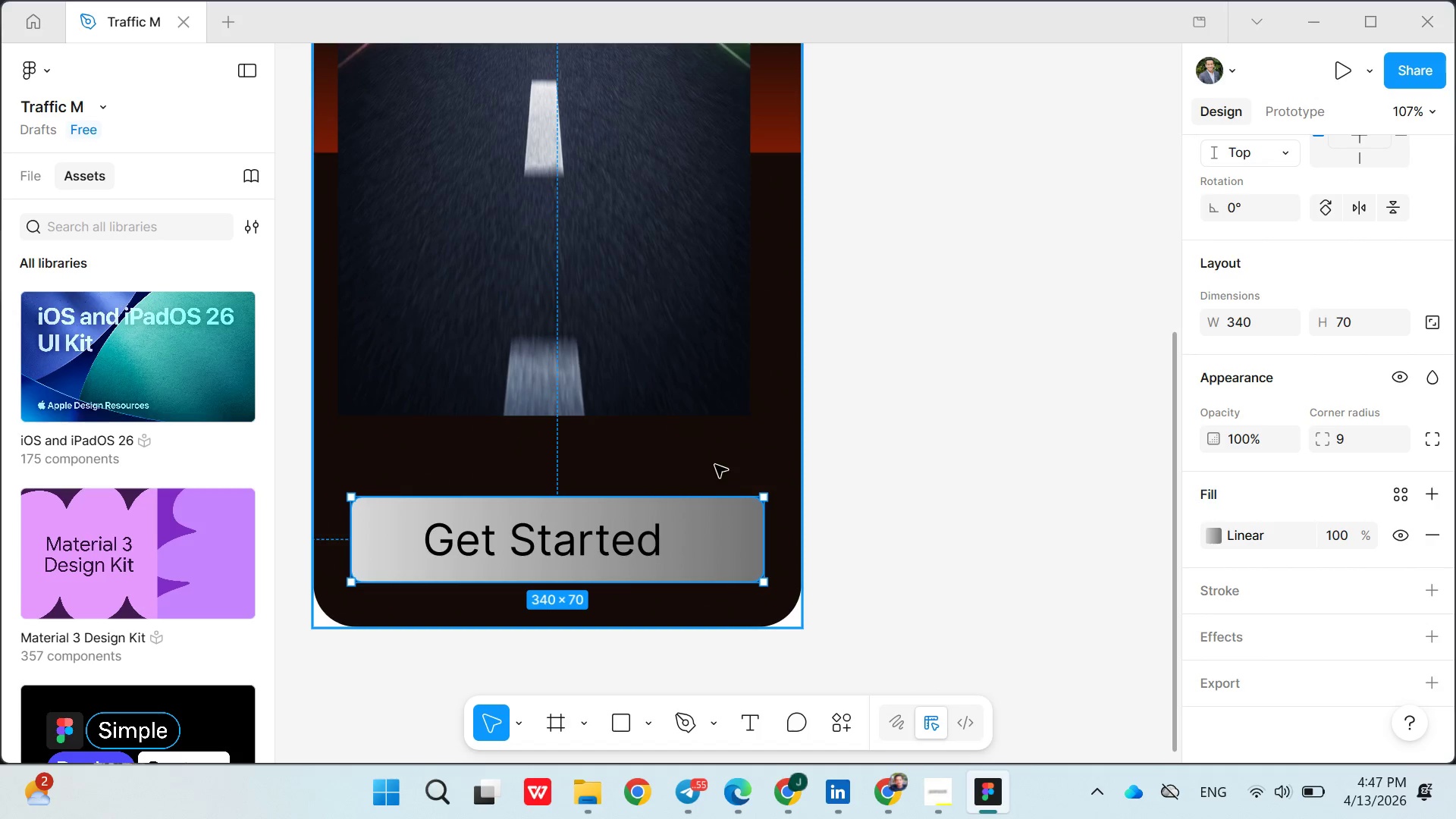 
left_click([715, 461])
 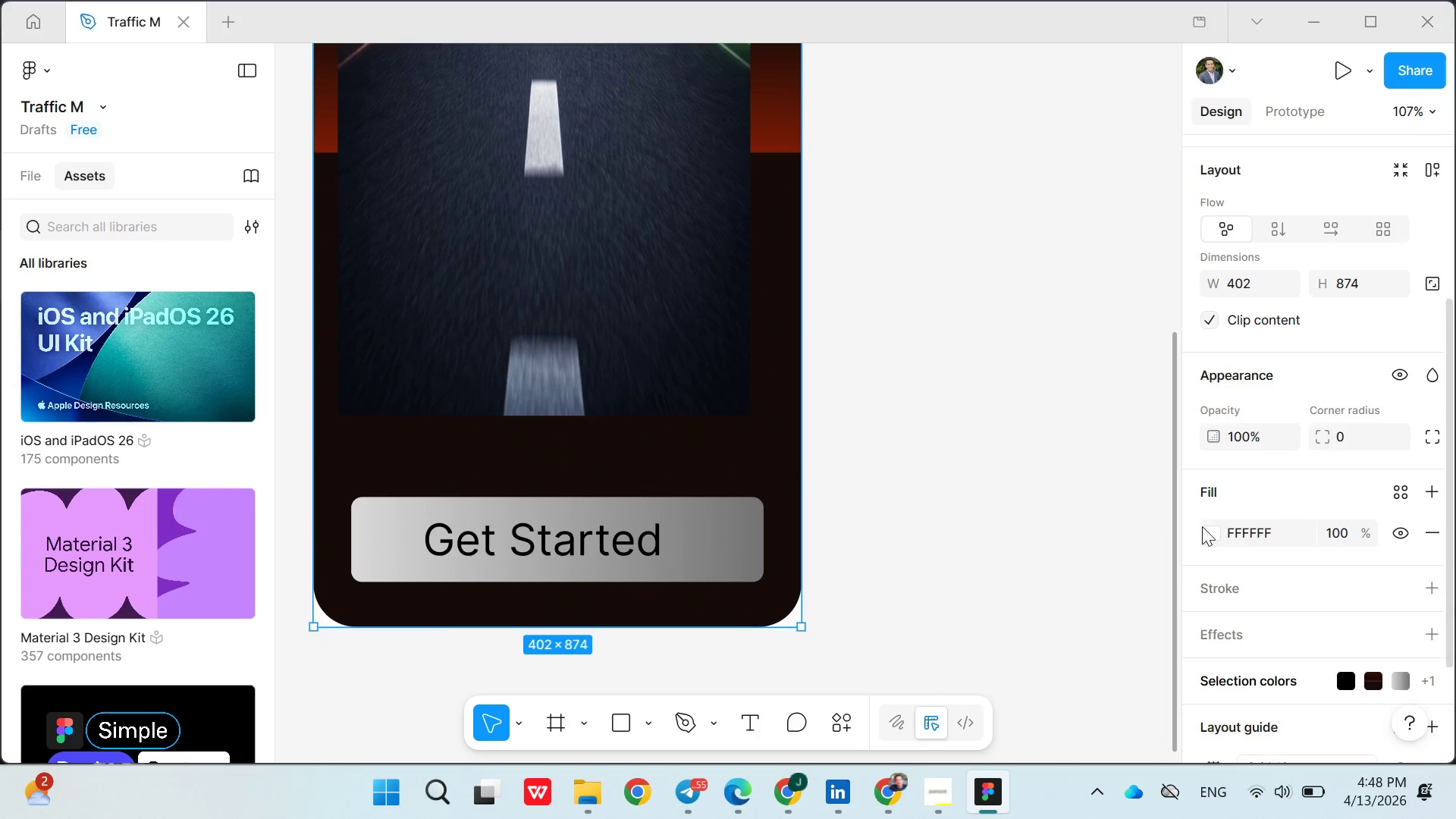 
scroll: coordinate [1210, 529], scroll_direction: down, amount: 4.0
 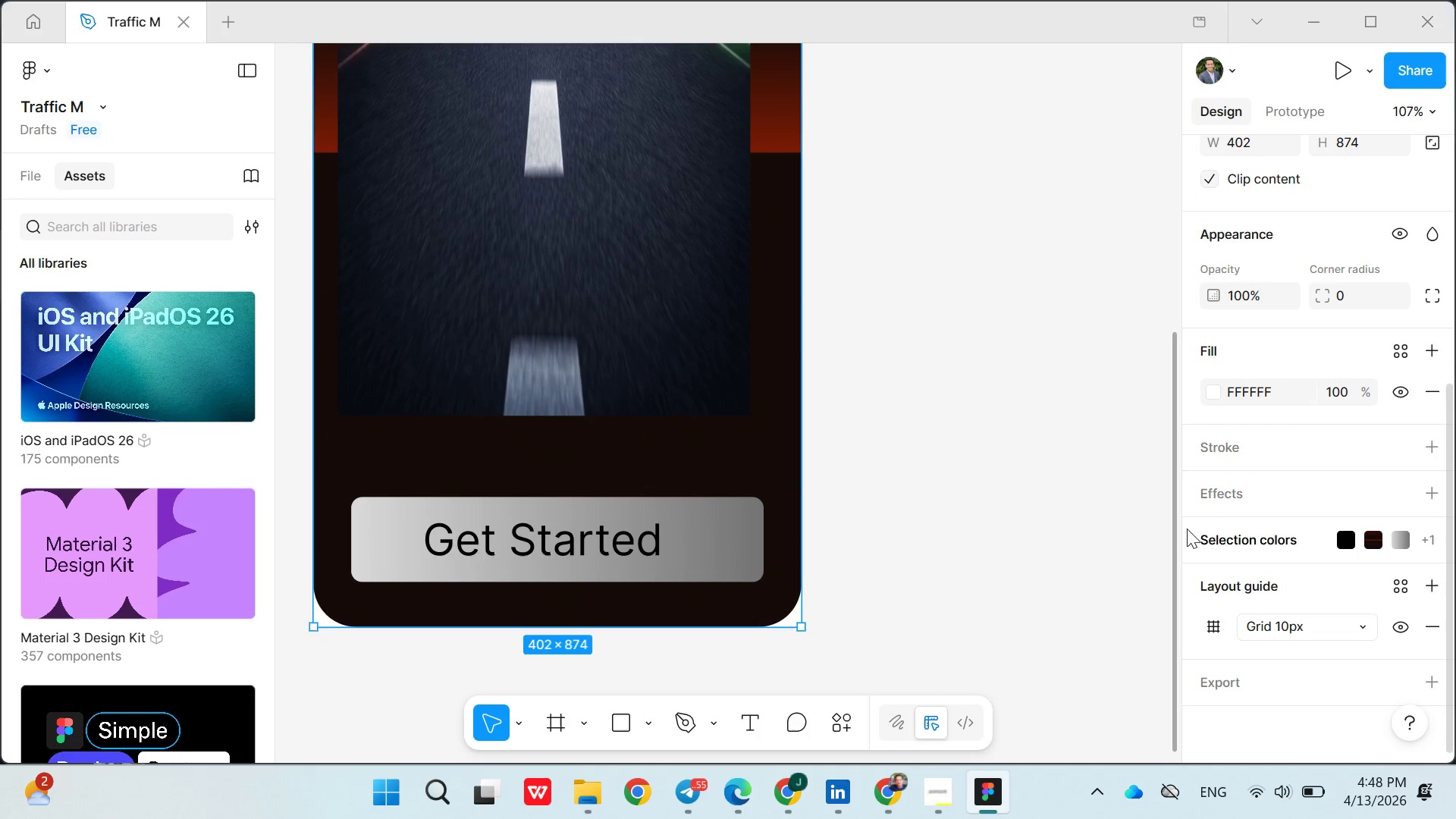 
left_click([1191, 540])
 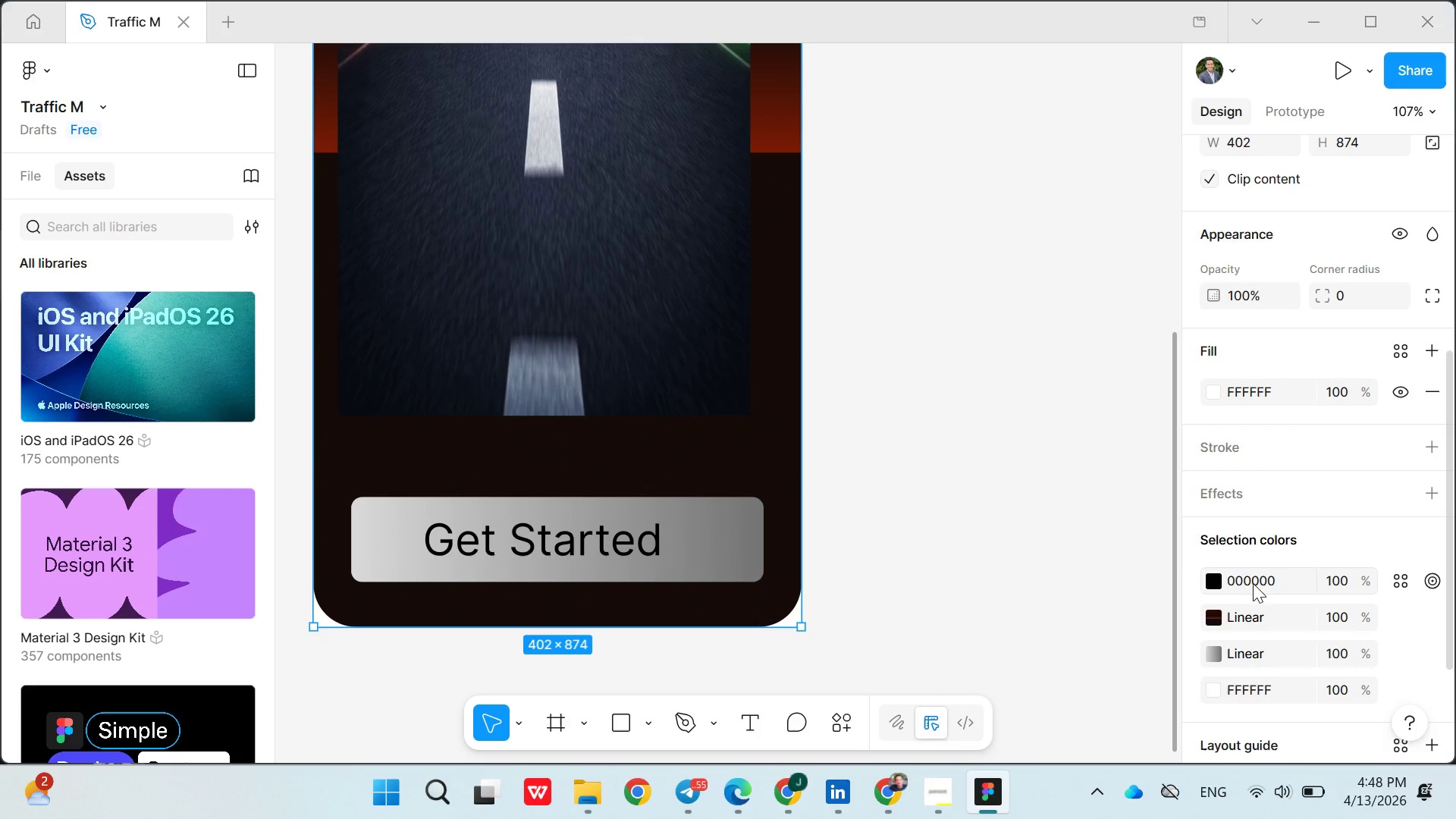 
double_click([1253, 583])
 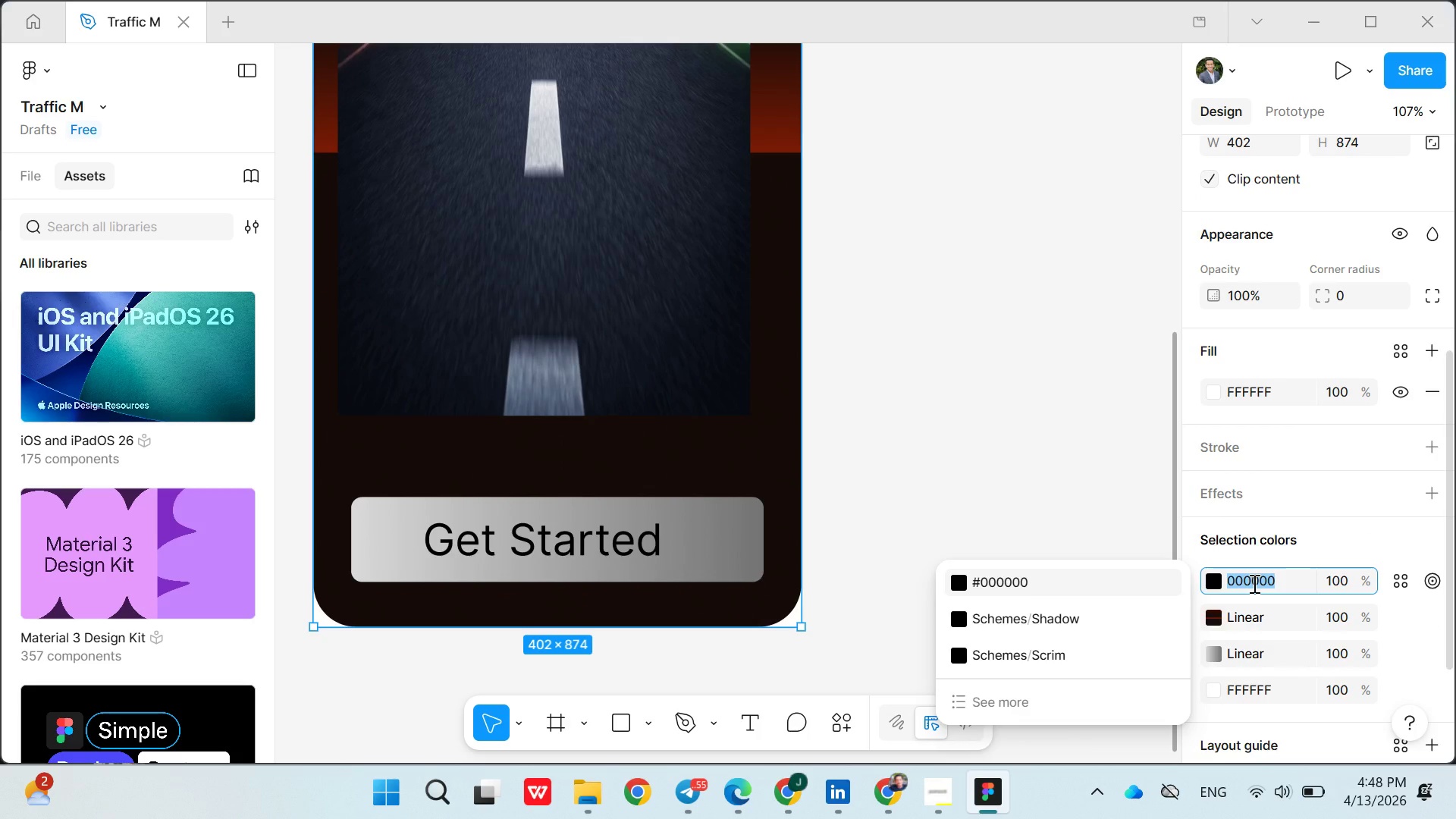 
triple_click([1253, 583])
 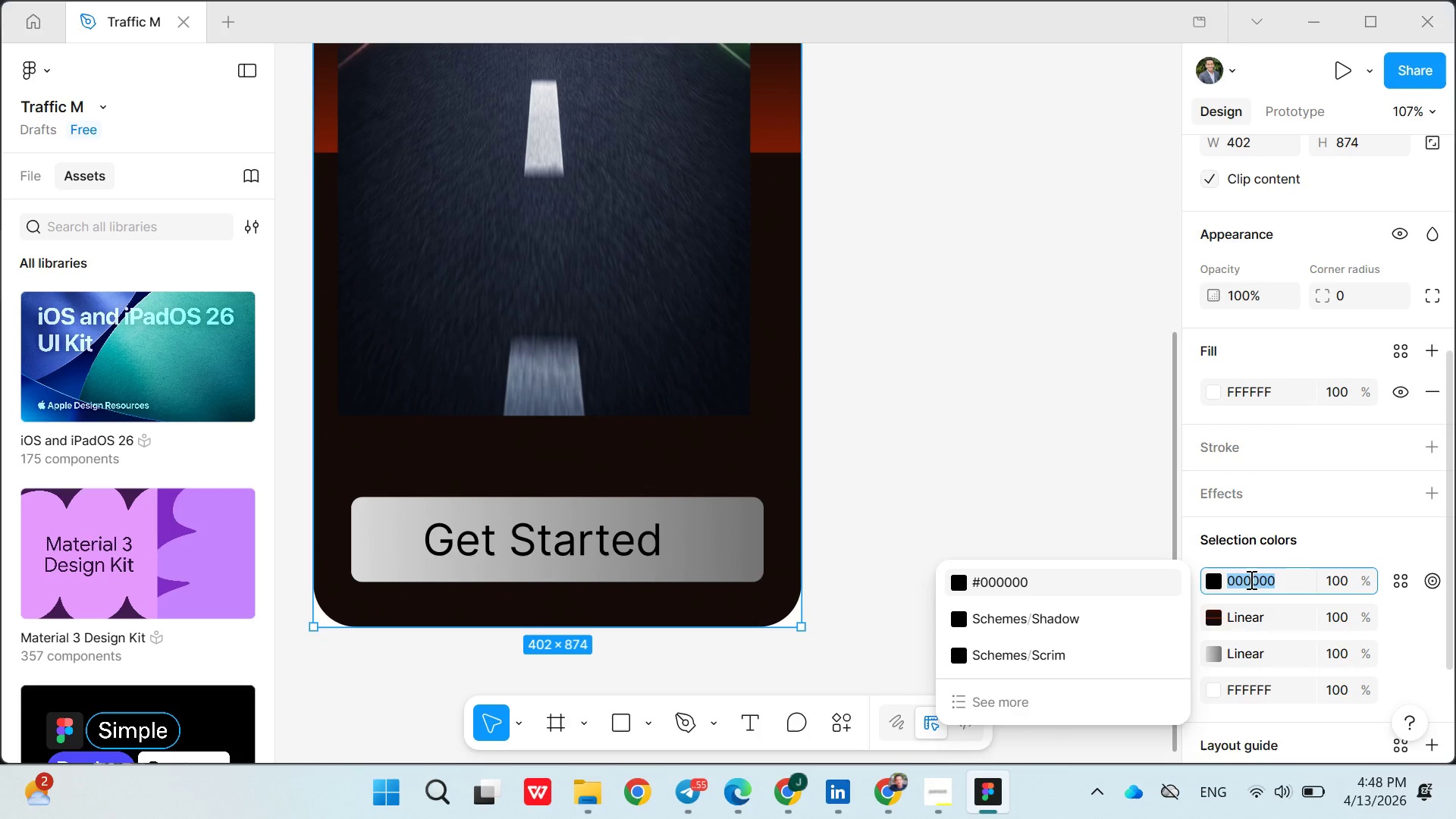 
key(Control+ControlLeft)
 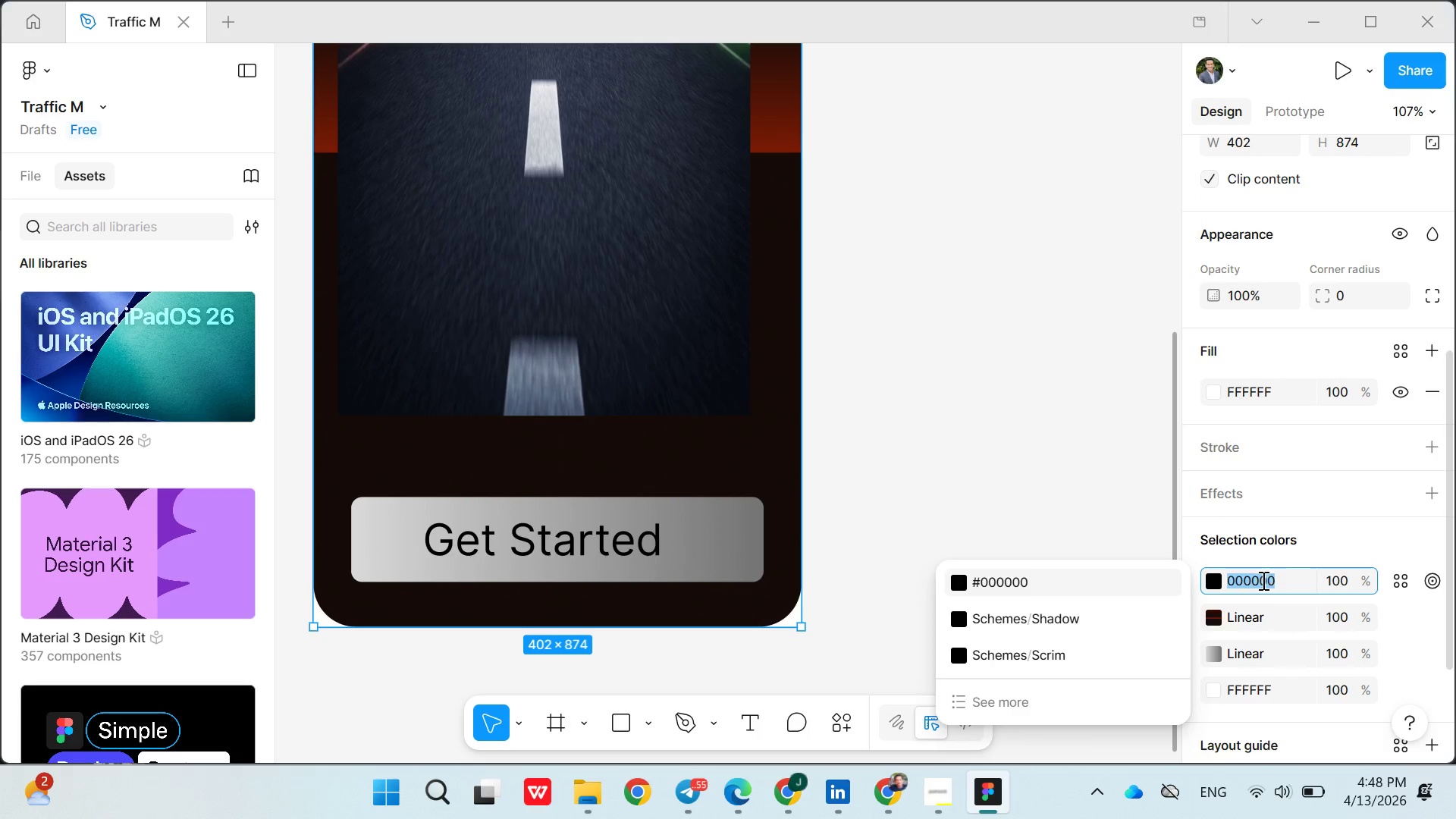 
key(C)
 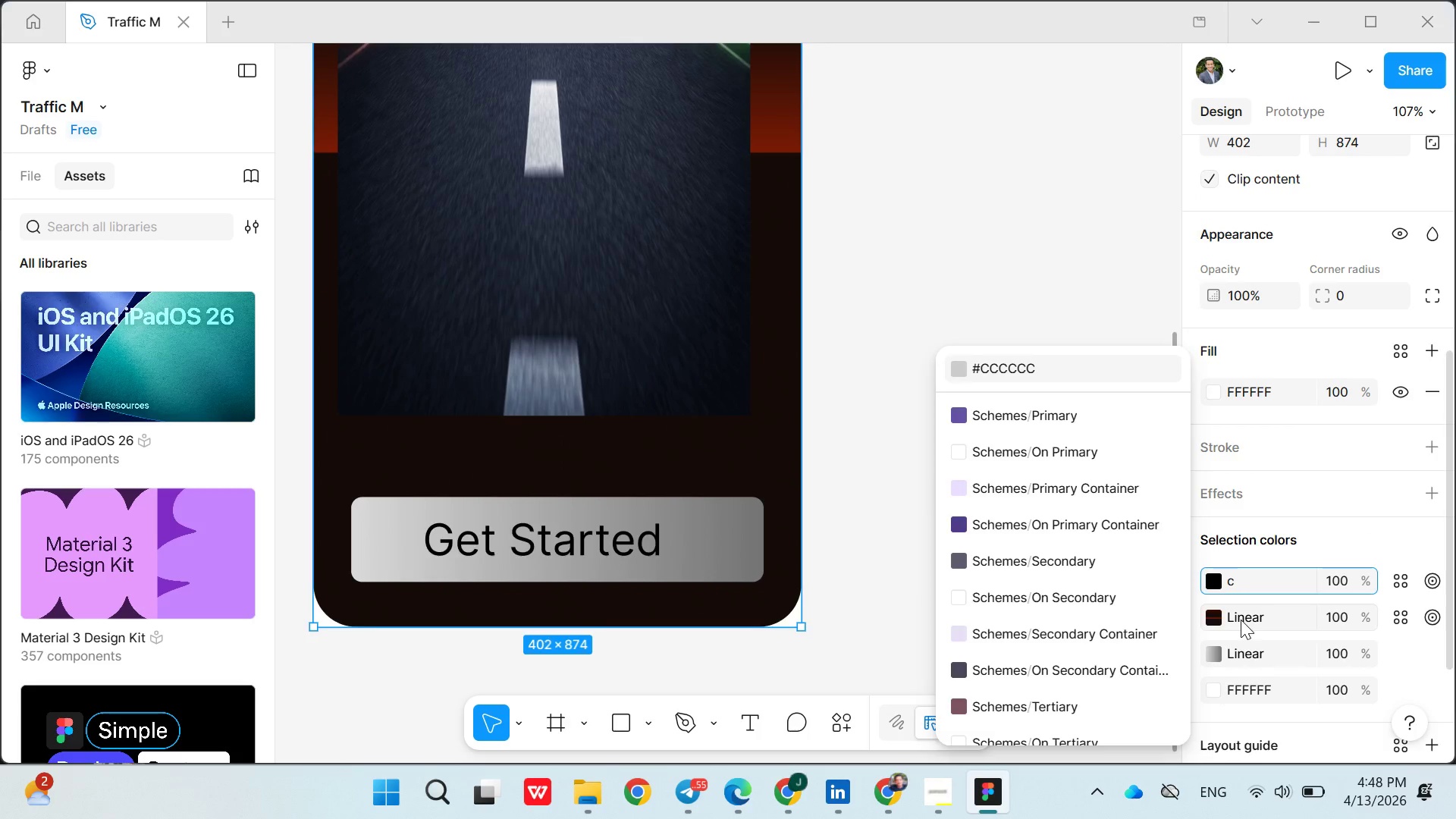 
key(Control+Z)
 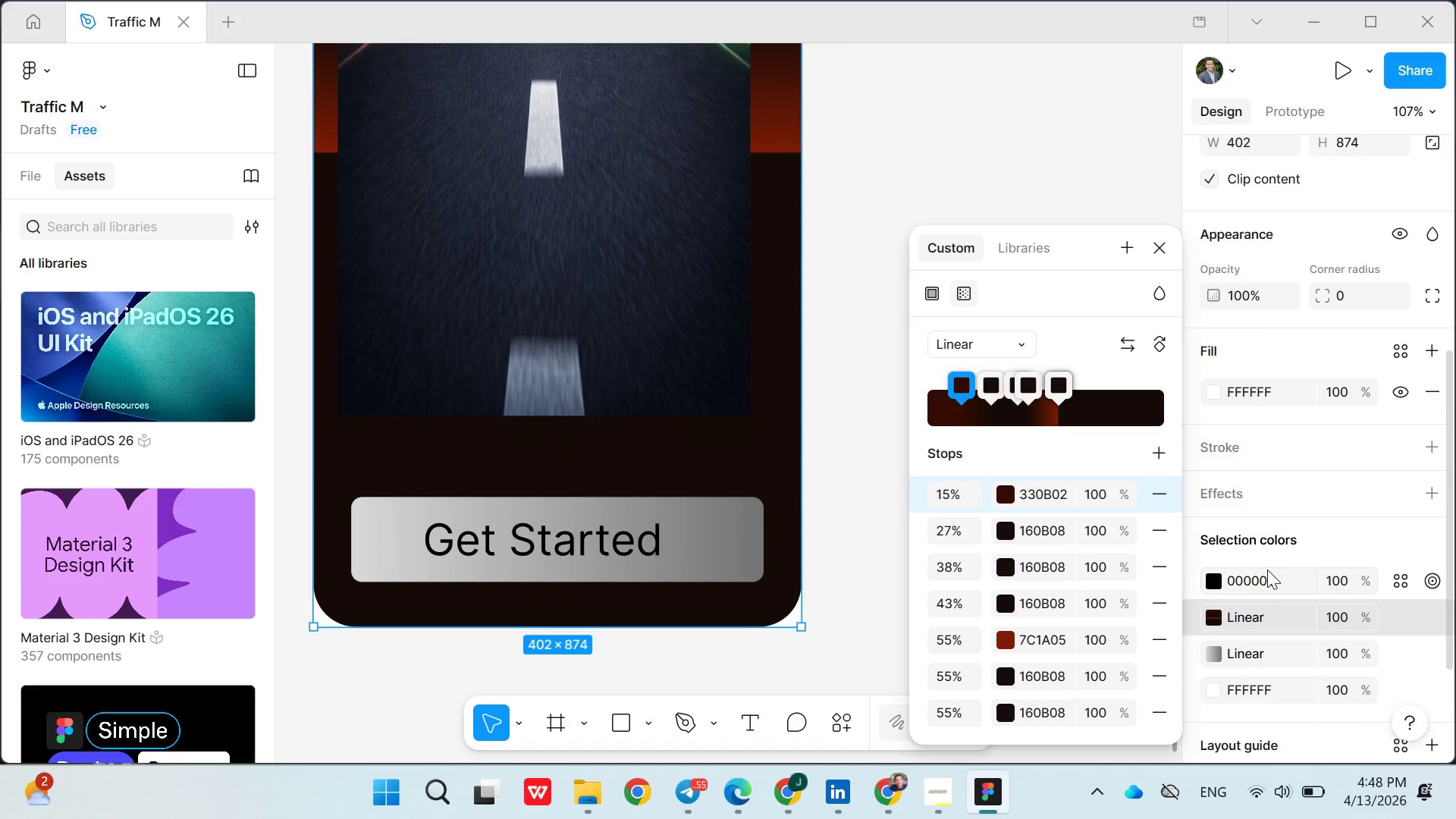 
double_click([1267, 570])
 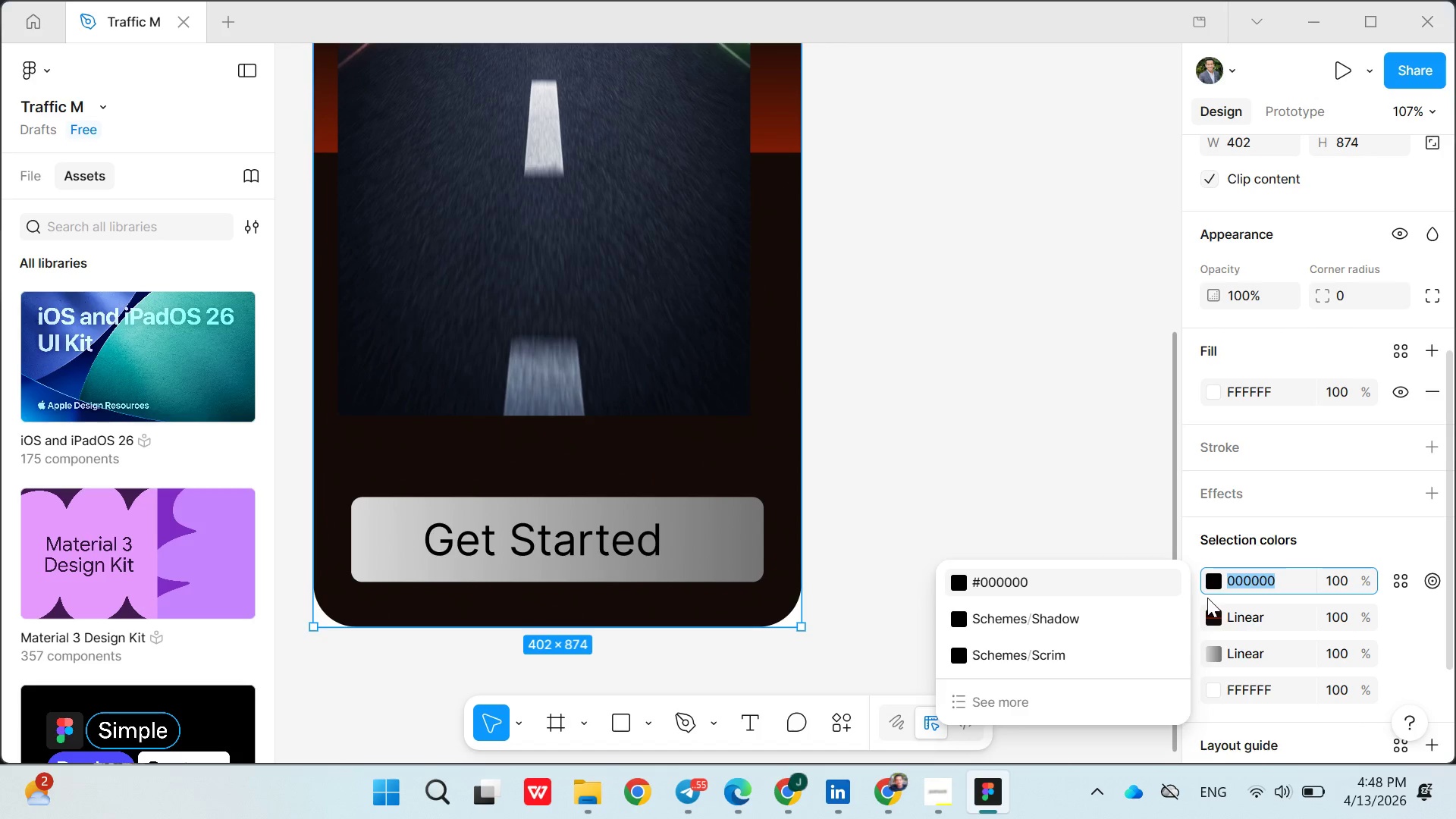 
key(Control+C)
 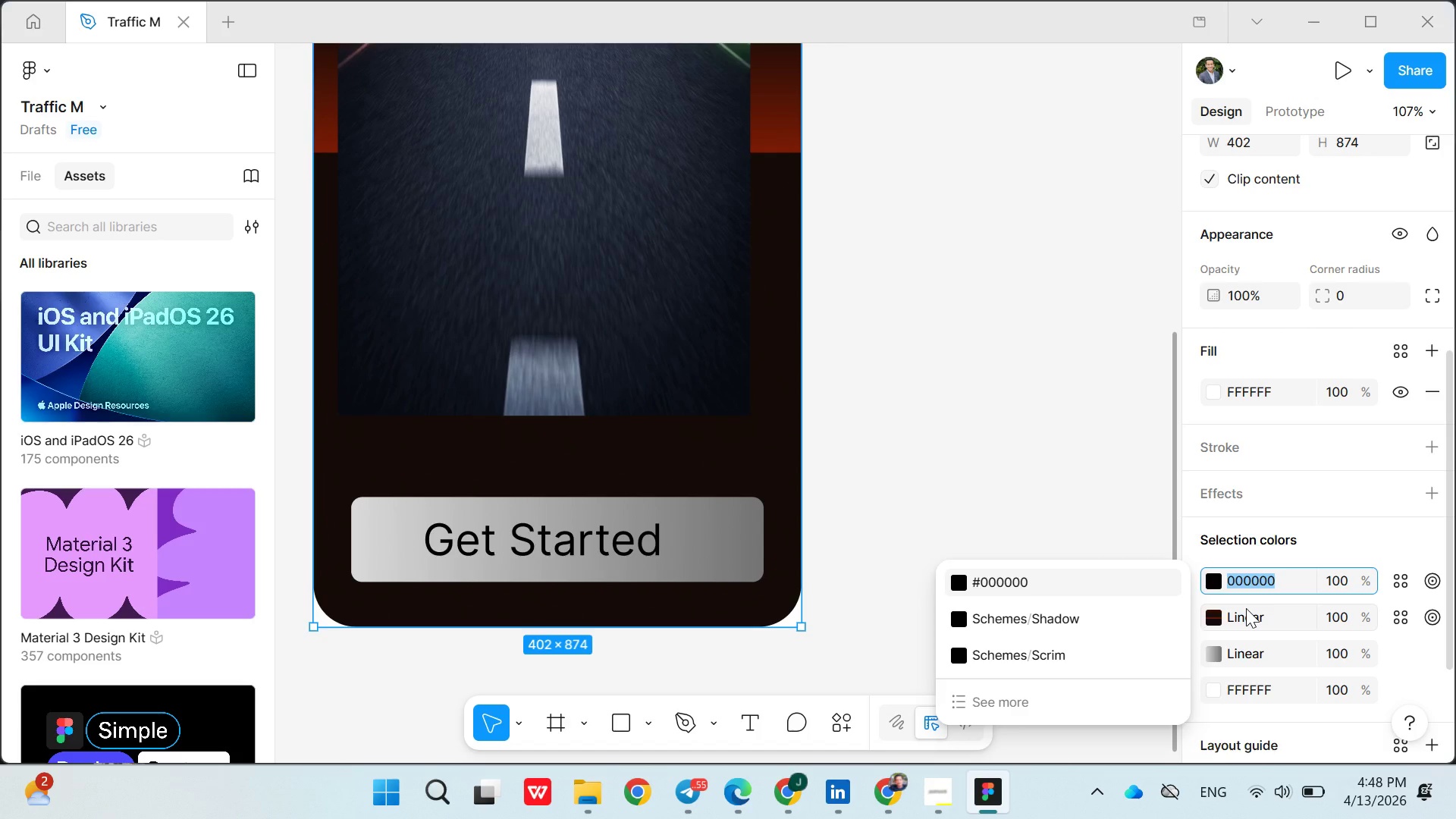 
double_click([1246, 608])
 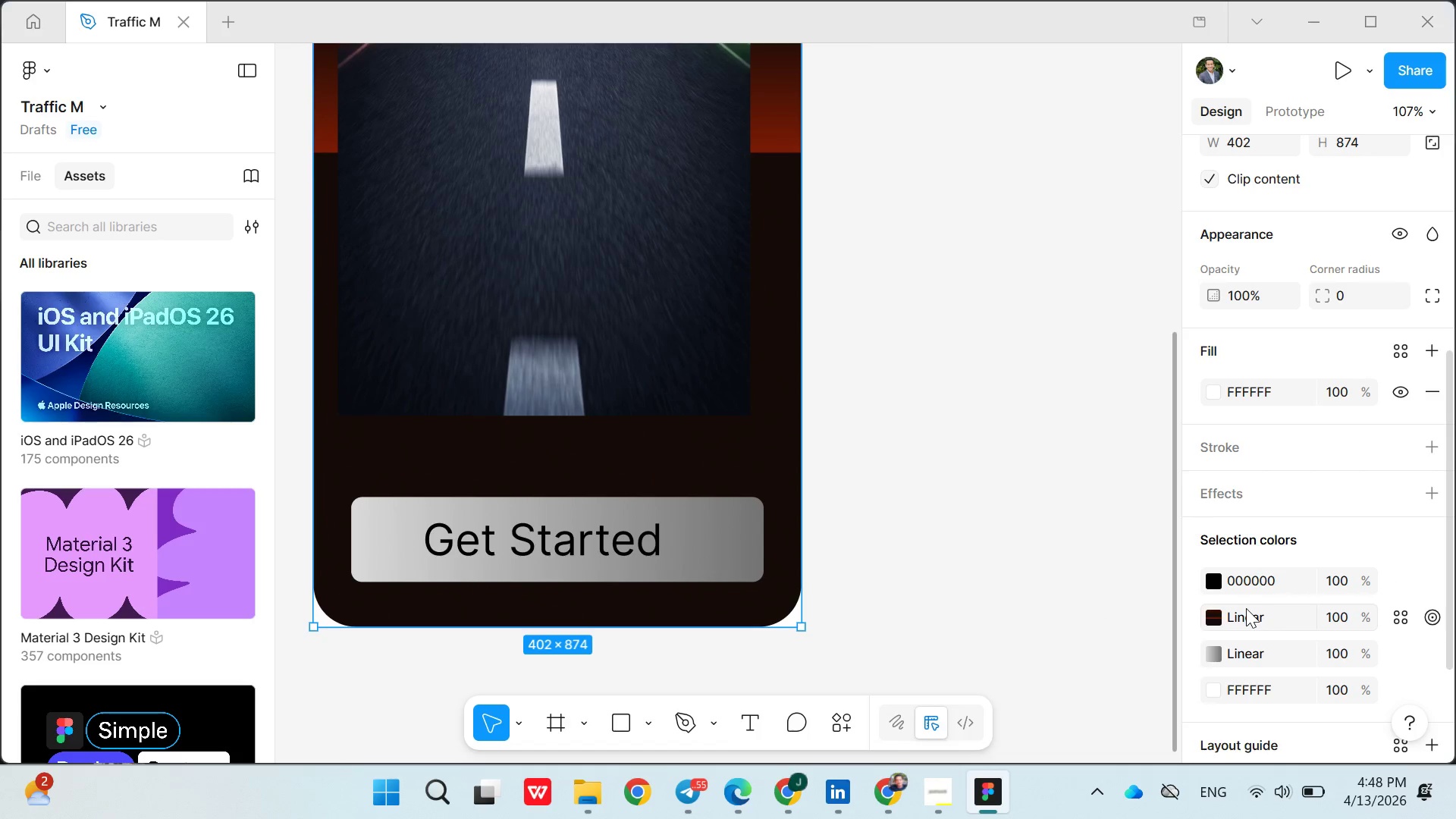 
triple_click([1246, 608])
 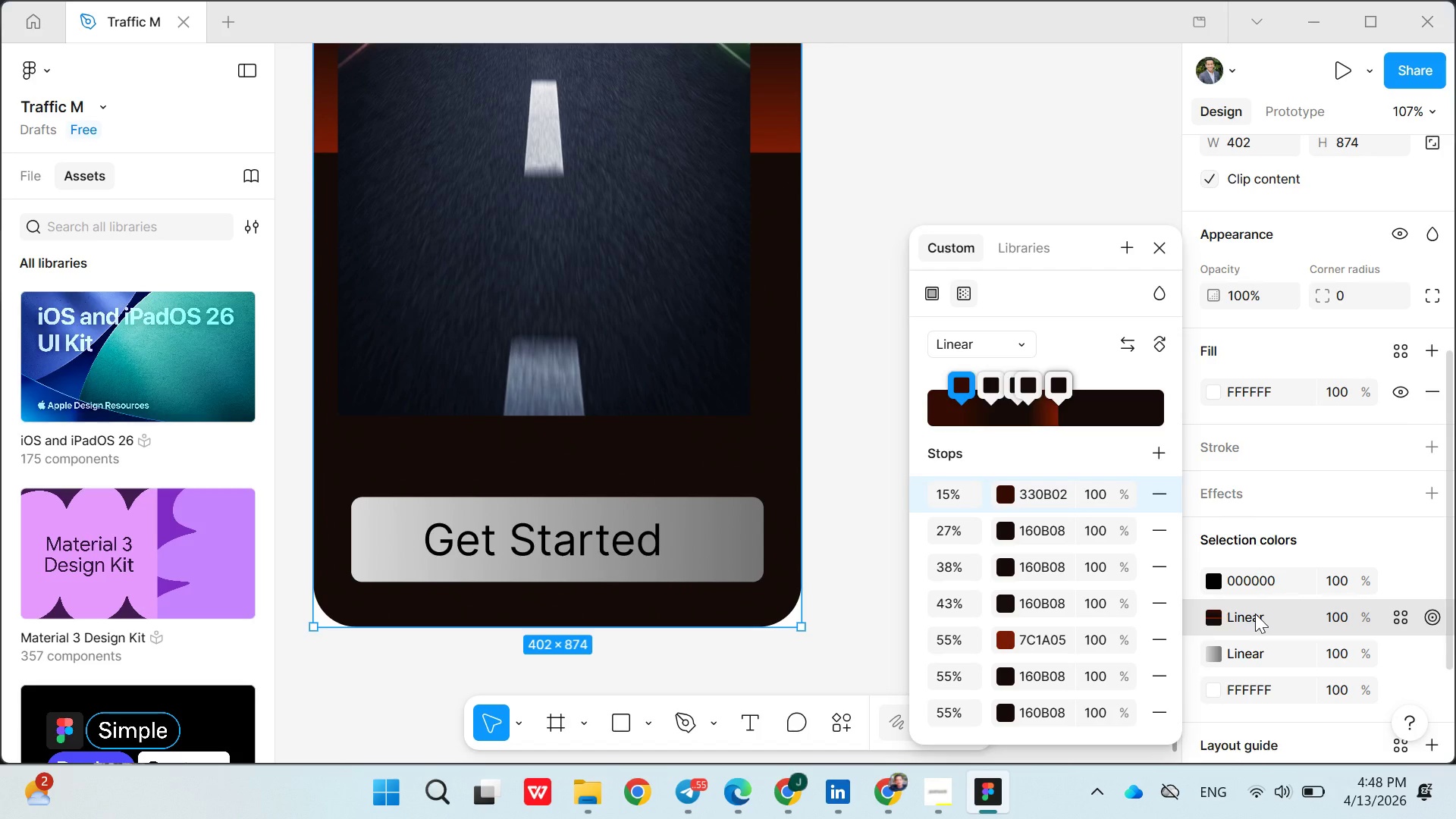 
double_click([1255, 613])
 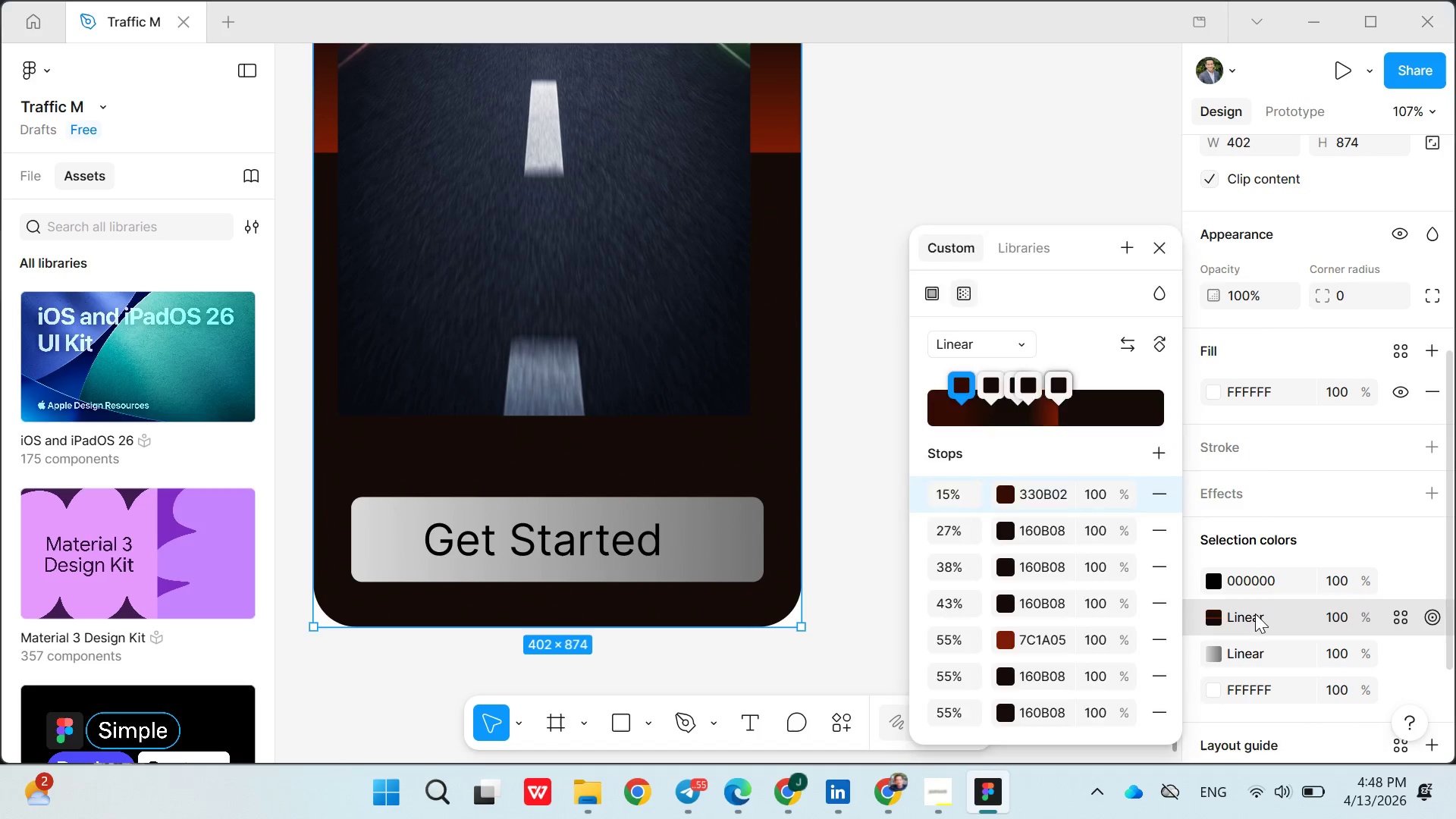 
triple_click([1255, 613])
 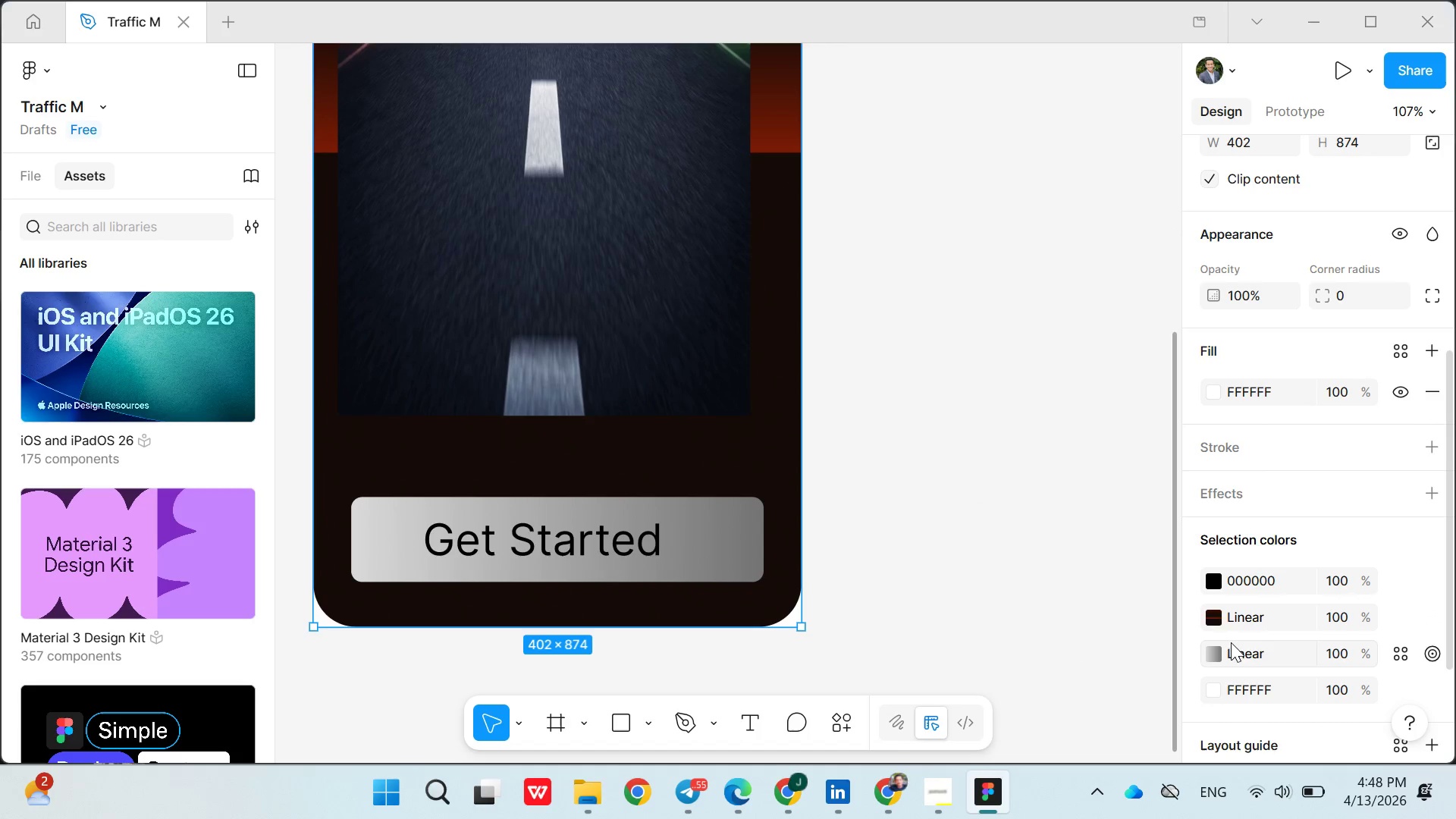 
left_click([1229, 642])
 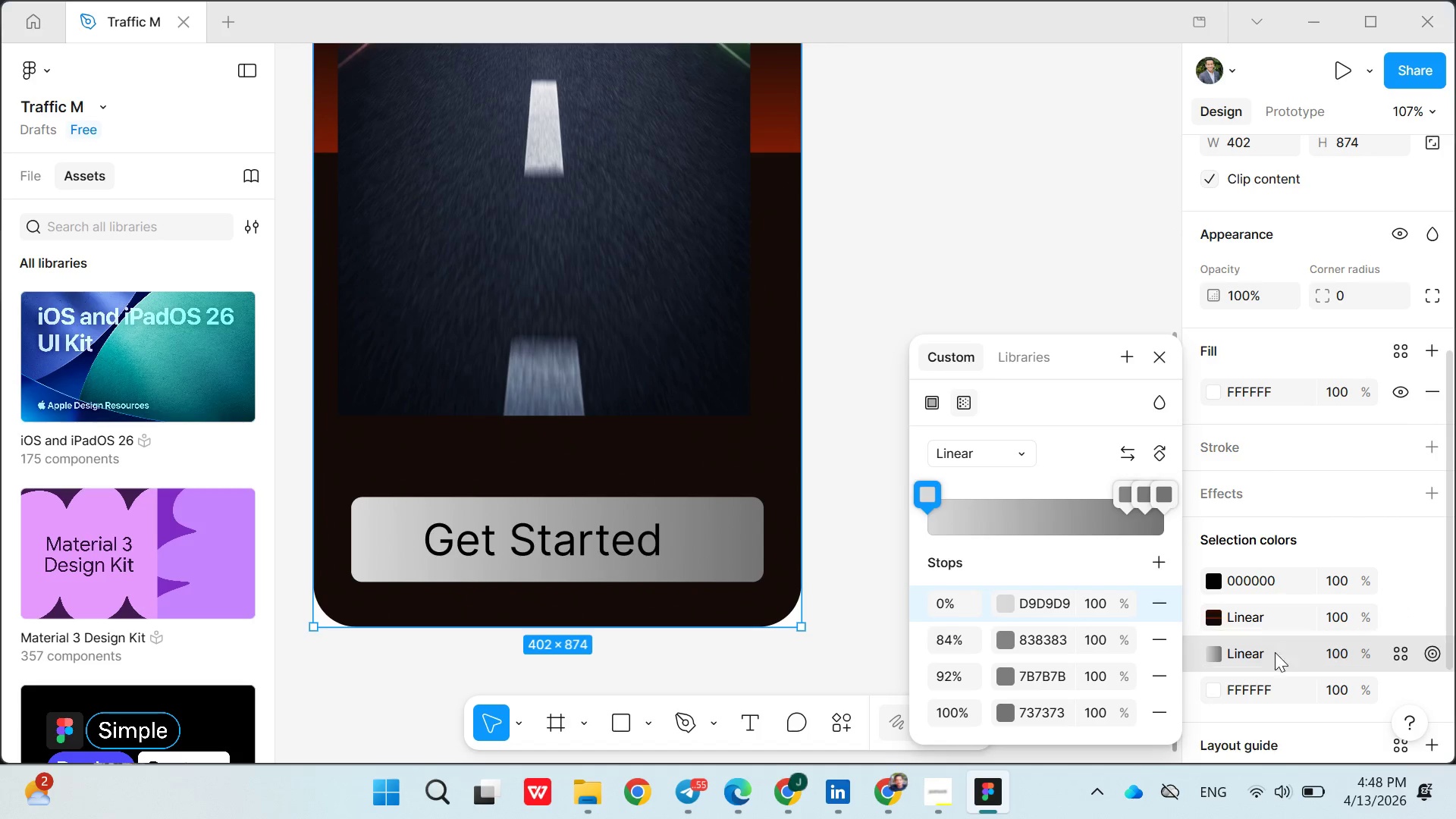 
left_click([1251, 685])
 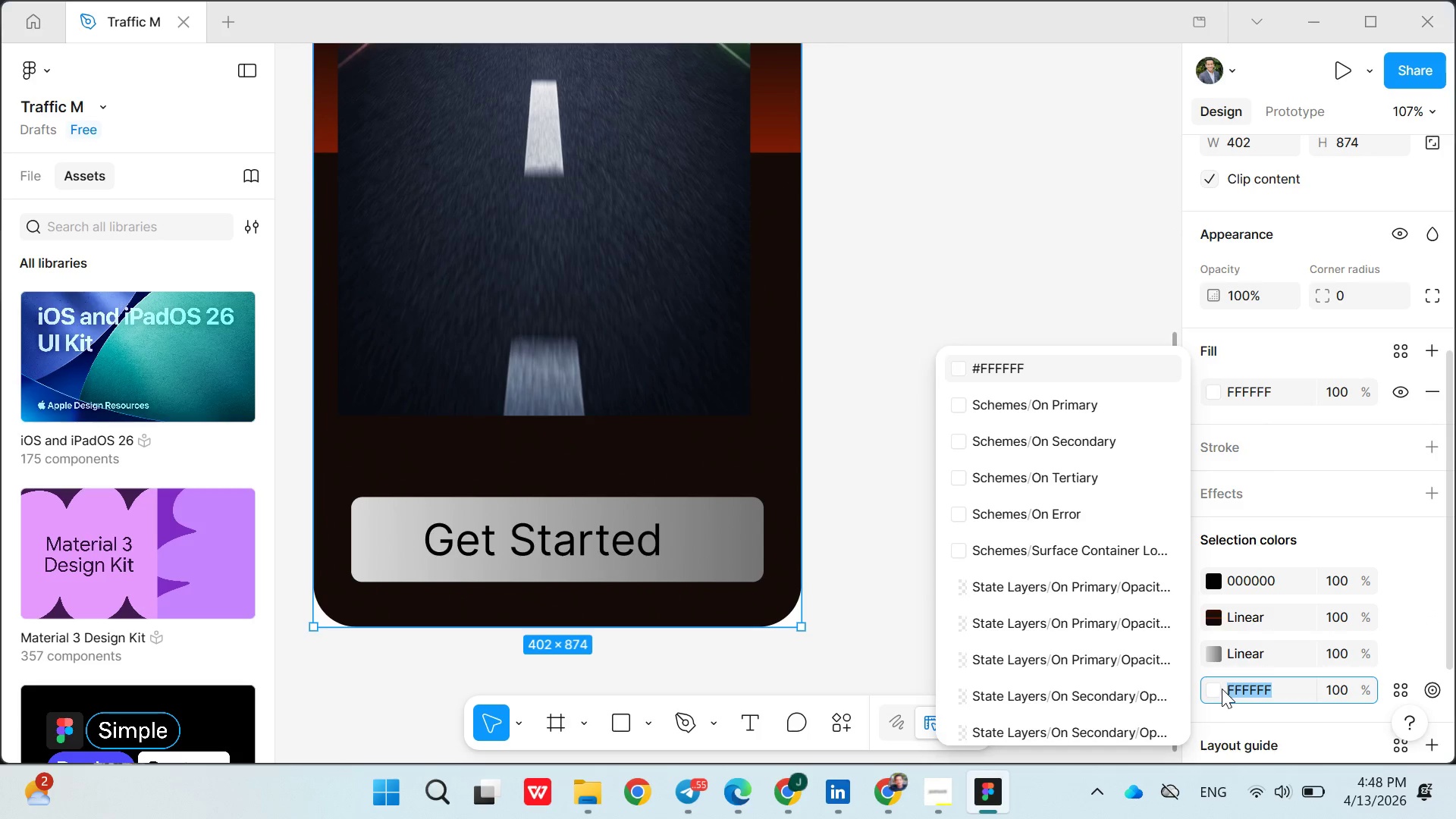 
left_click([1222, 689])
 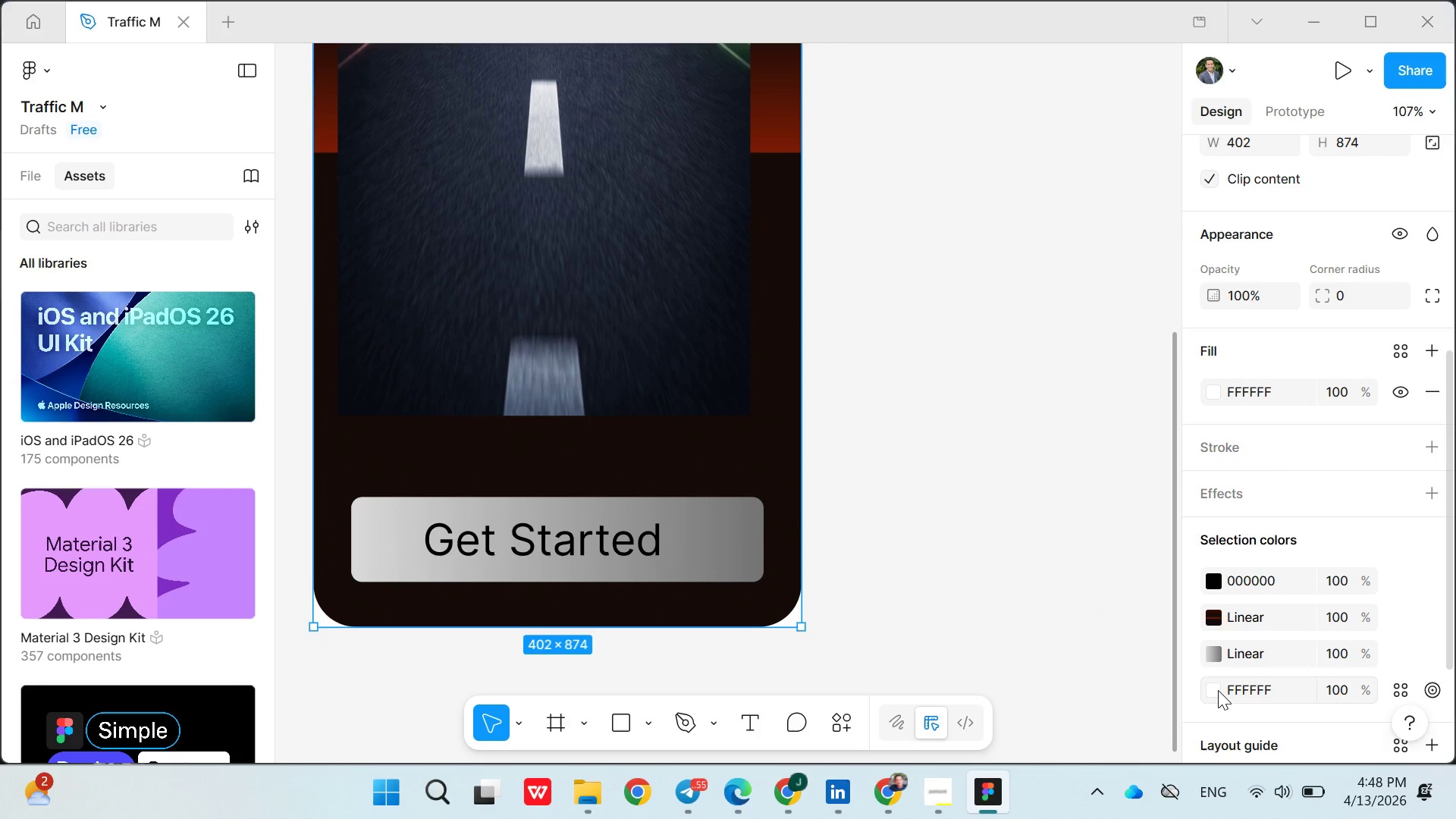 
mouse_move([1202, 673])
 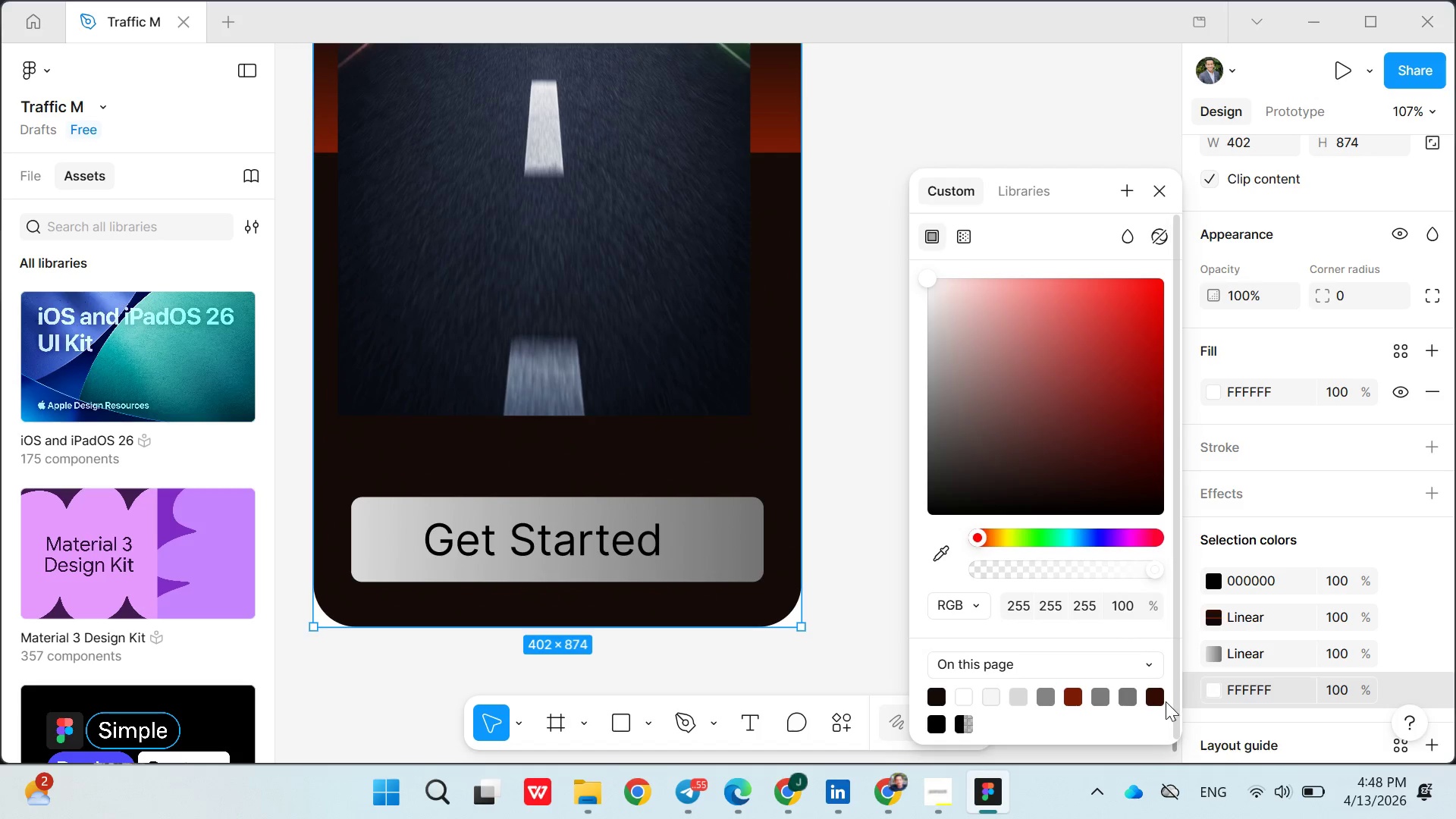 
left_click([1155, 701])
 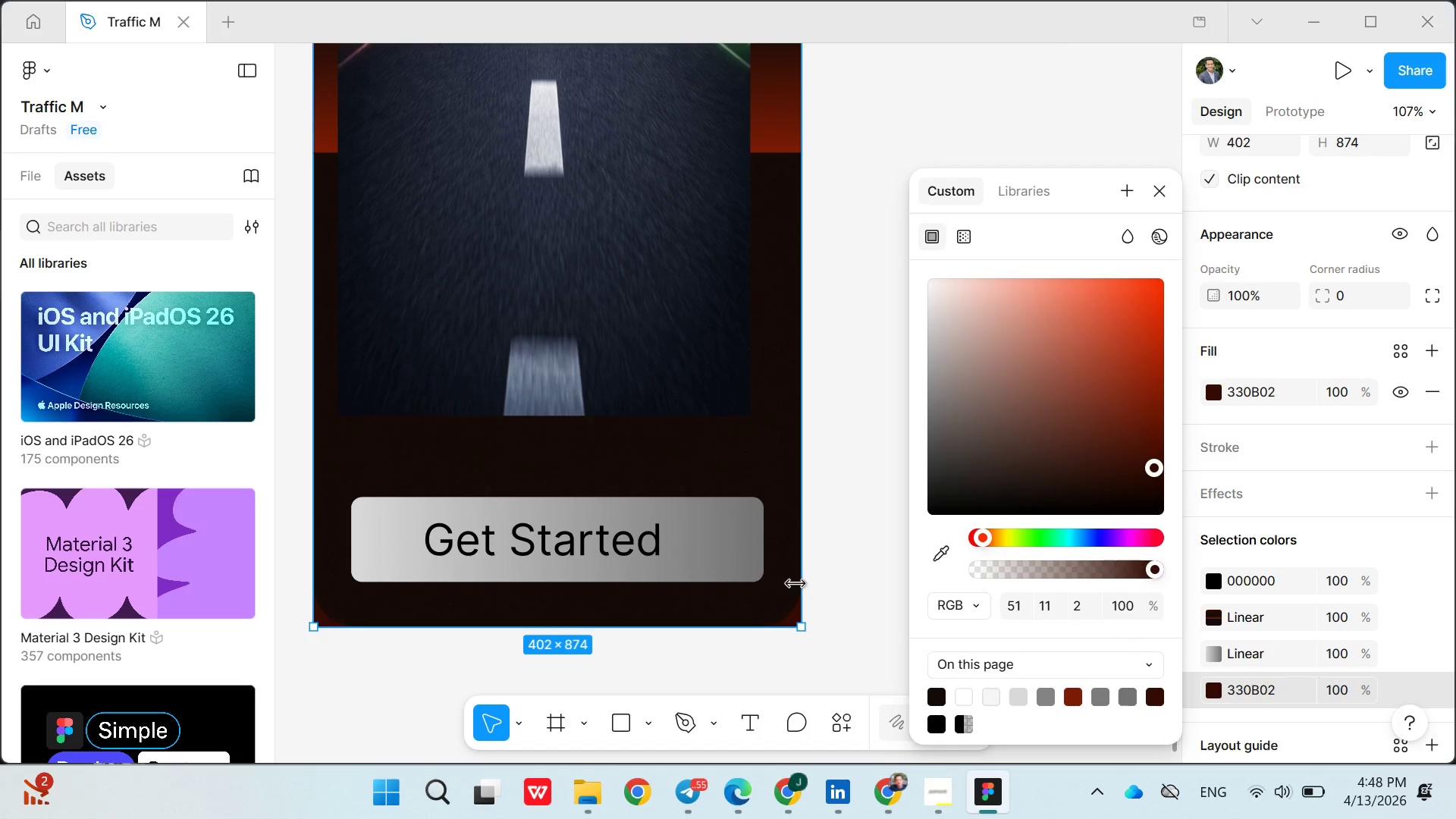 
left_click([679, 540])
 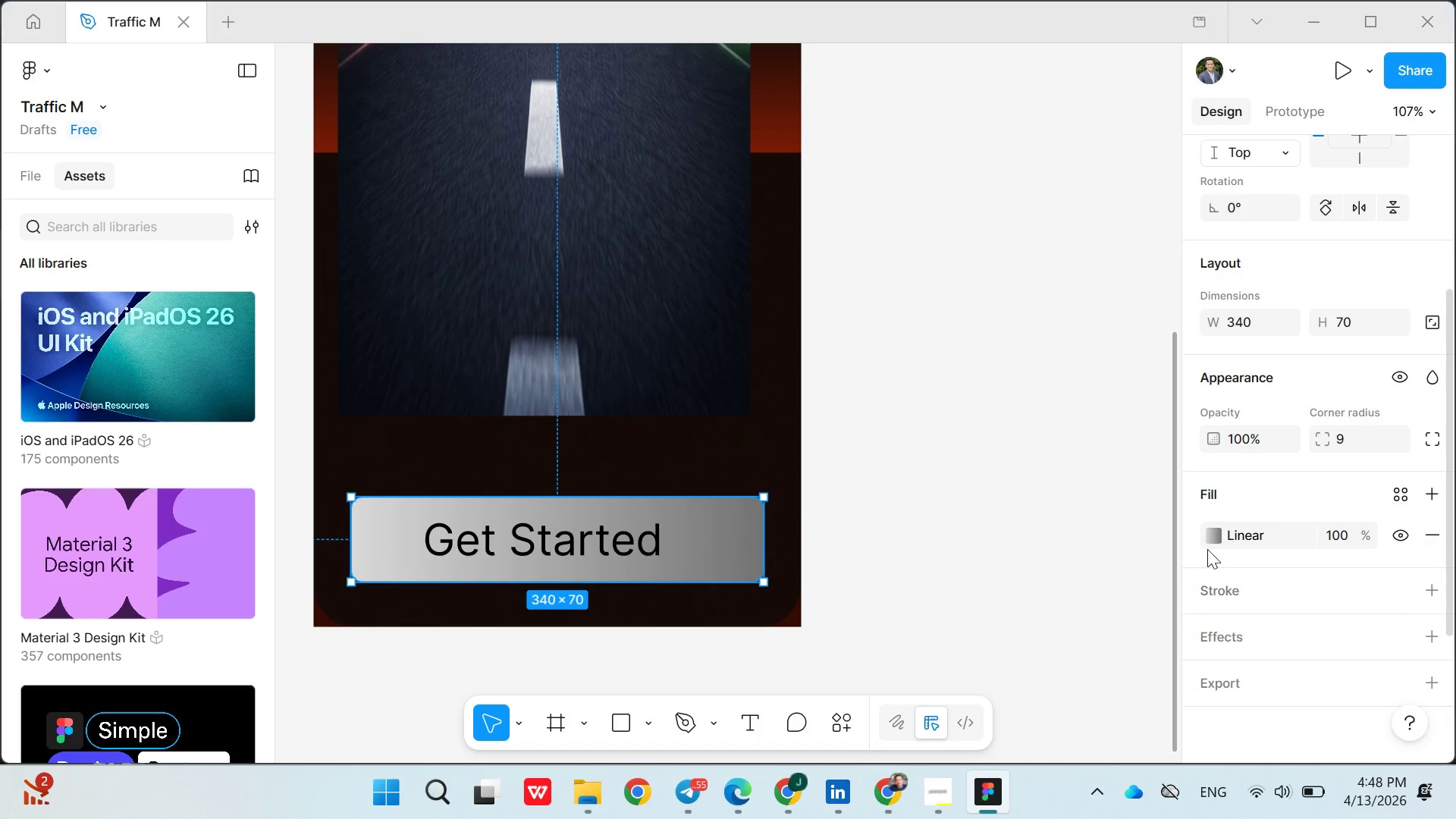 
left_click([1223, 541])
 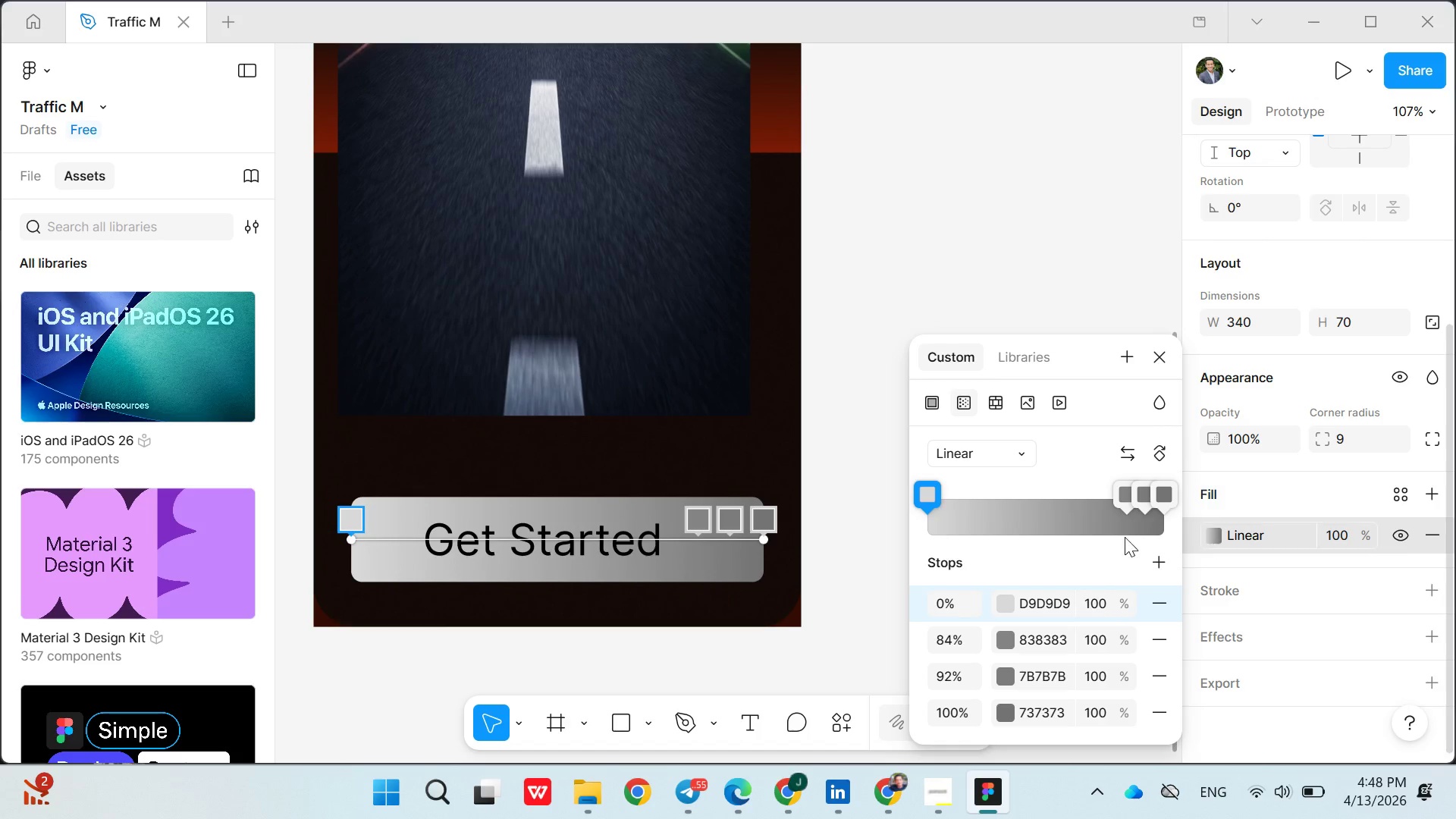 
wait(5.53)
 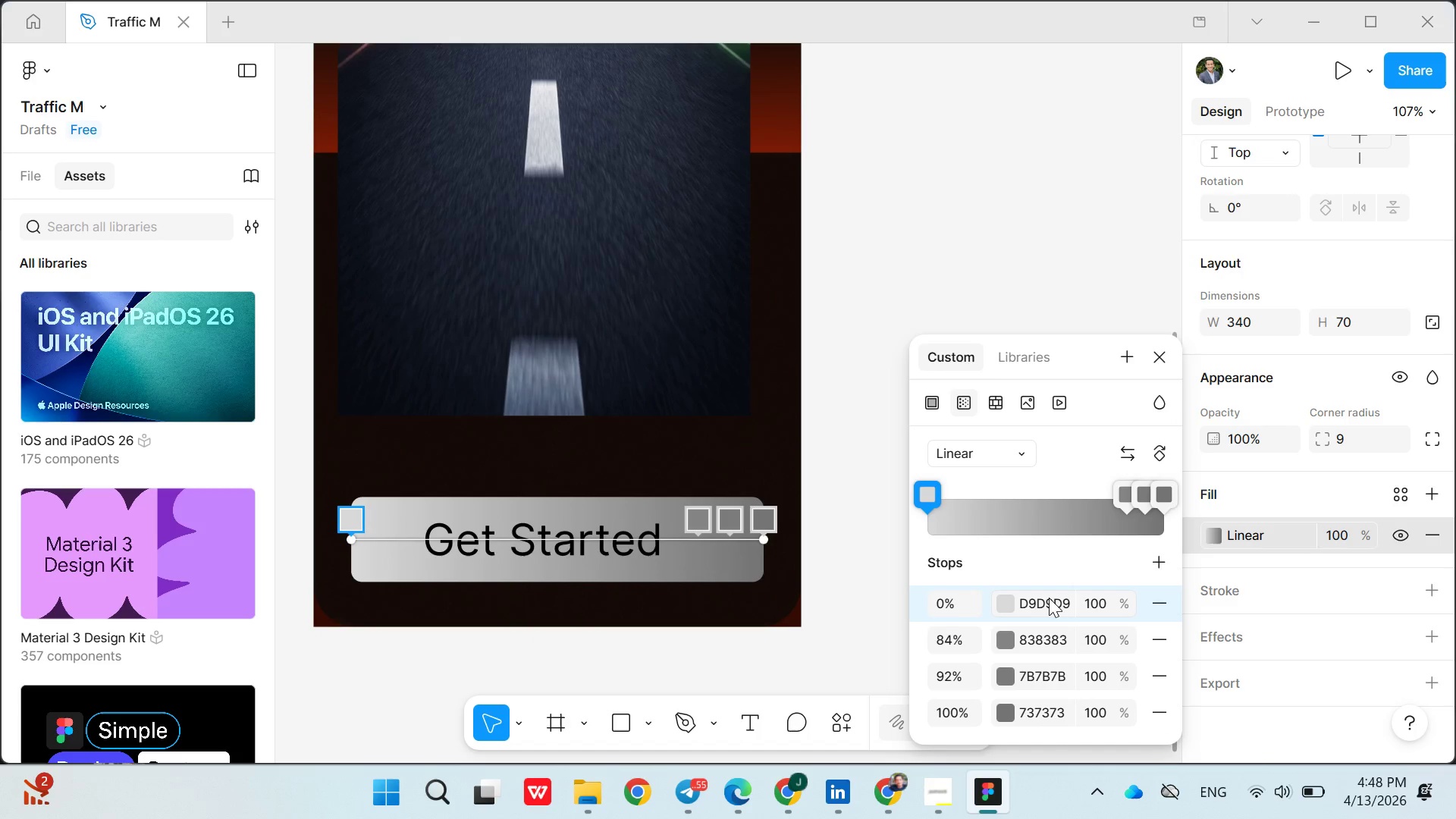 
left_click([1022, 457])
 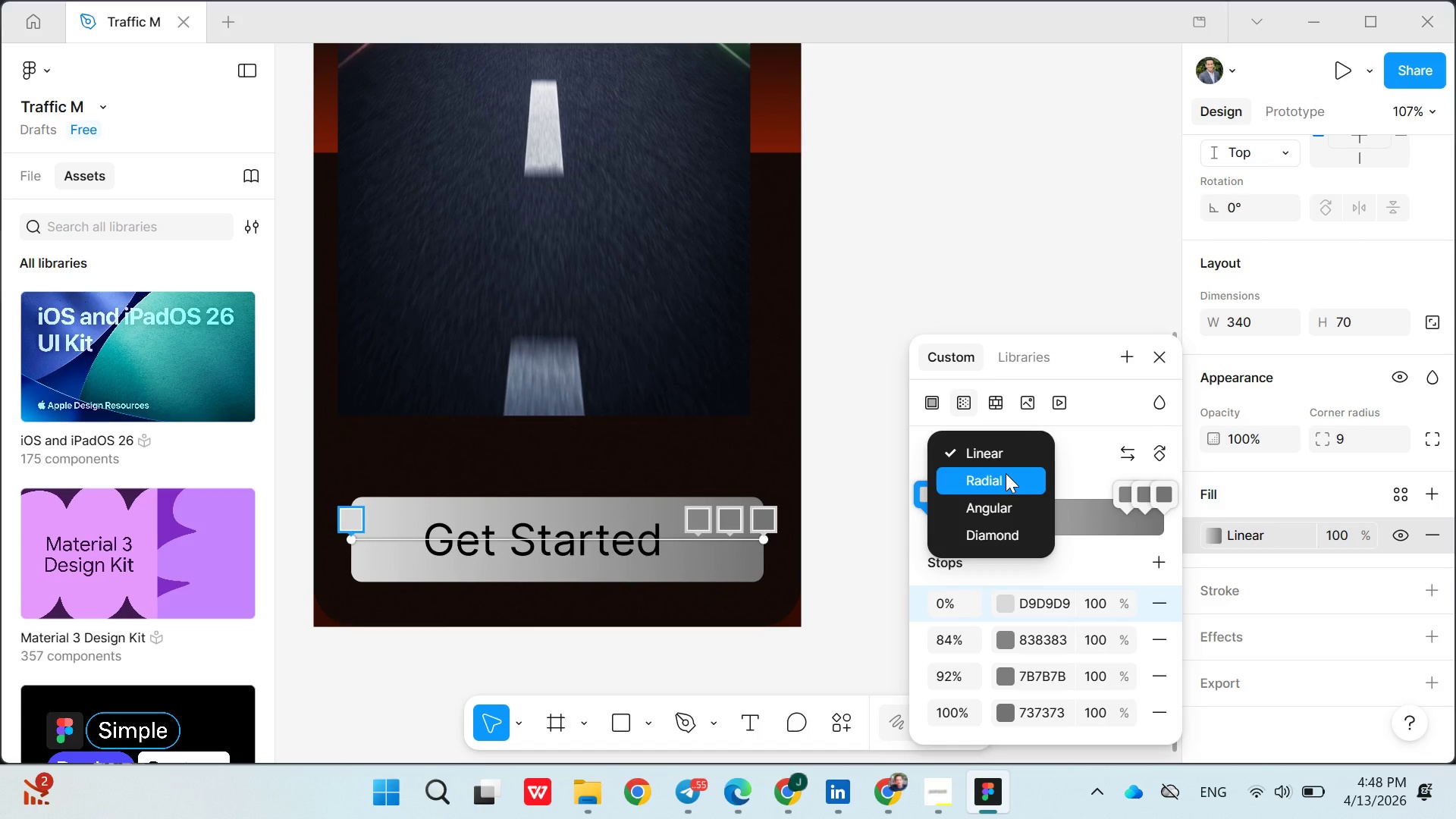 
left_click([1006, 473])
 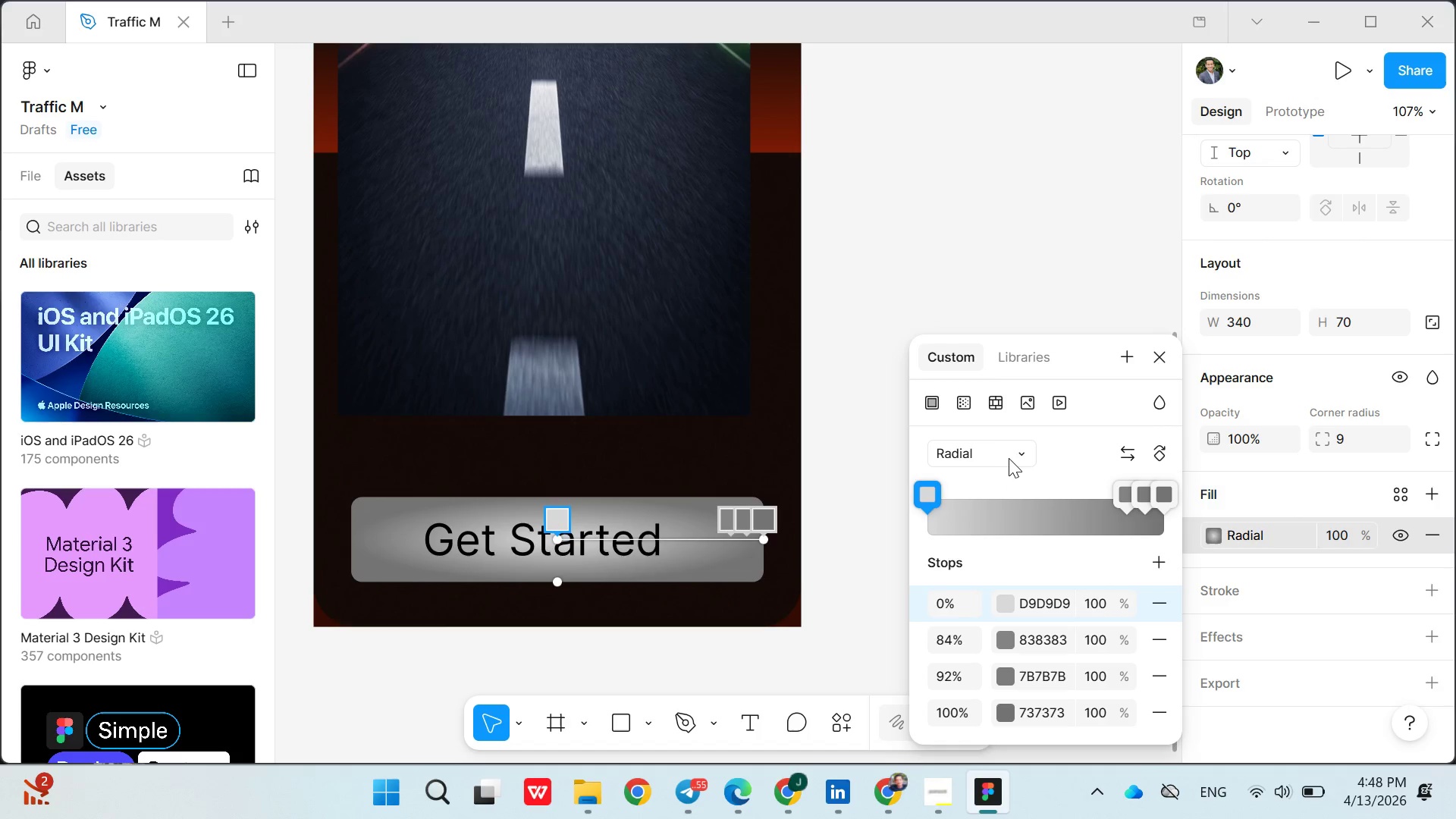 
left_click([1011, 447])
 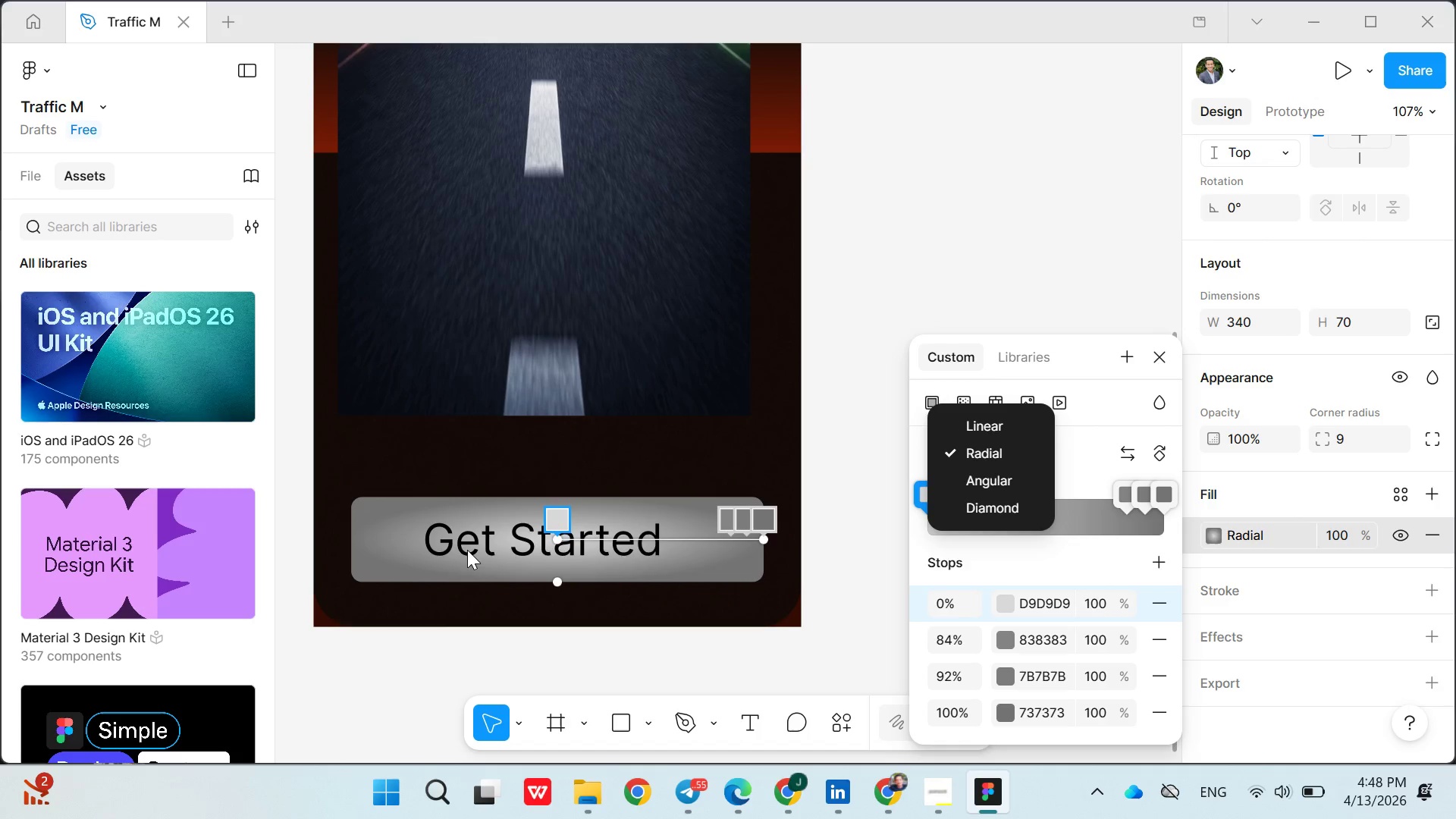 
left_click([449, 554])
 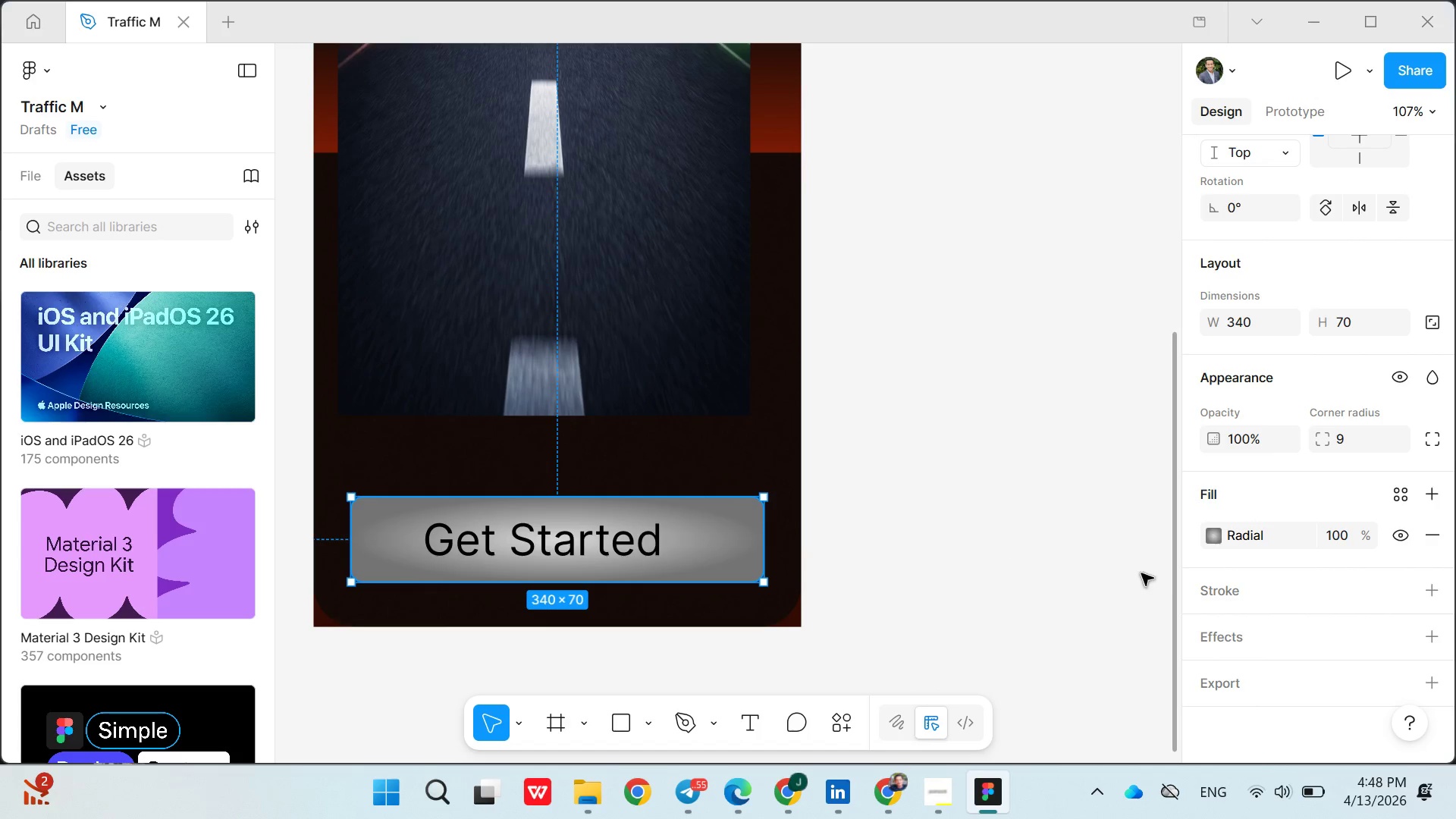 
left_click([1216, 529])
 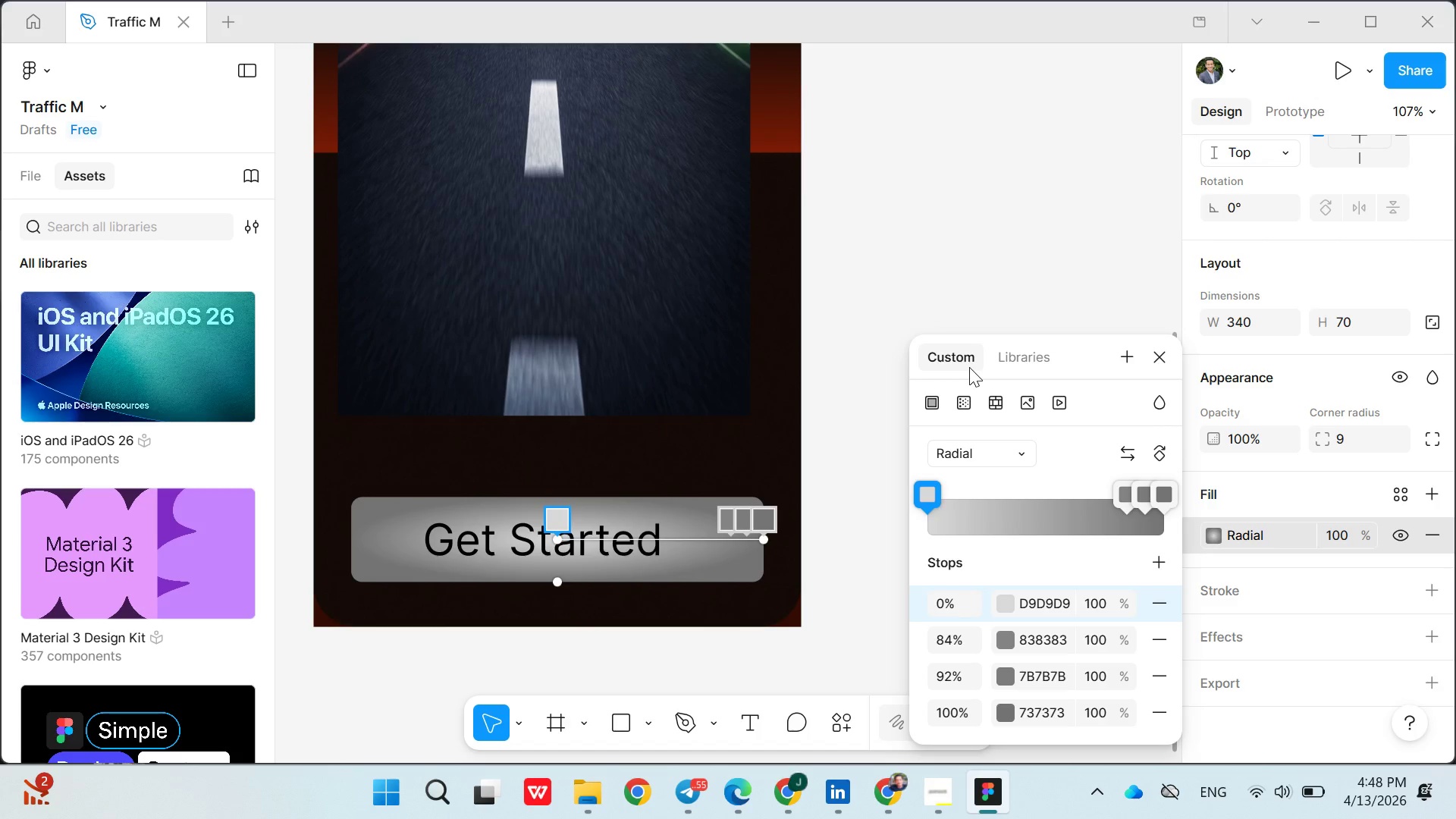 
left_click([968, 367])
 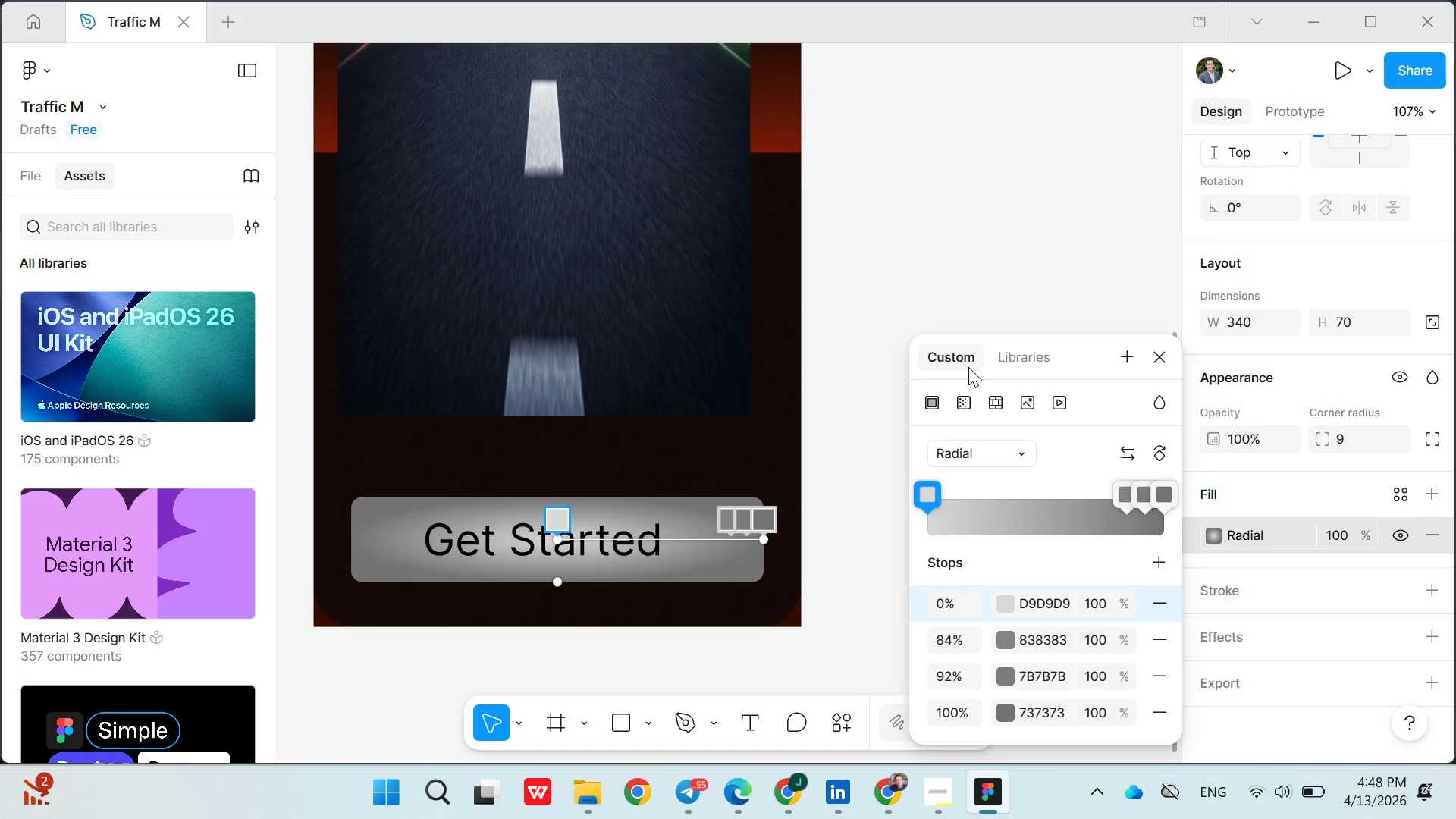 
left_click([968, 367])
 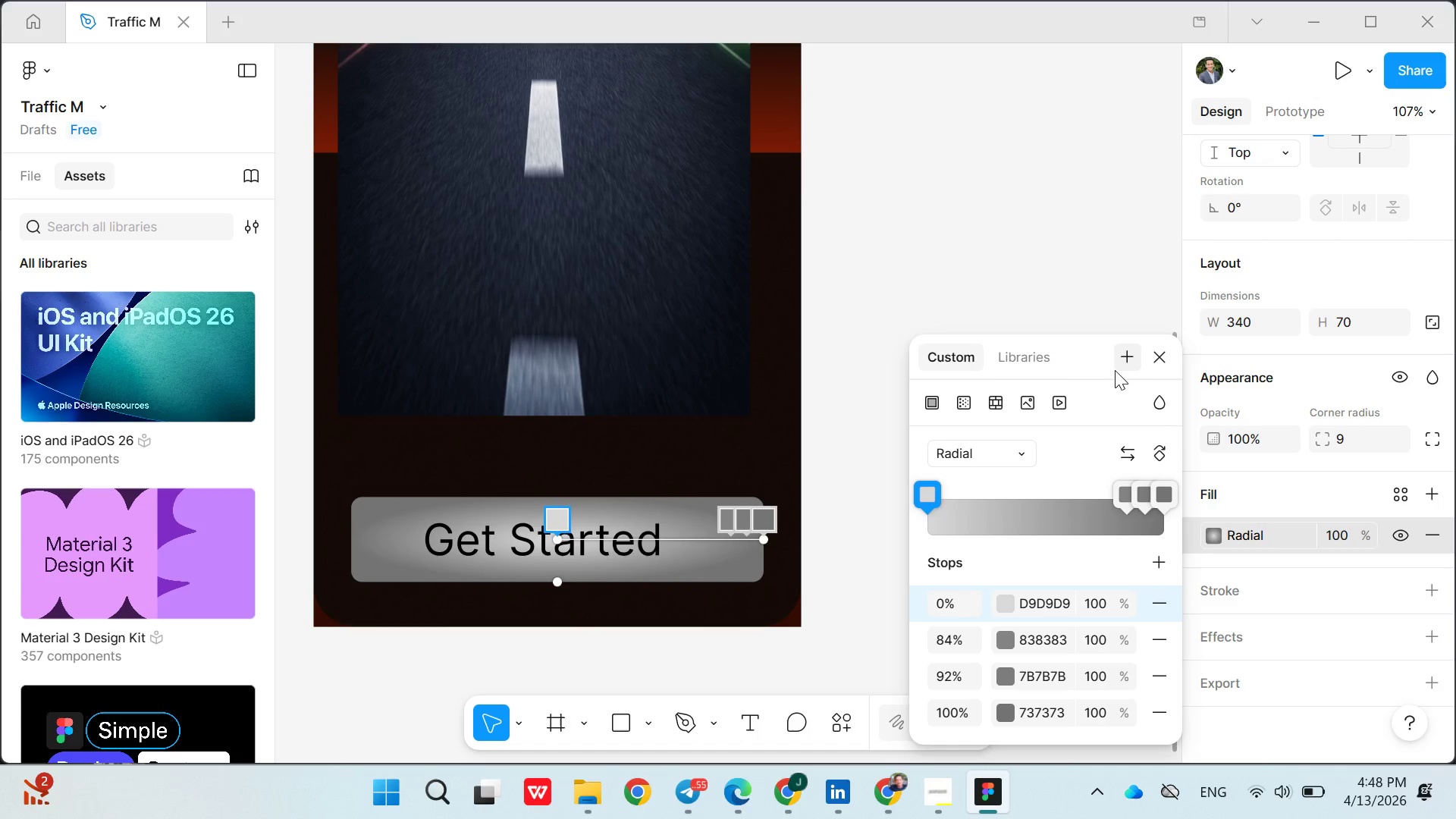 
left_click([1053, 351])
 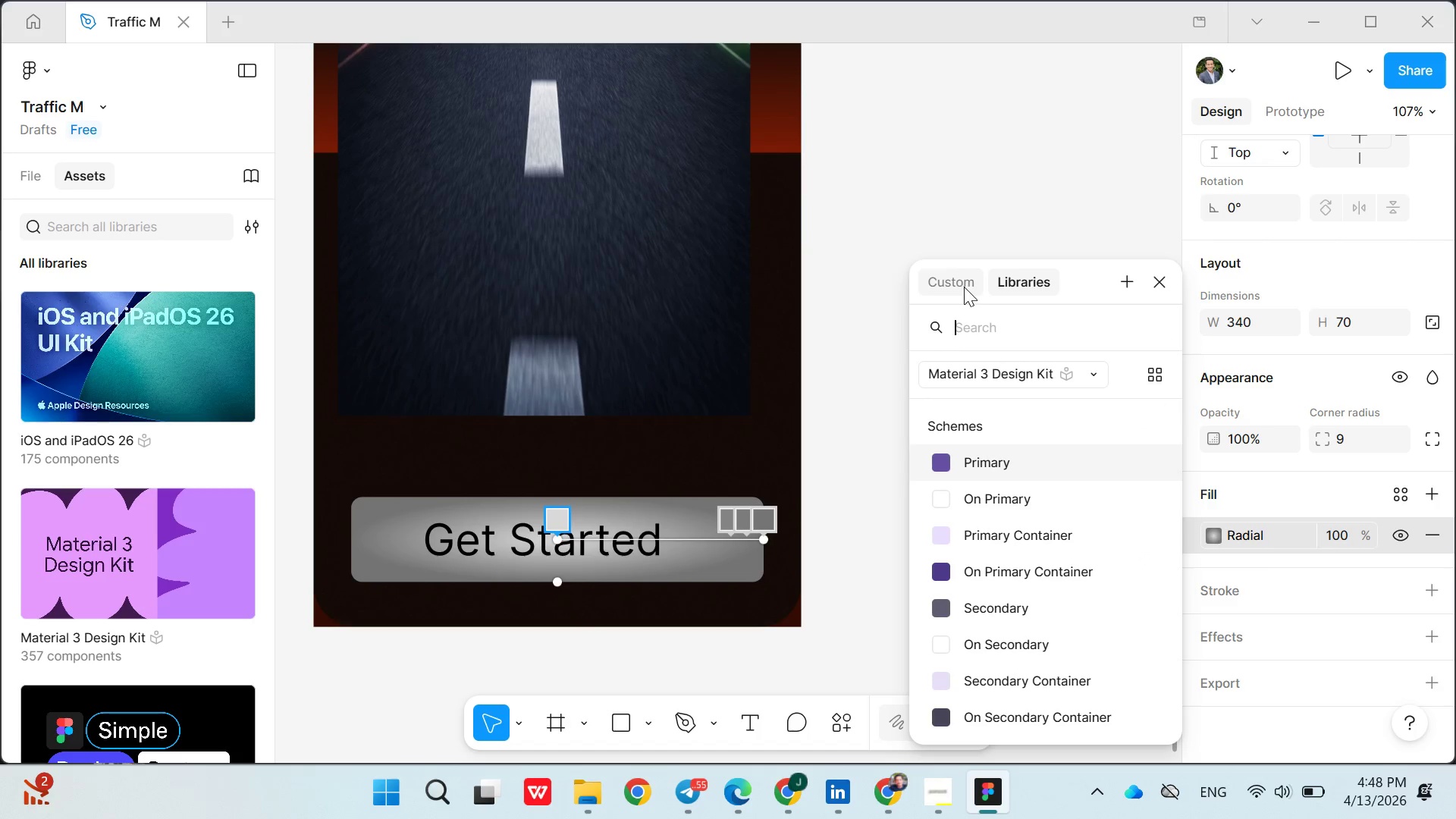 
scroll: coordinate [1007, 556], scroll_direction: down, amount: 4.0
 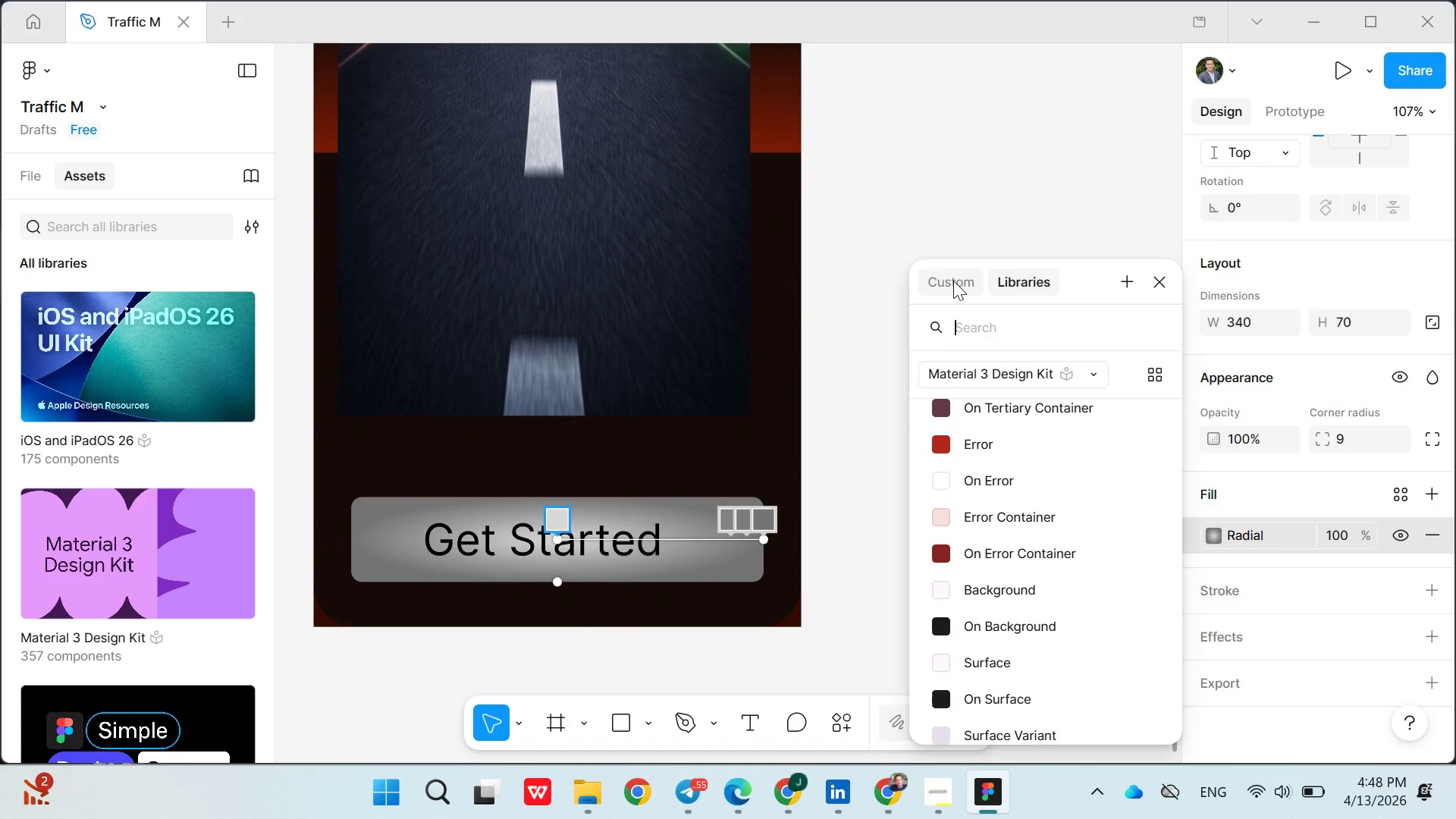 
left_click([953, 281])
 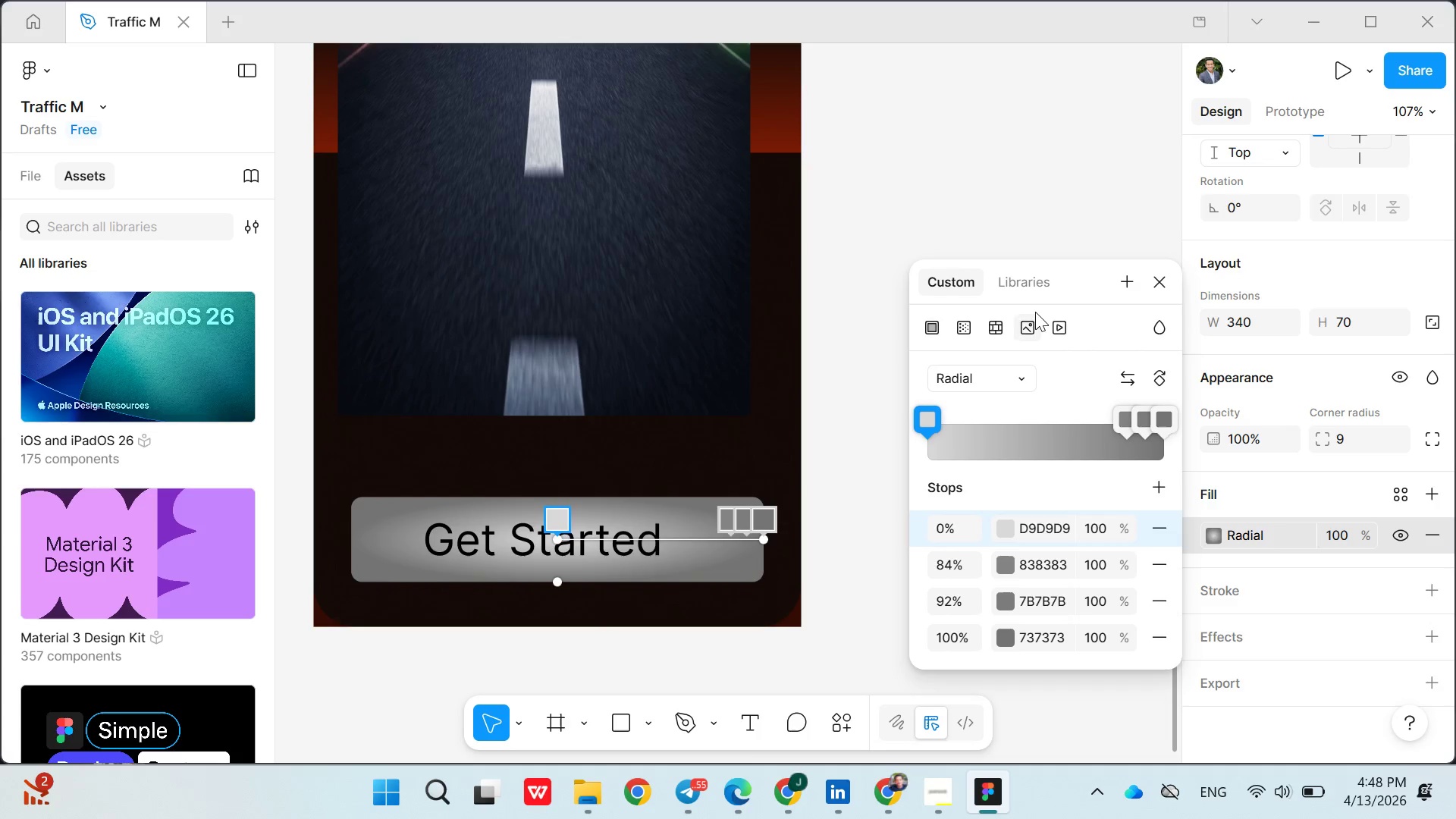 
left_click([941, 321])
 